 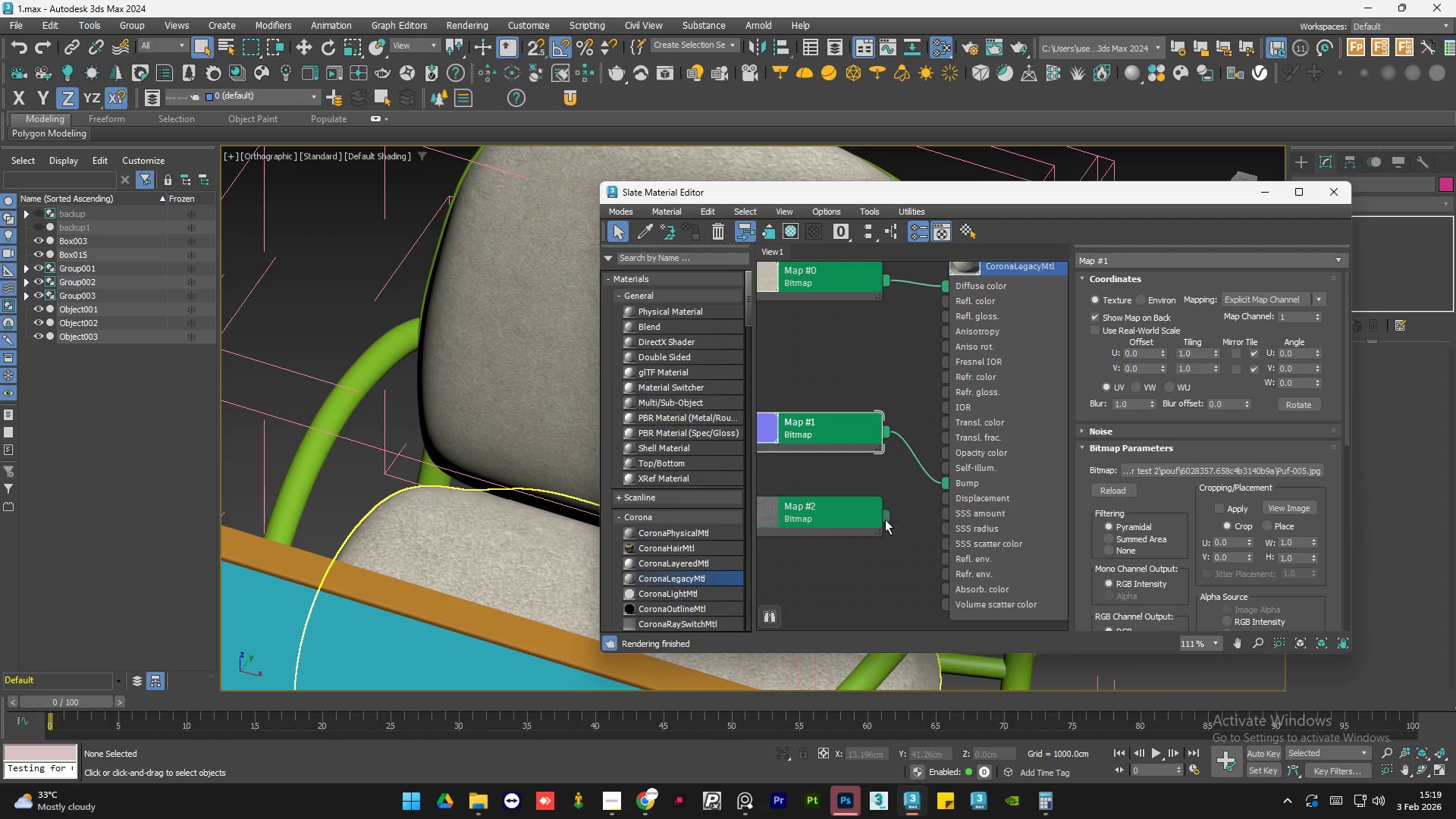 
left_click_drag(start_coordinate=[883, 515], to_coordinate=[946, 500])
 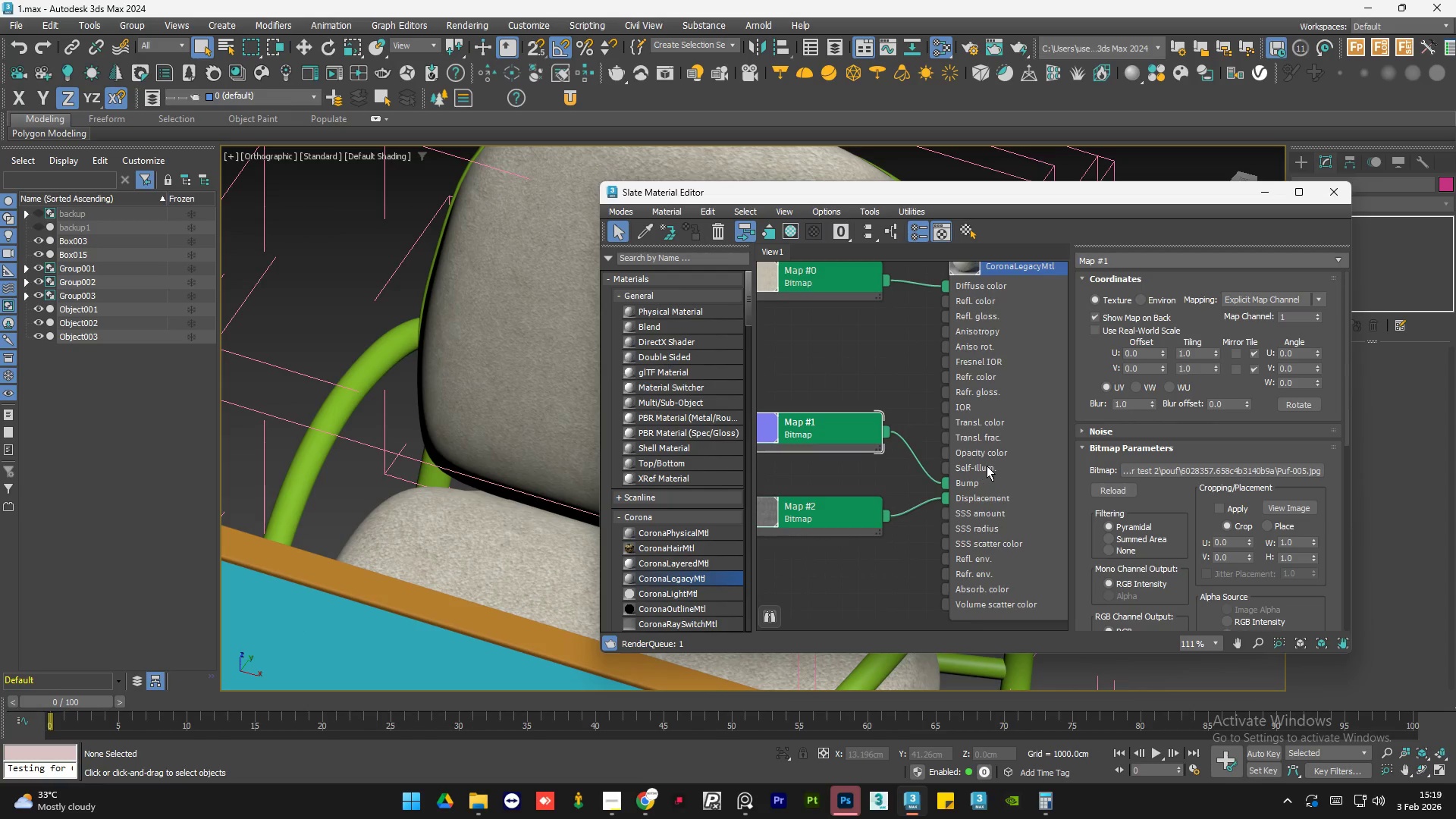 
scroll: coordinate [984, 467], scroll_direction: down, amount: 2.0
 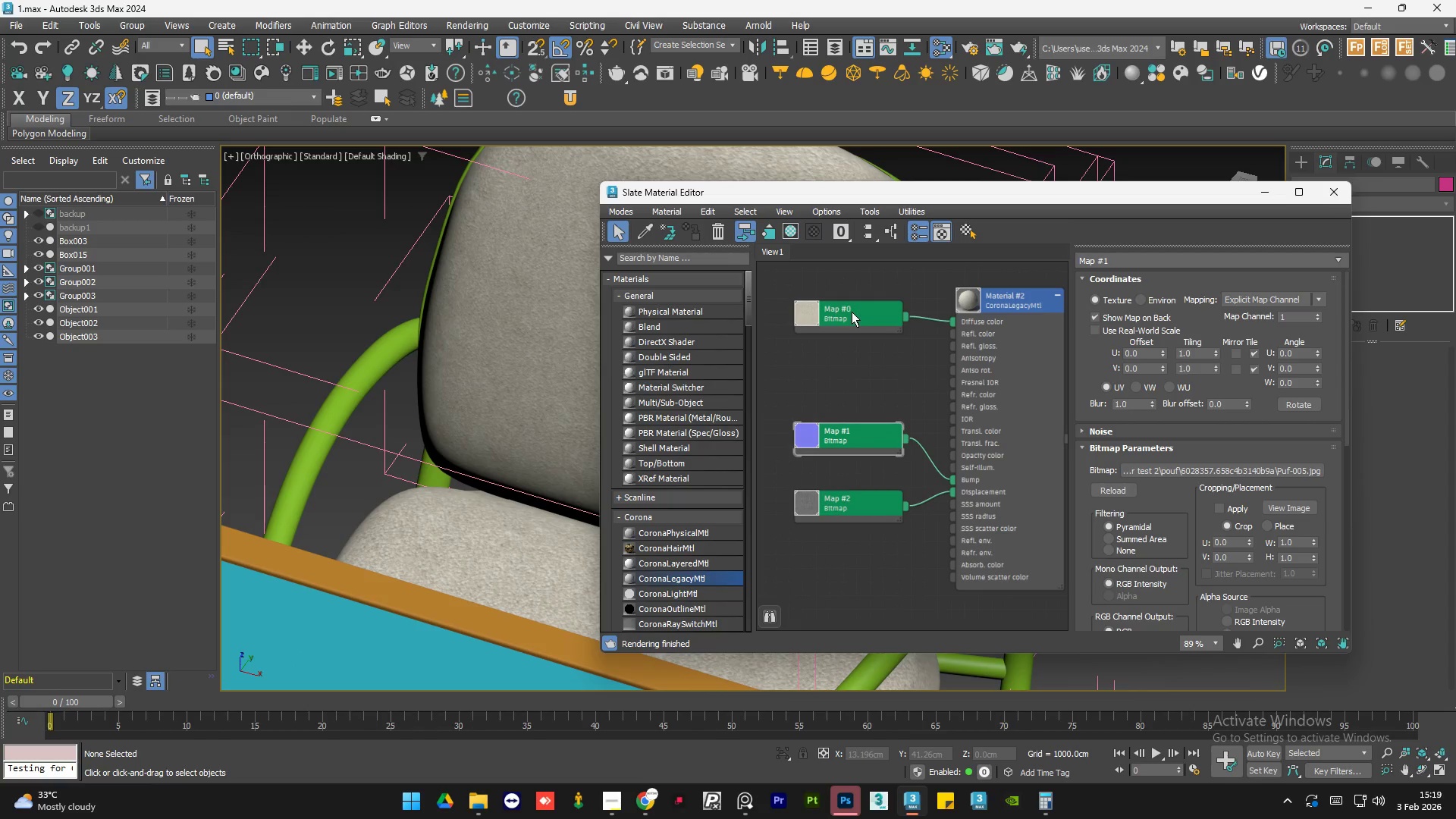 
double_click([852, 312])
 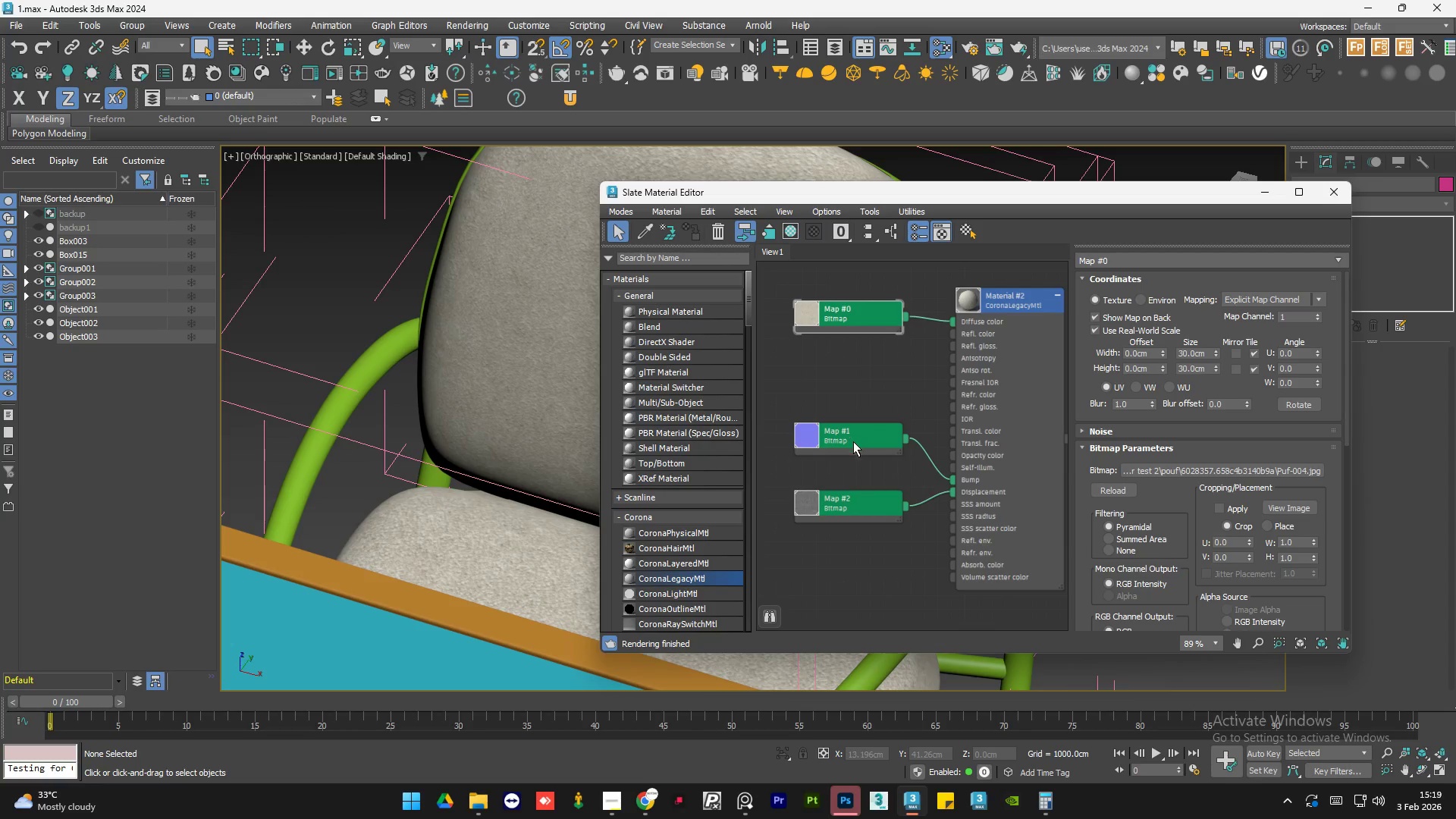 
double_click([853, 441])
 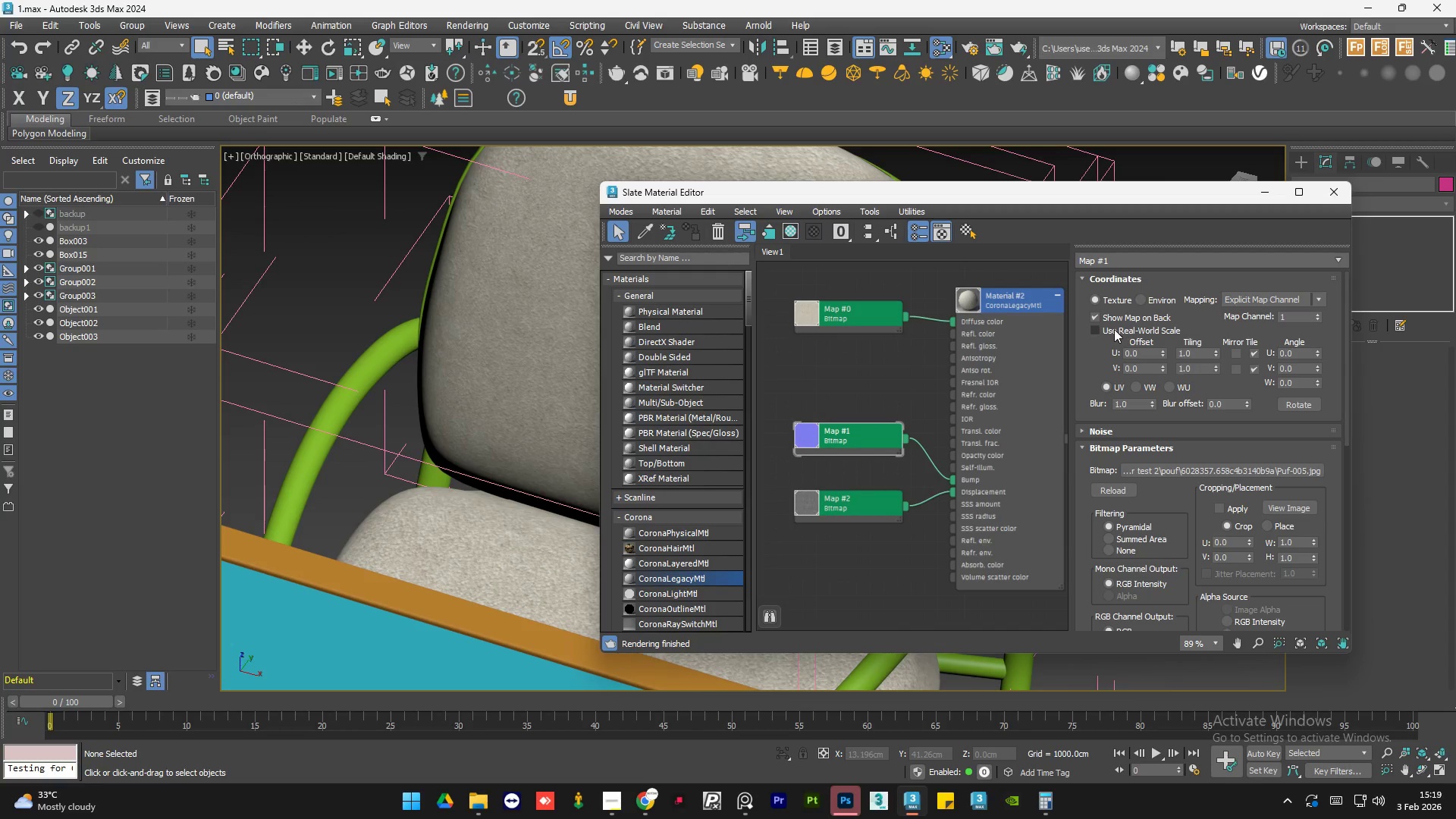 
left_click([1114, 329])
 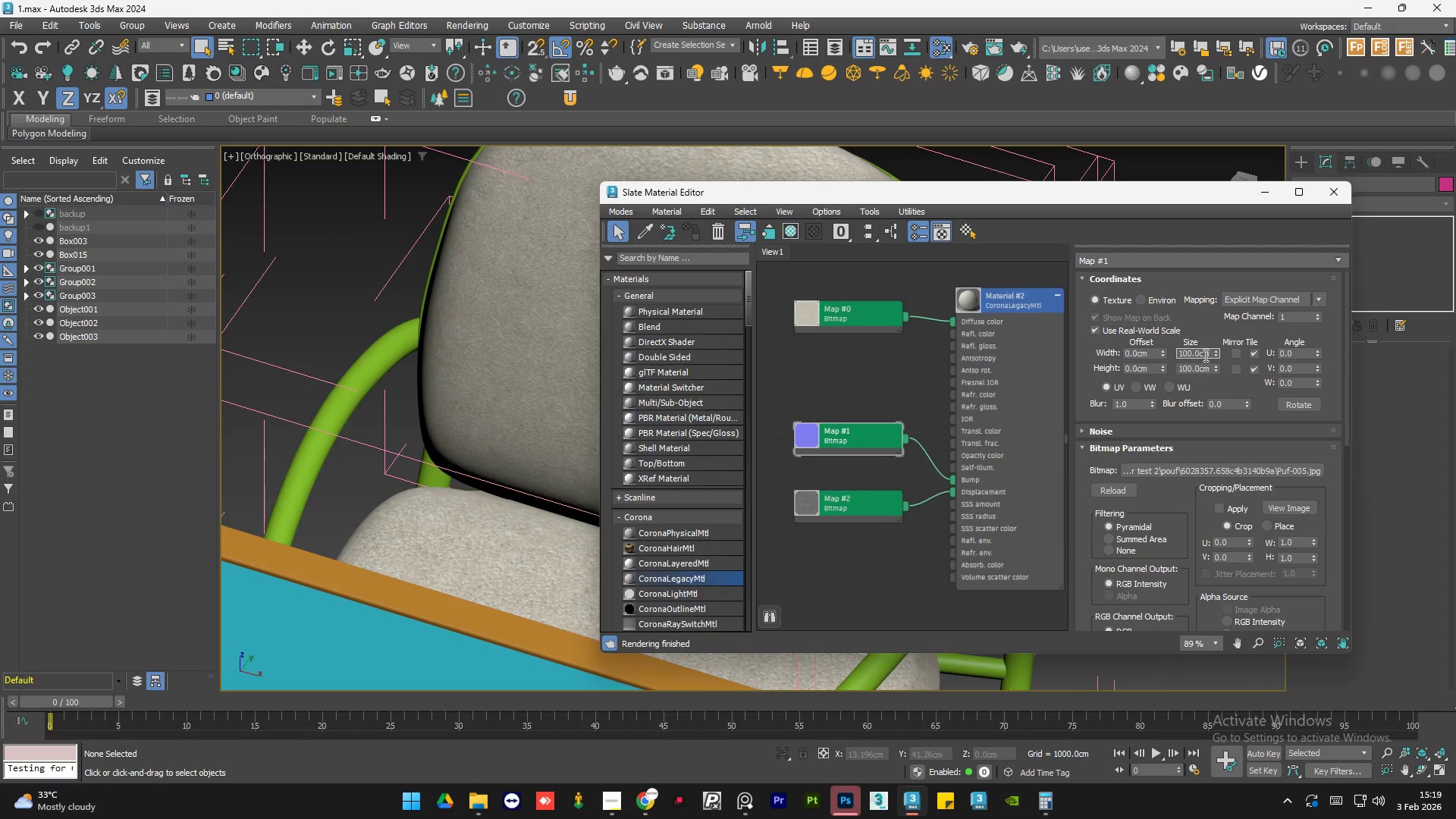 
double_click([1204, 355])
 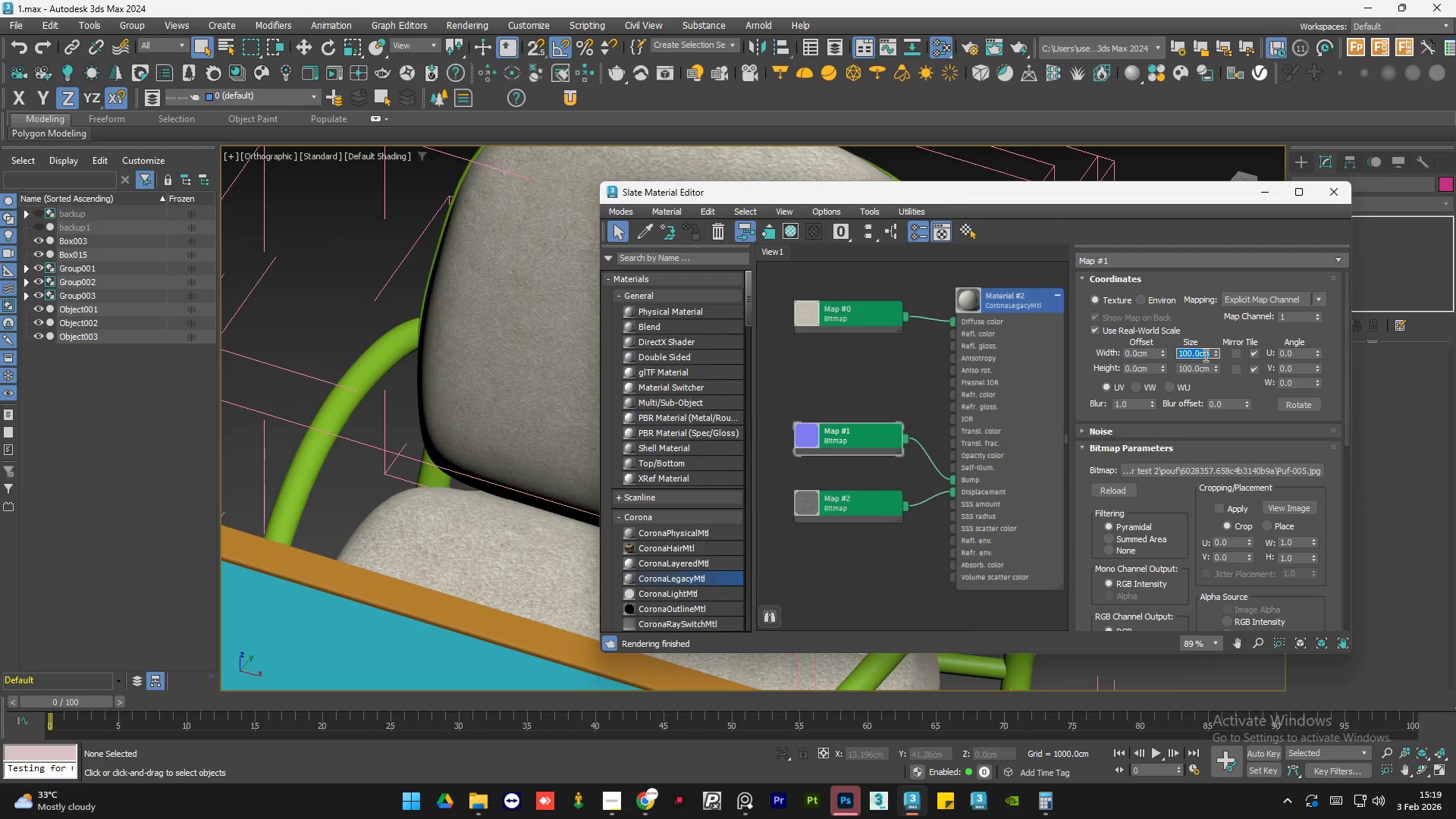 
key(Numpad3)
 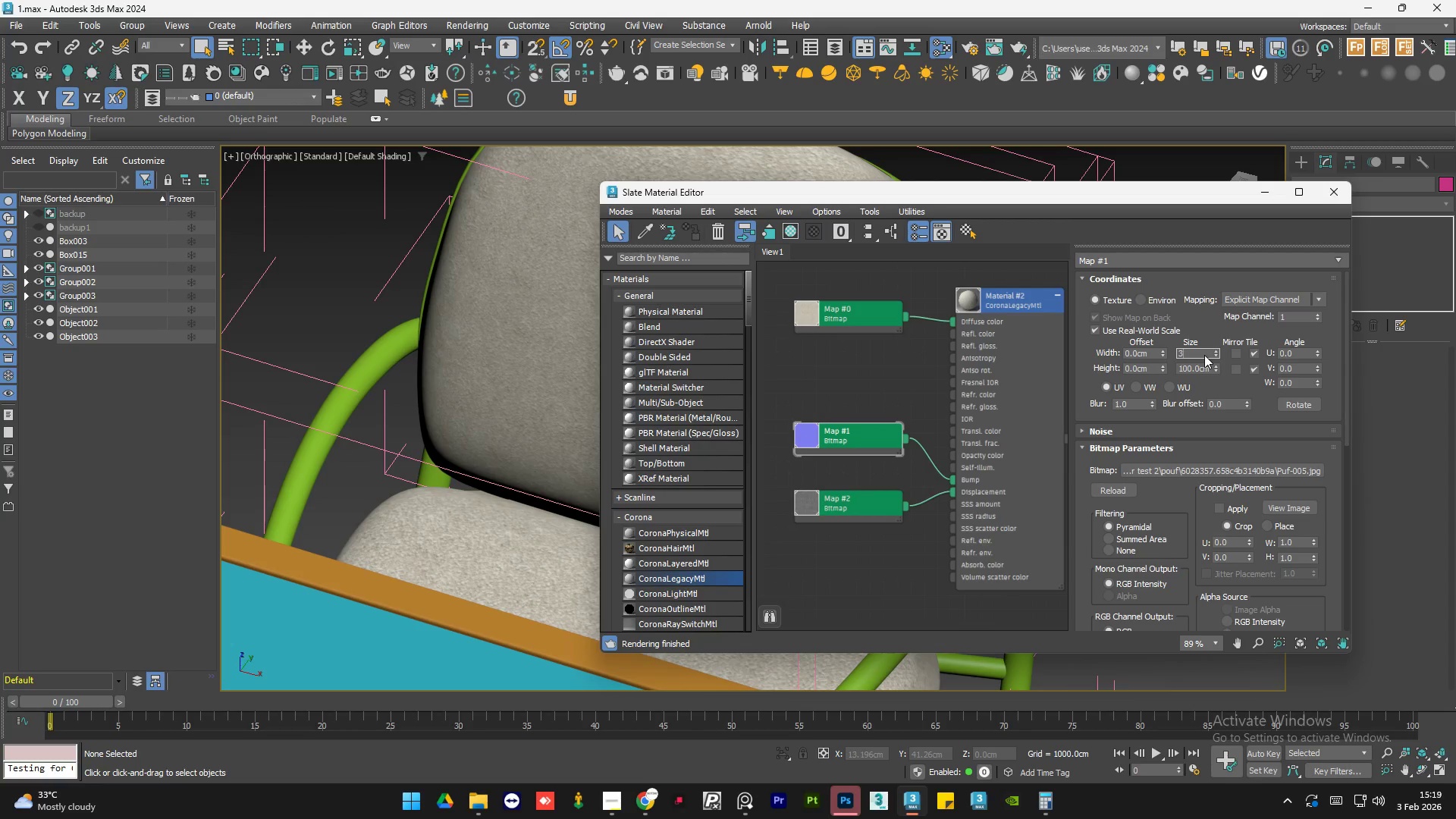 
key(Numpad0)
 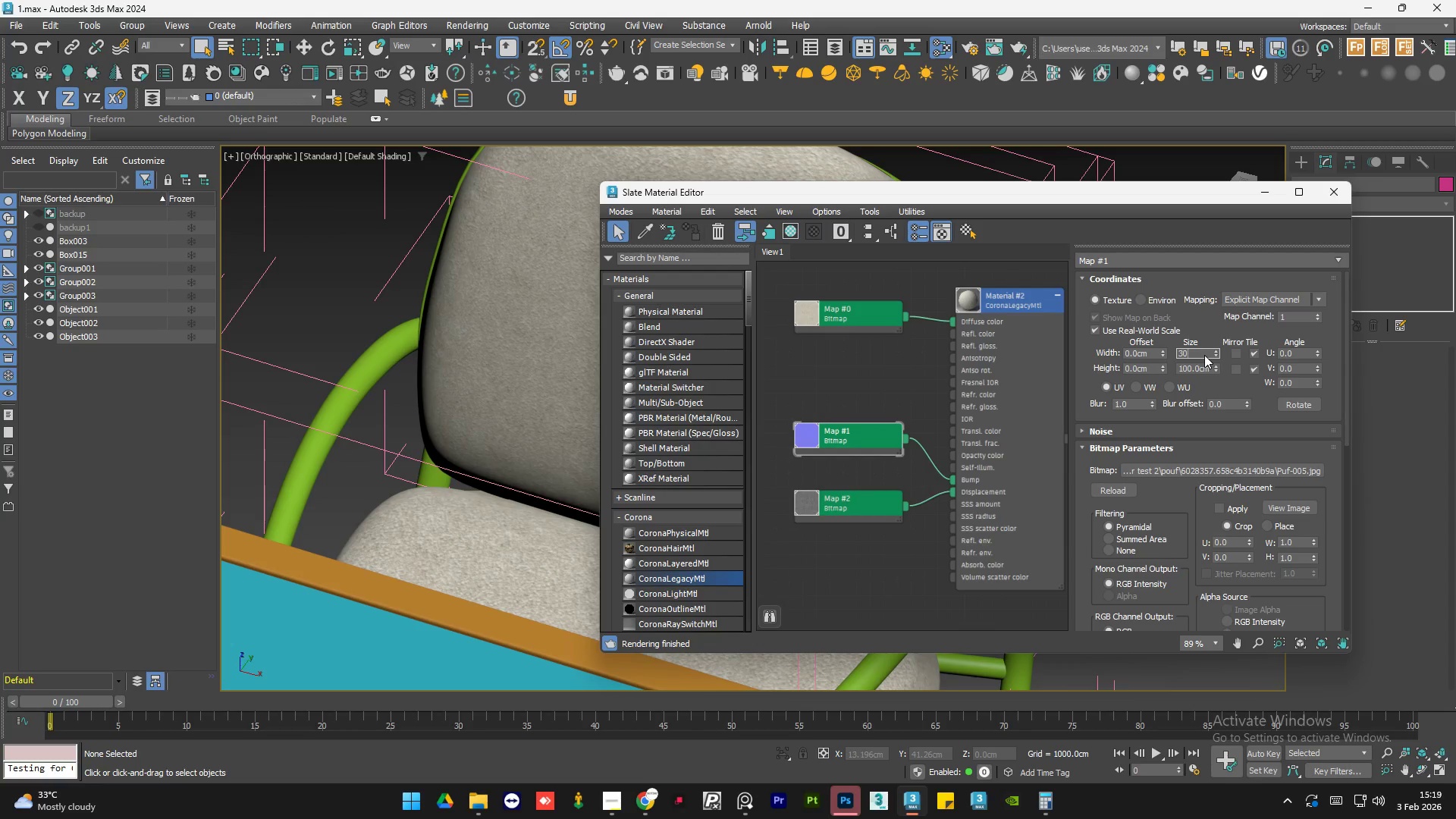 
key(NumpadEnter)
 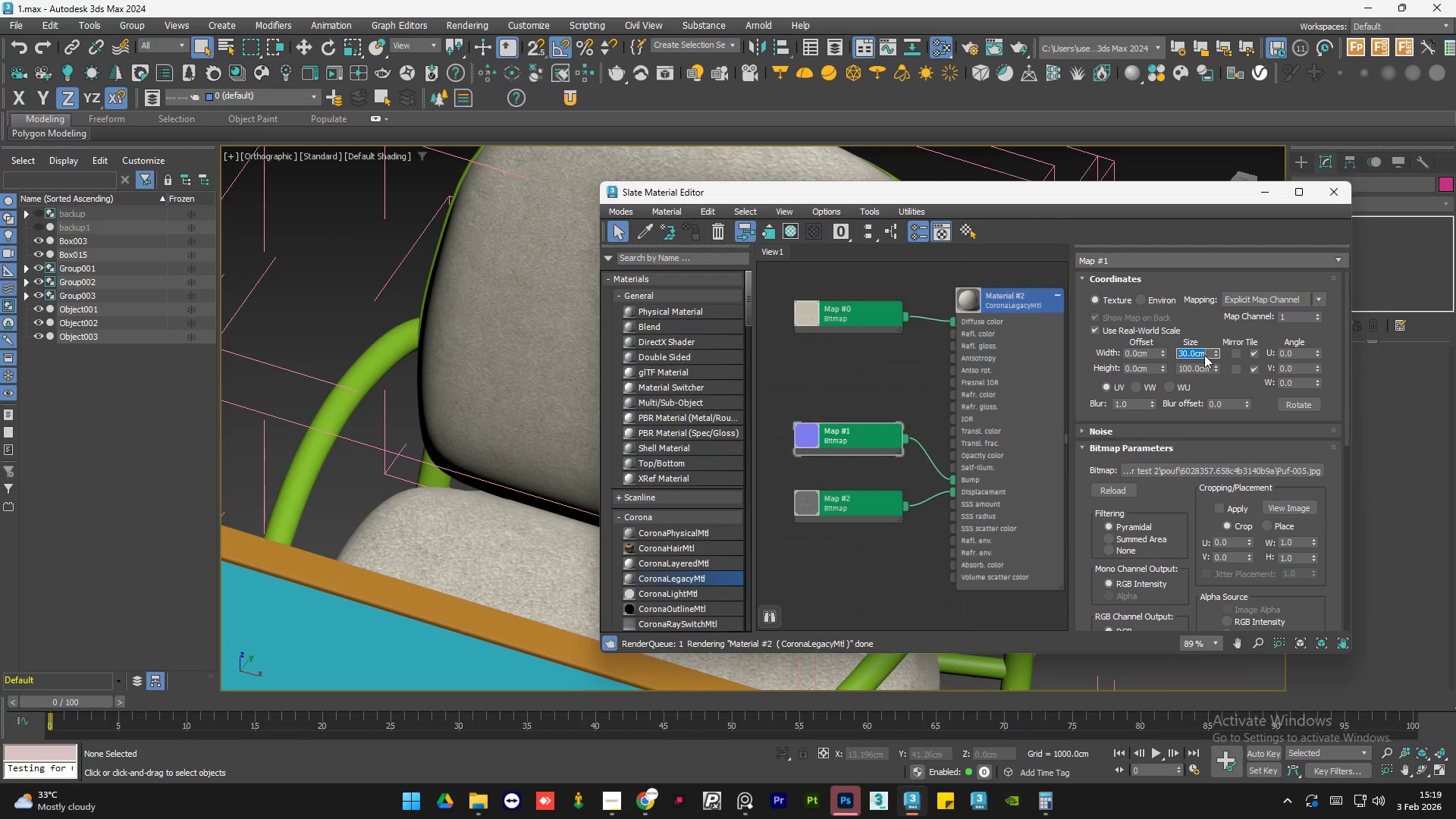 
key(Tab)
 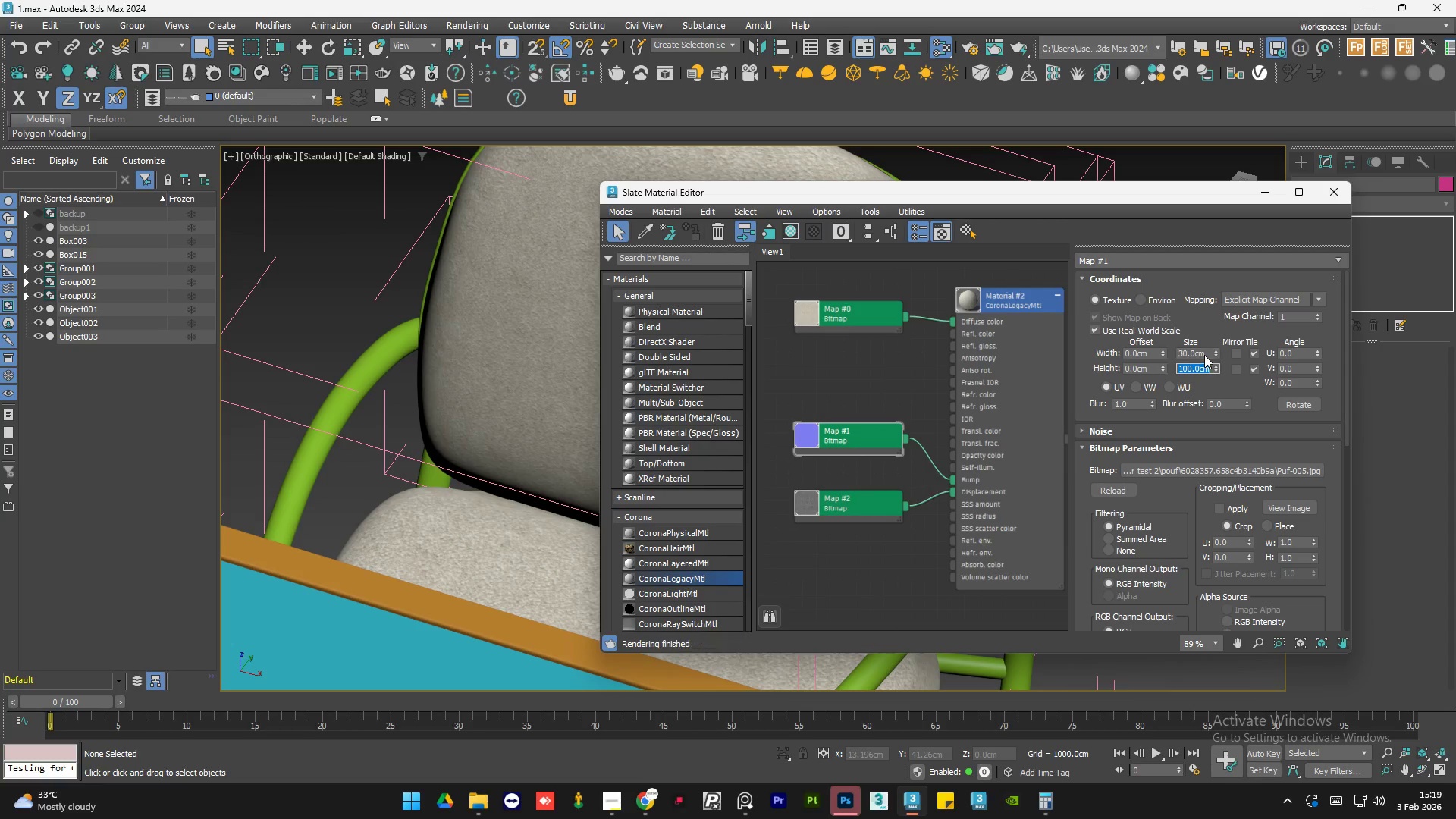 
key(Numpad3)
 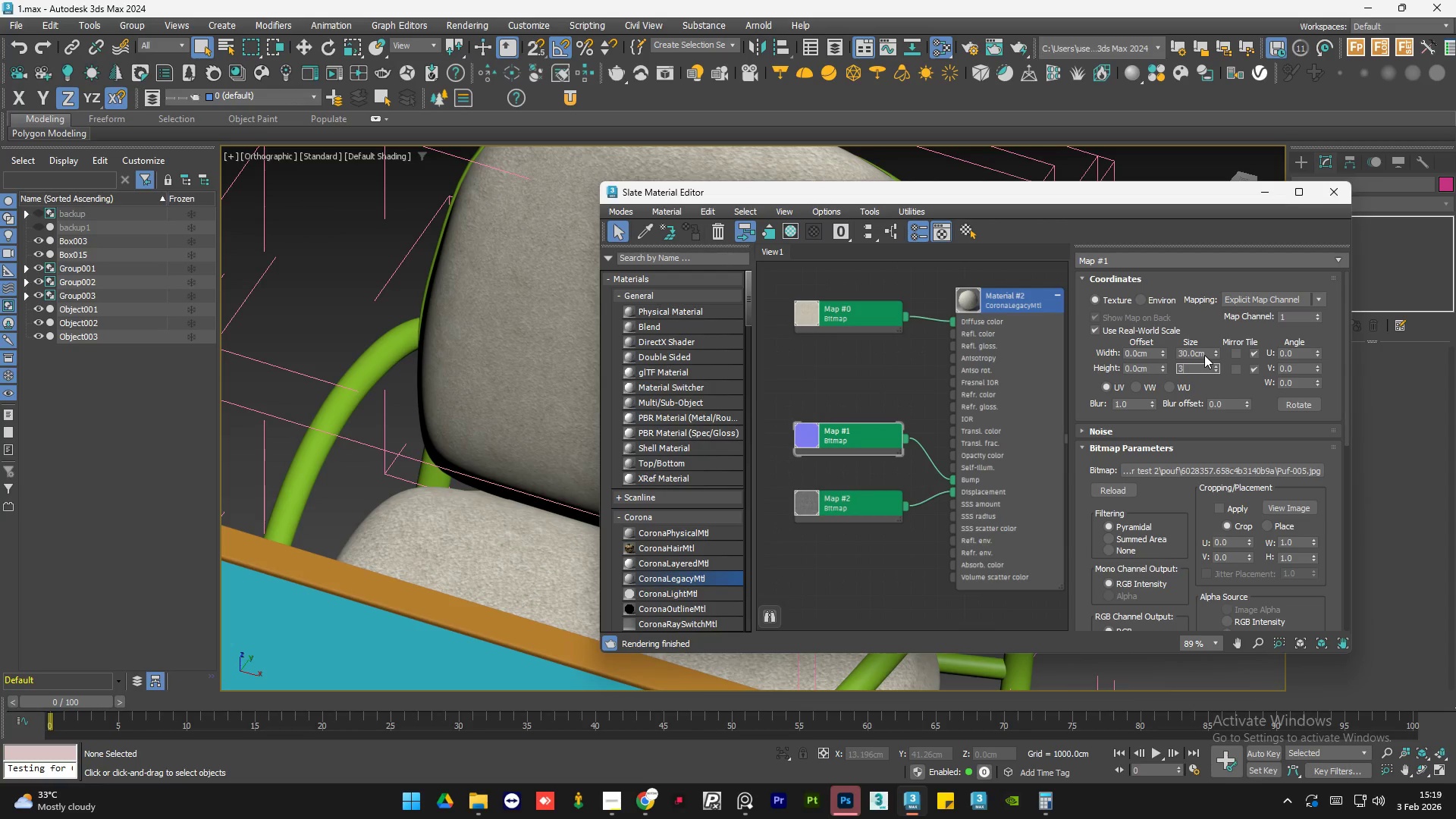 
key(Numpad0)
 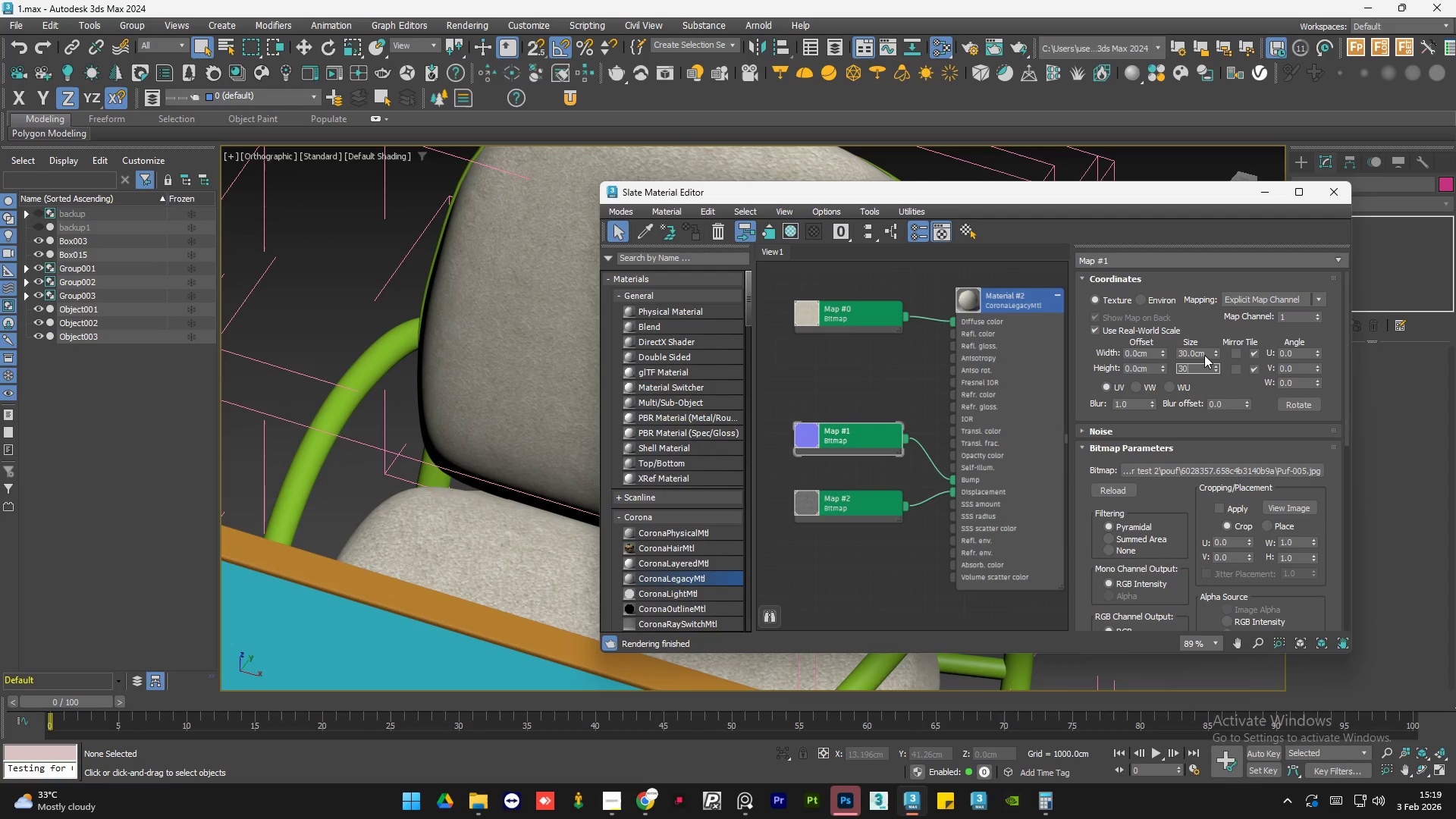 
key(NumpadEnter)
 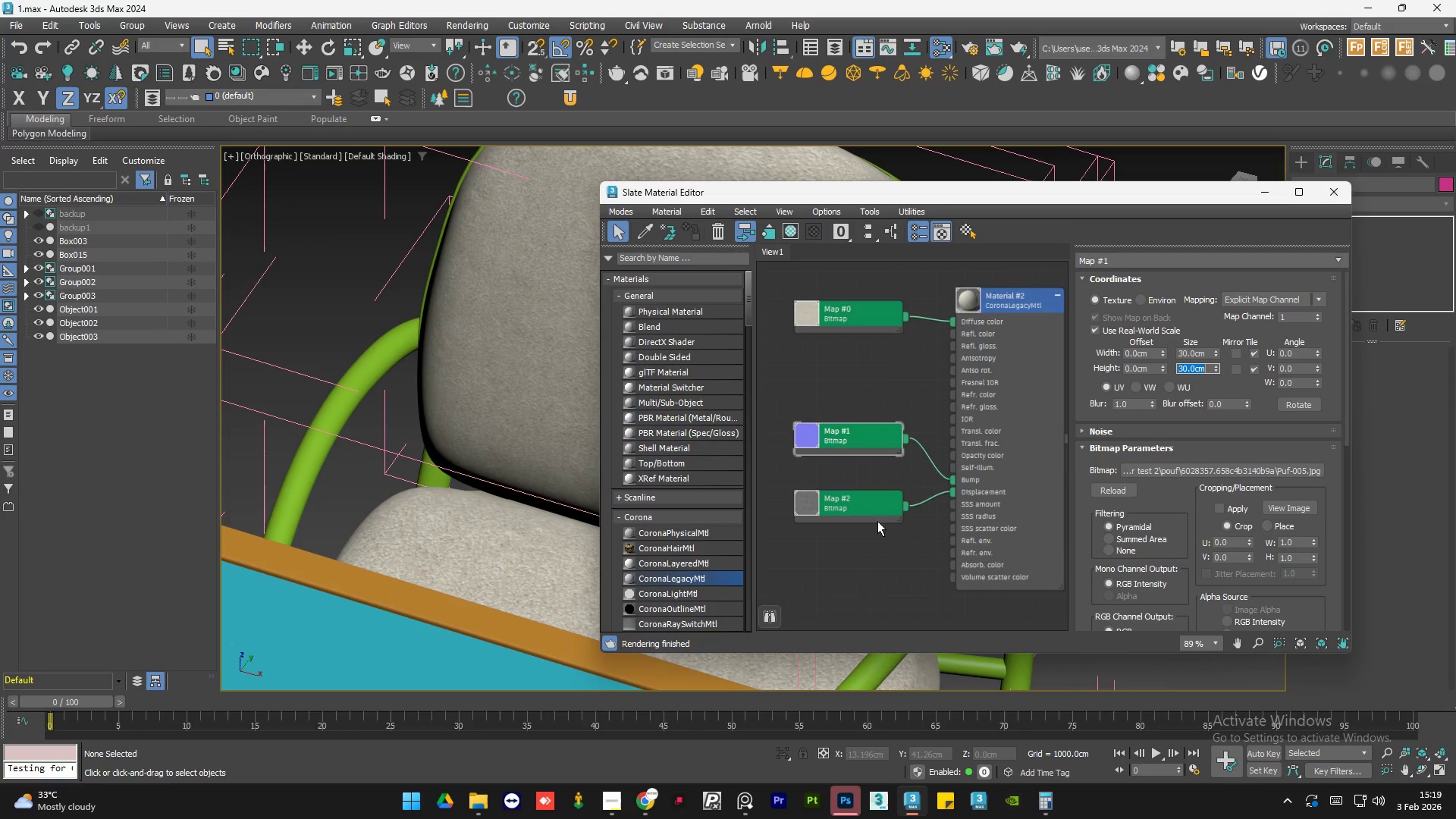 
double_click([868, 507])
 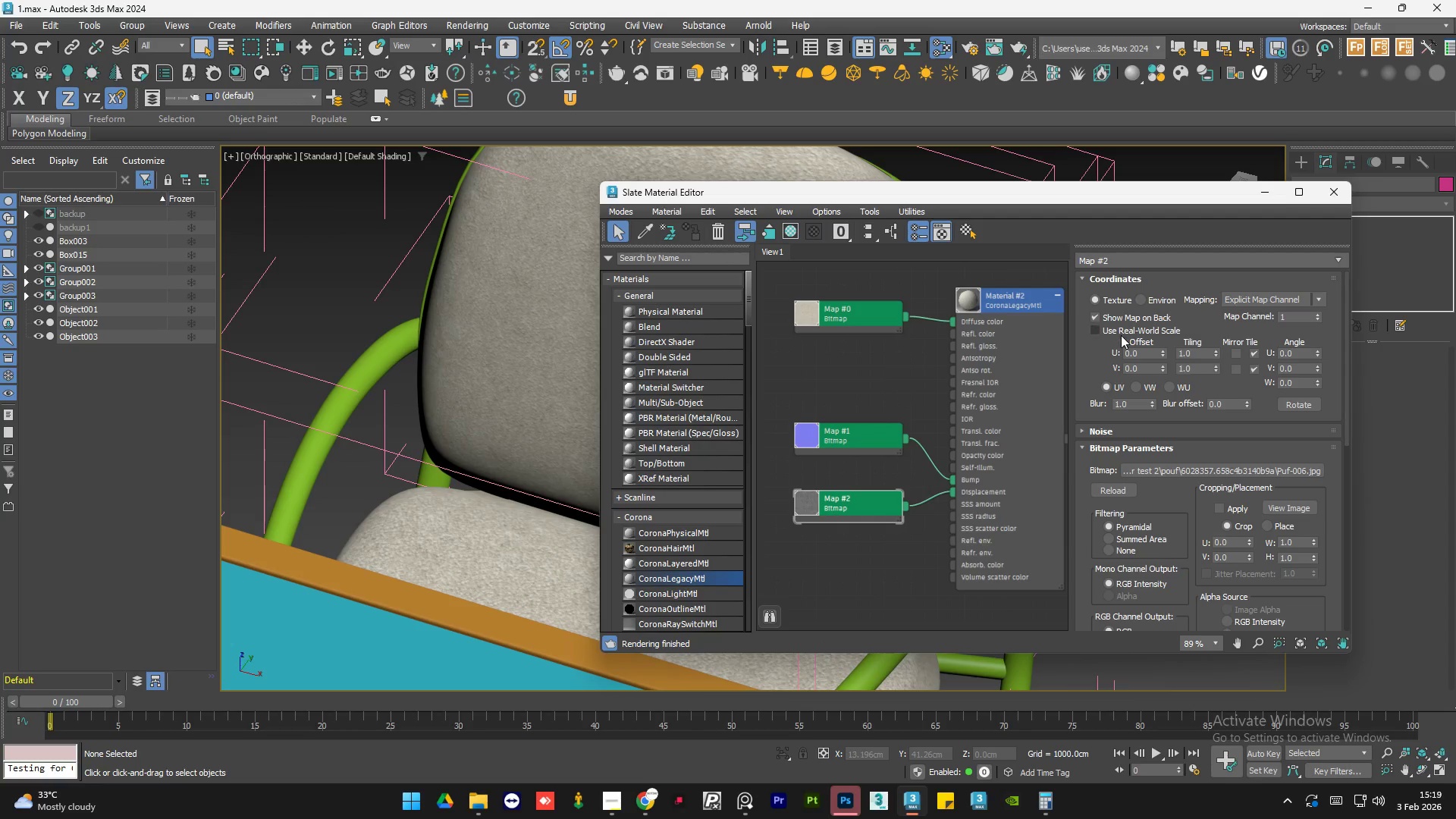 
left_click([1121, 335])
 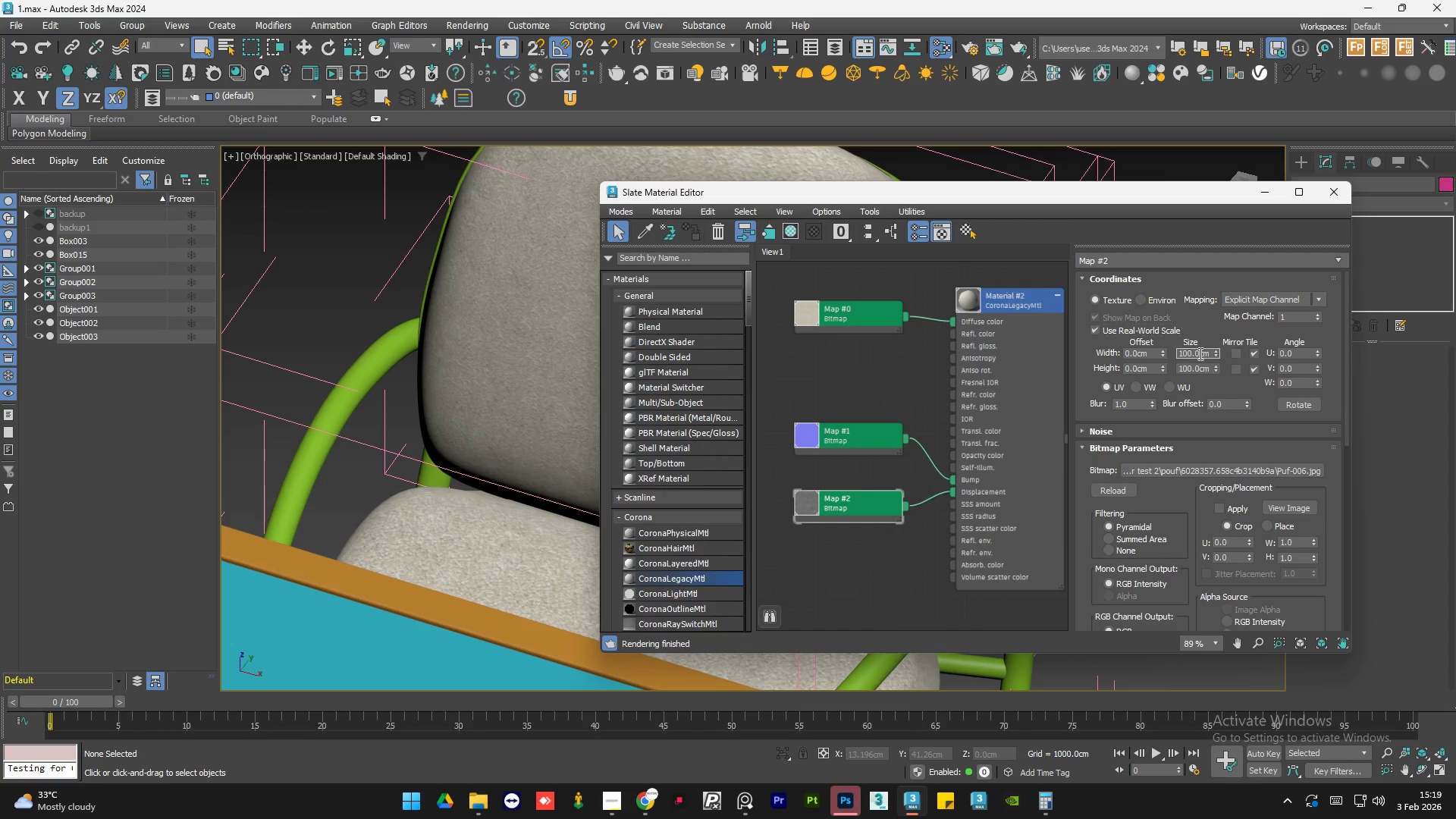 
double_click([1199, 353])
 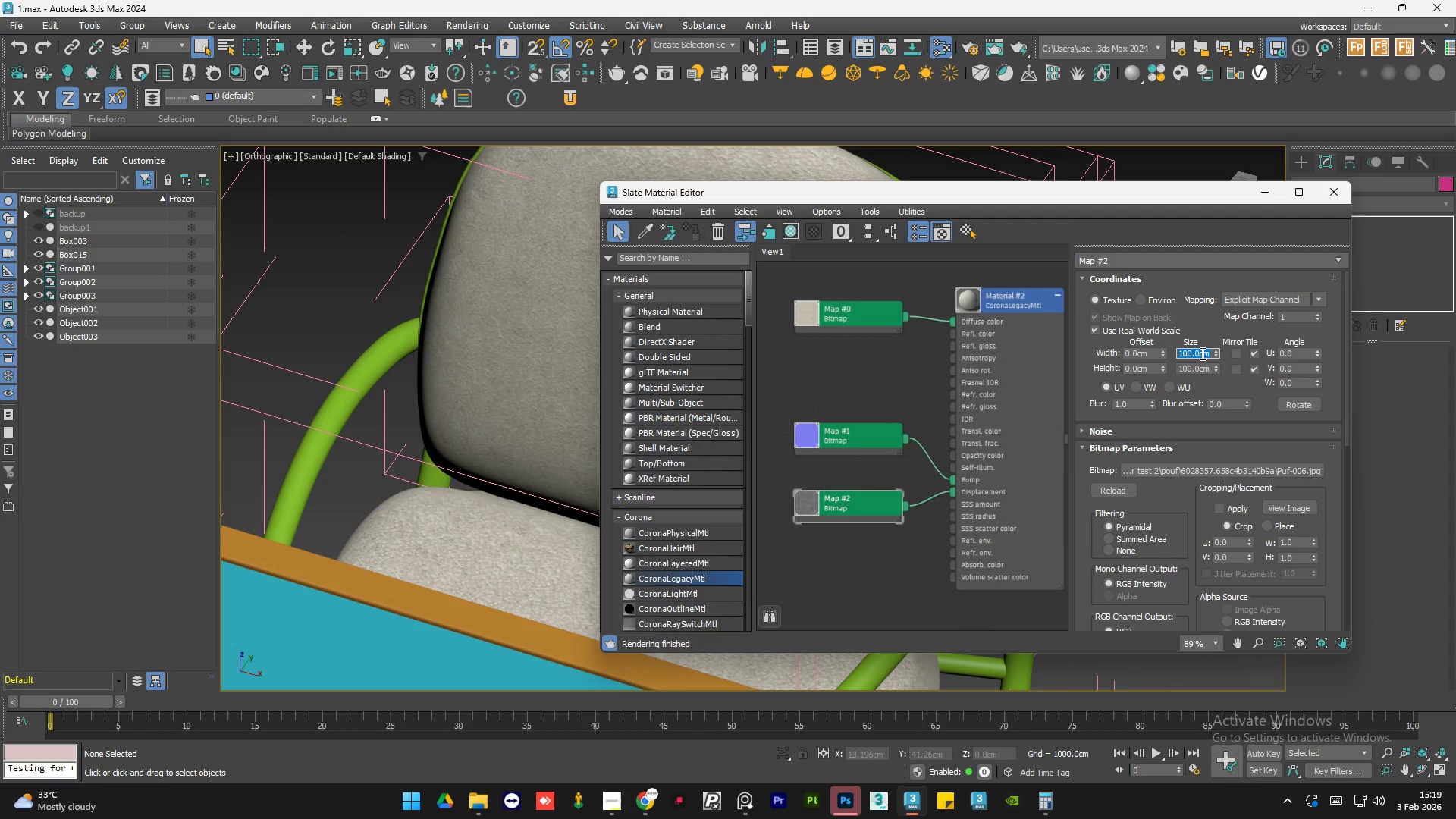 
key(Numpad3)
 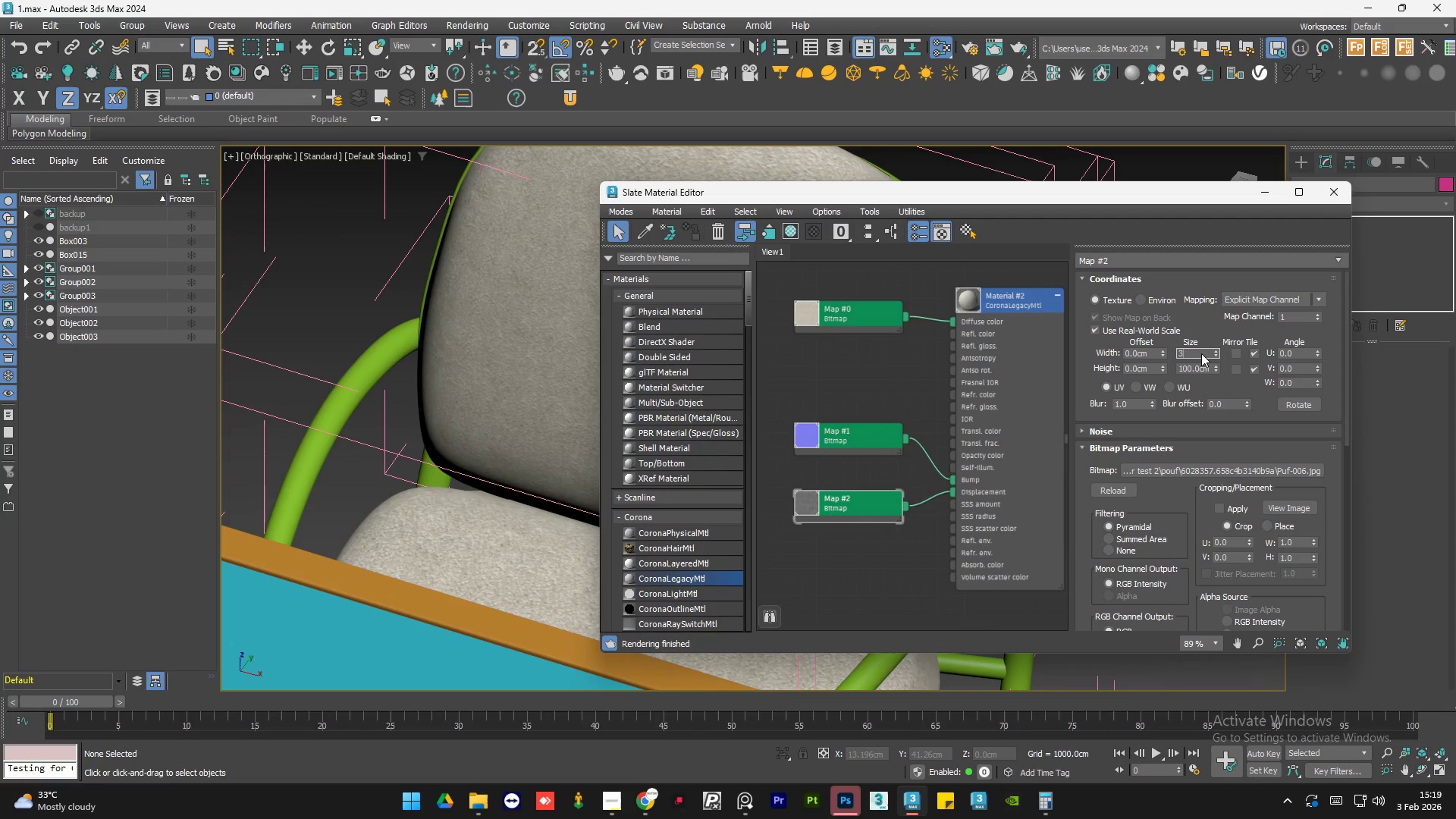 
key(Numpad0)
 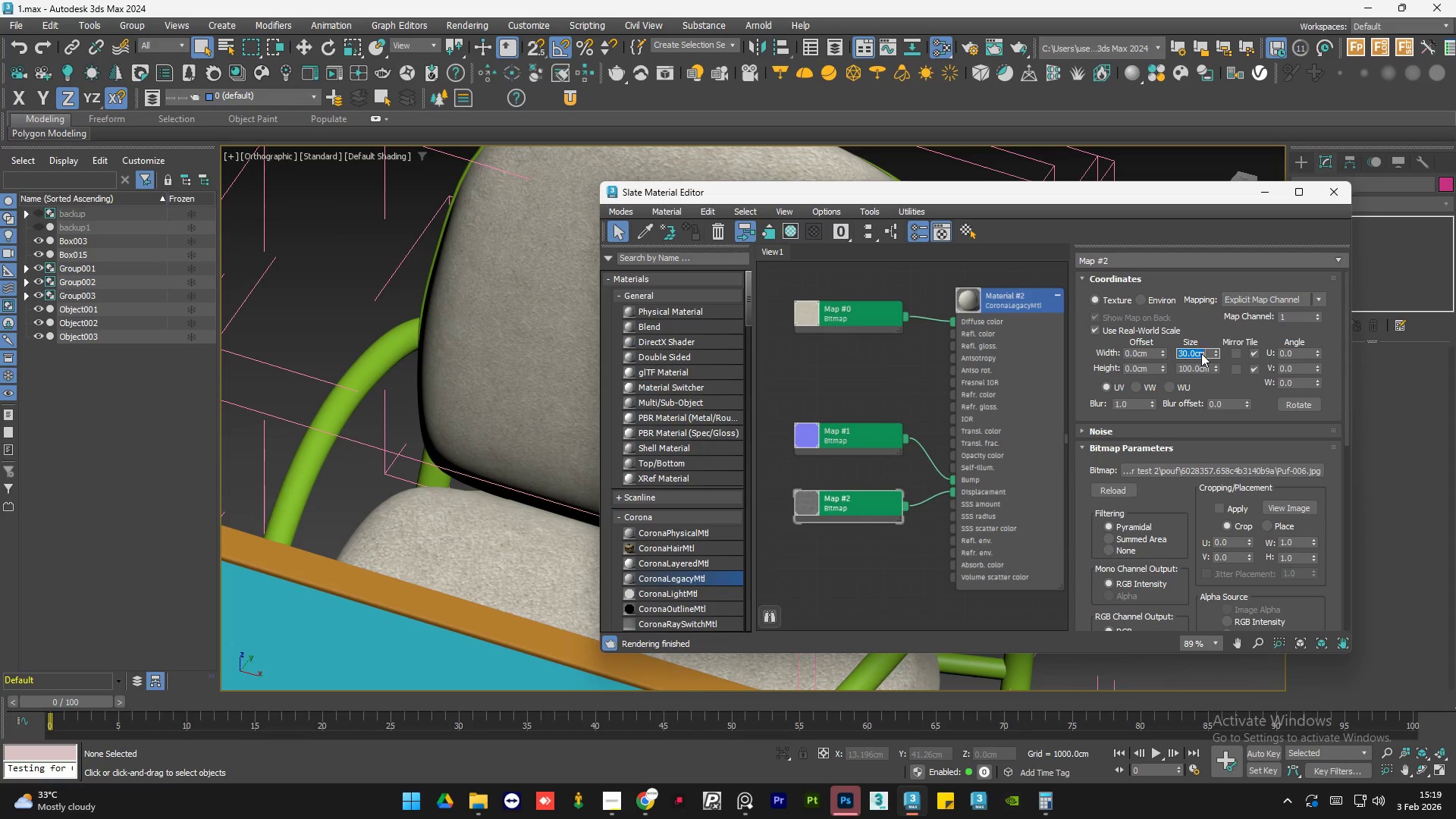 
key(NumpadEnter)
 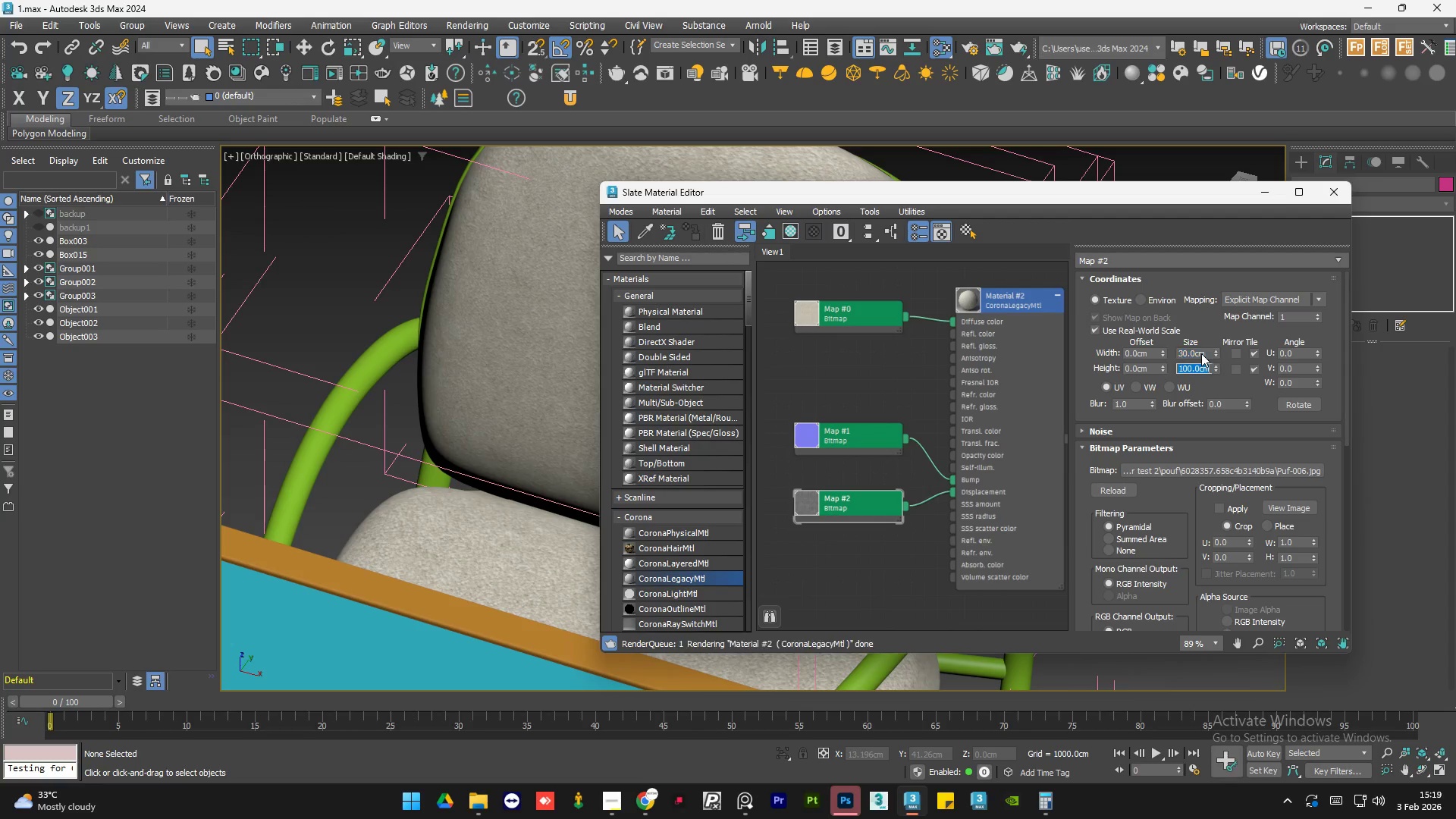 
key(Tab)
 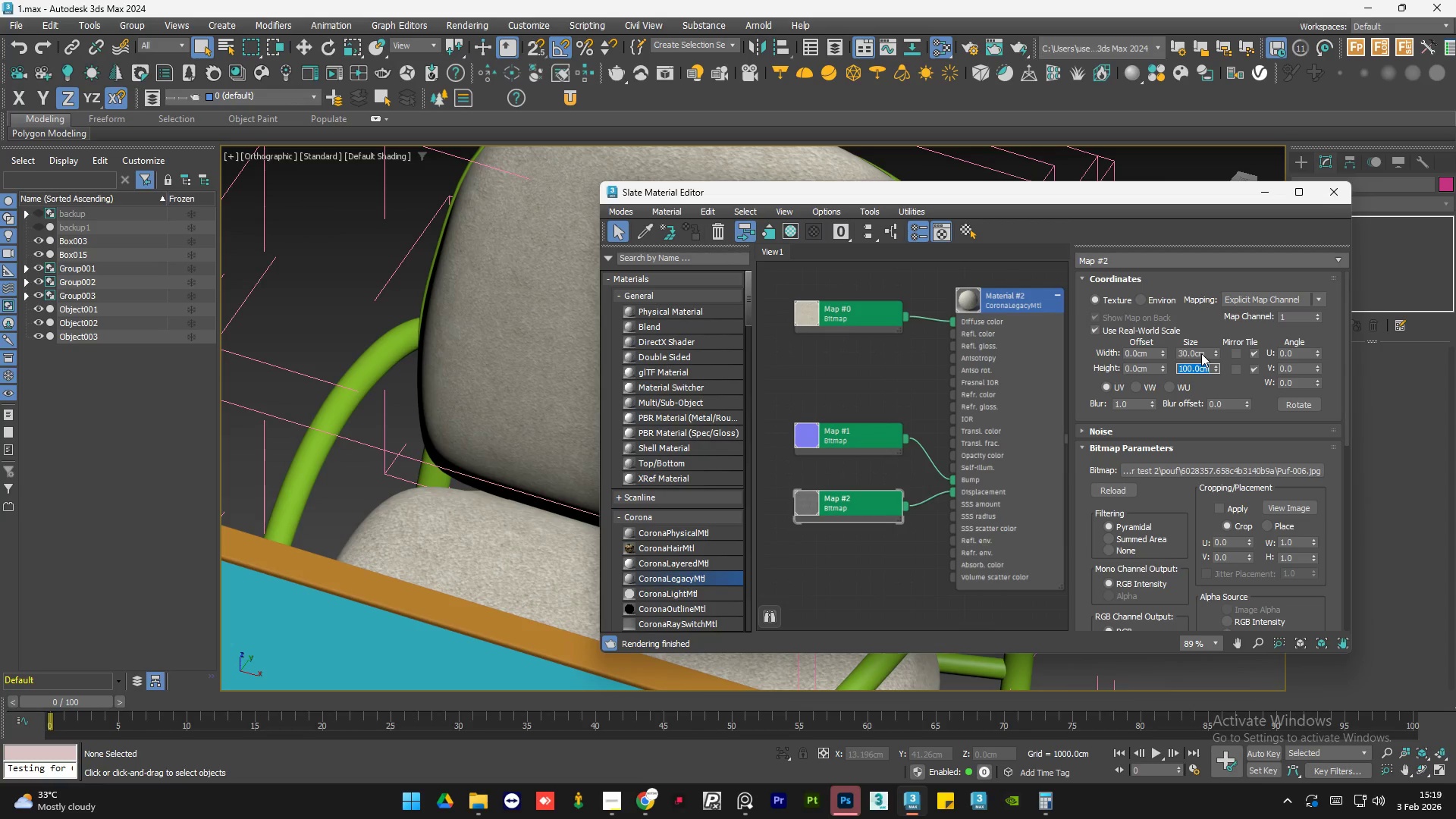 
key(Numpad3)
 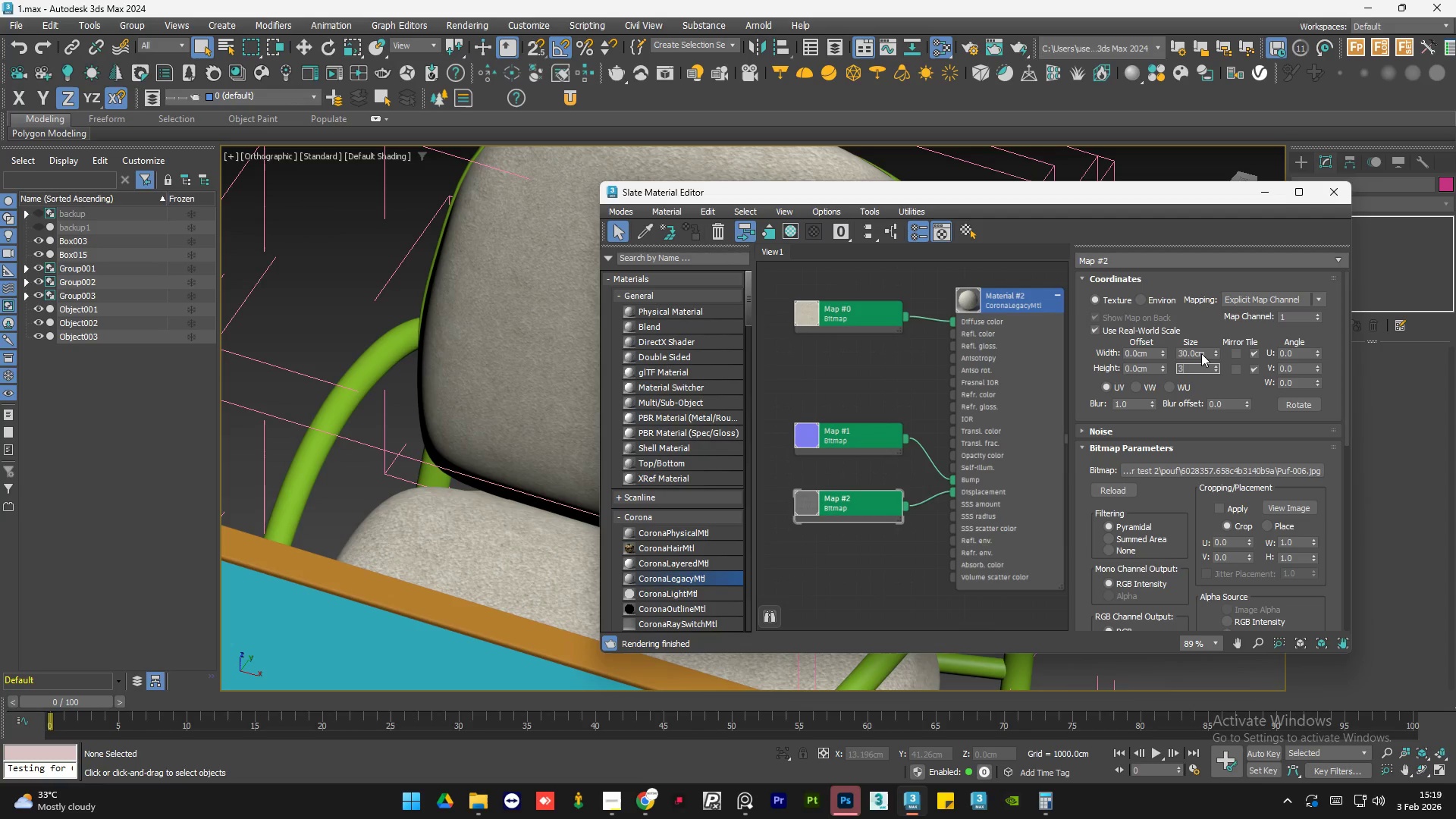 
key(Numpad0)
 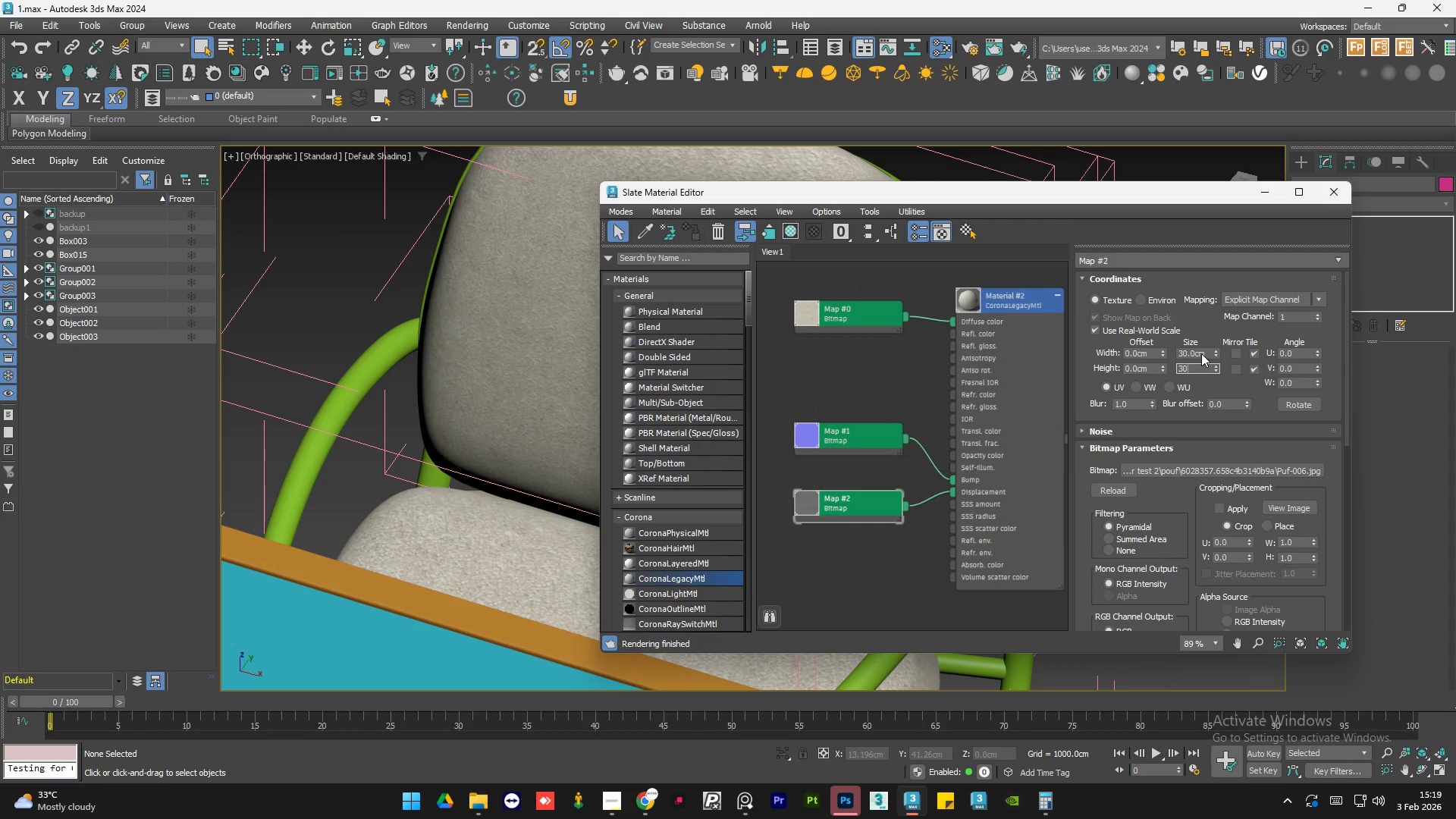 
key(NumpadEnter)
 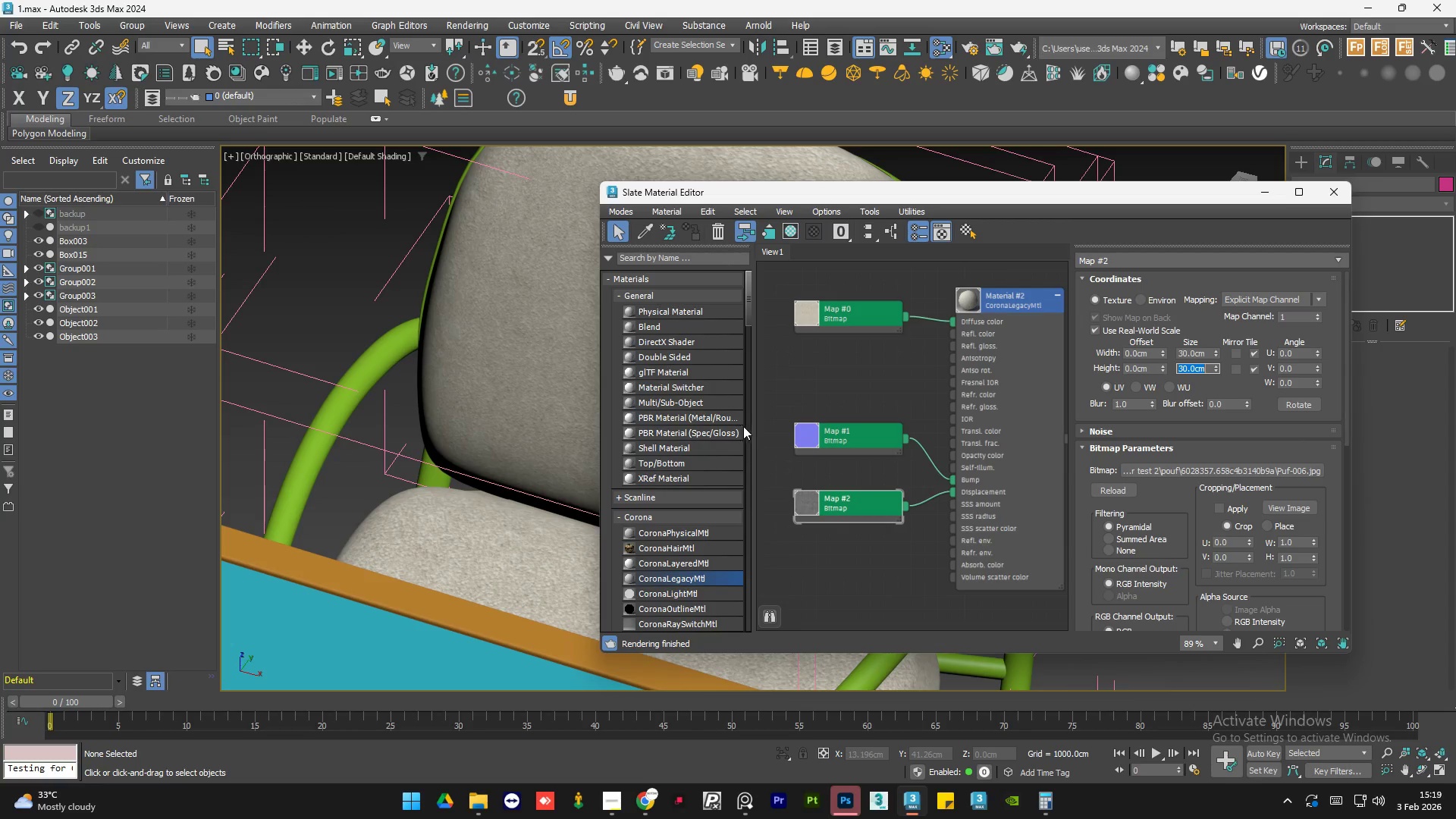 
left_click([833, 373])
 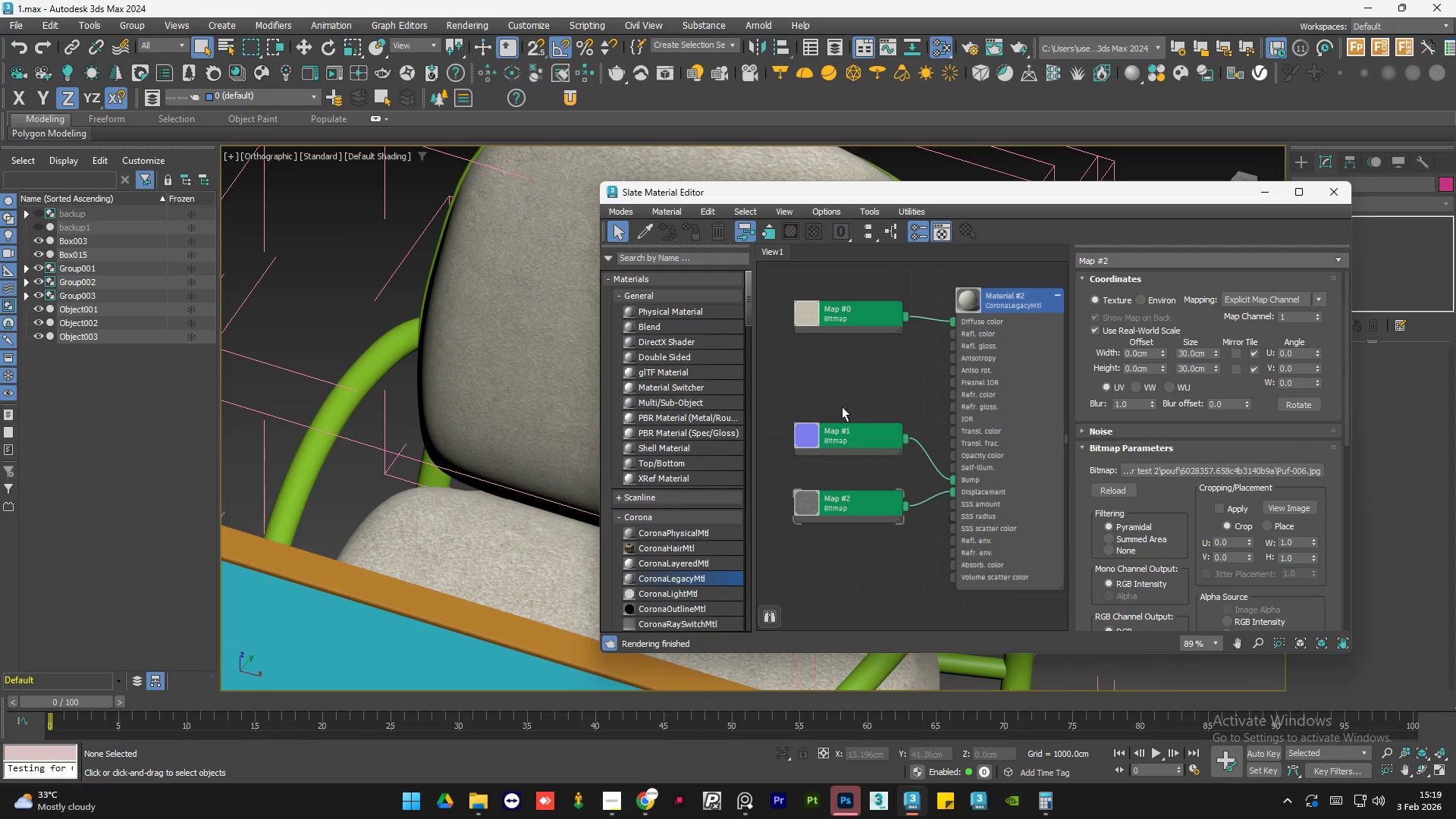 
left_click_drag(start_coordinate=[864, 434], to_coordinate=[862, 427])
 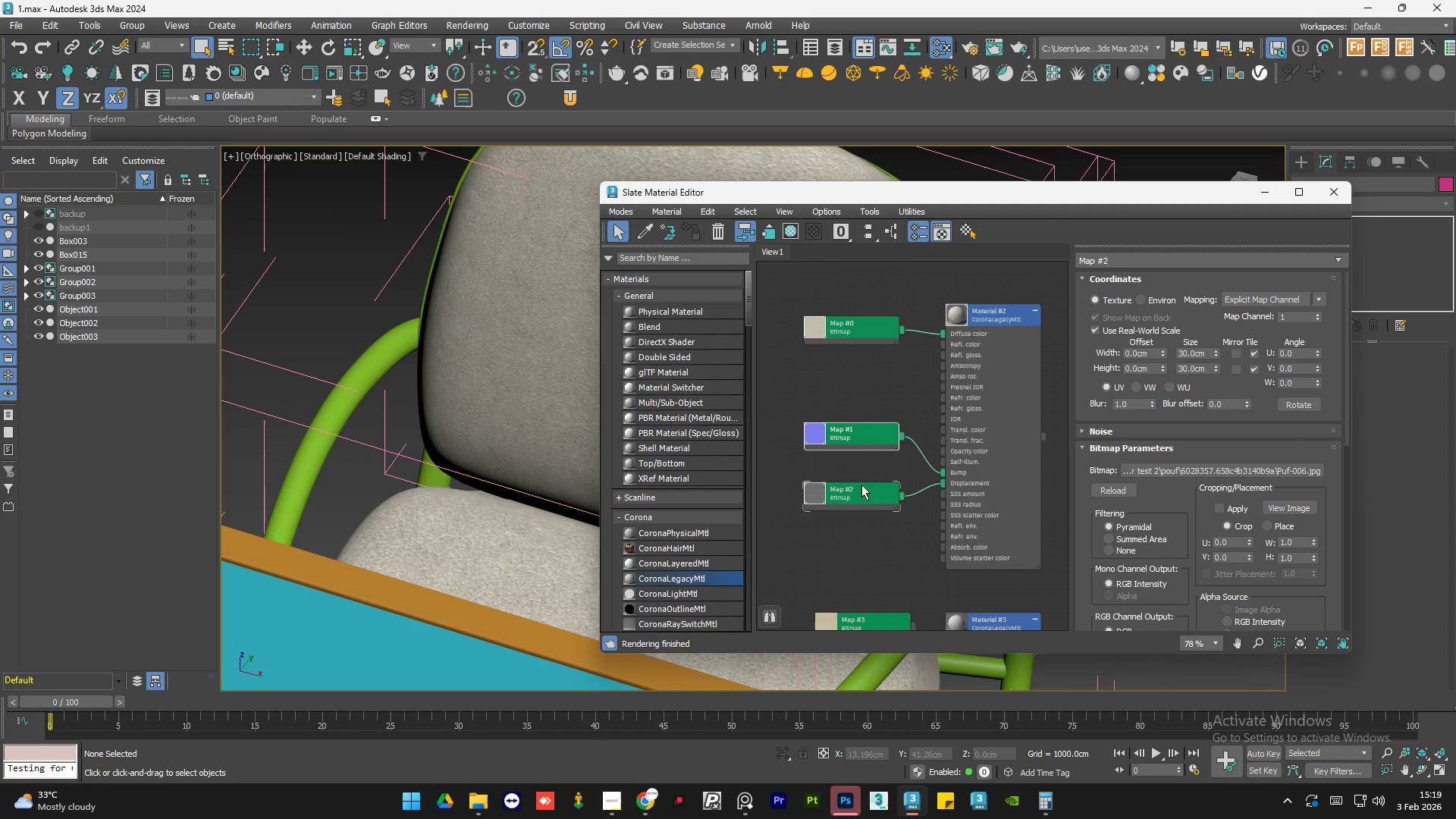 
scroll: coordinate [872, 422], scroll_direction: down, amount: 1.0
 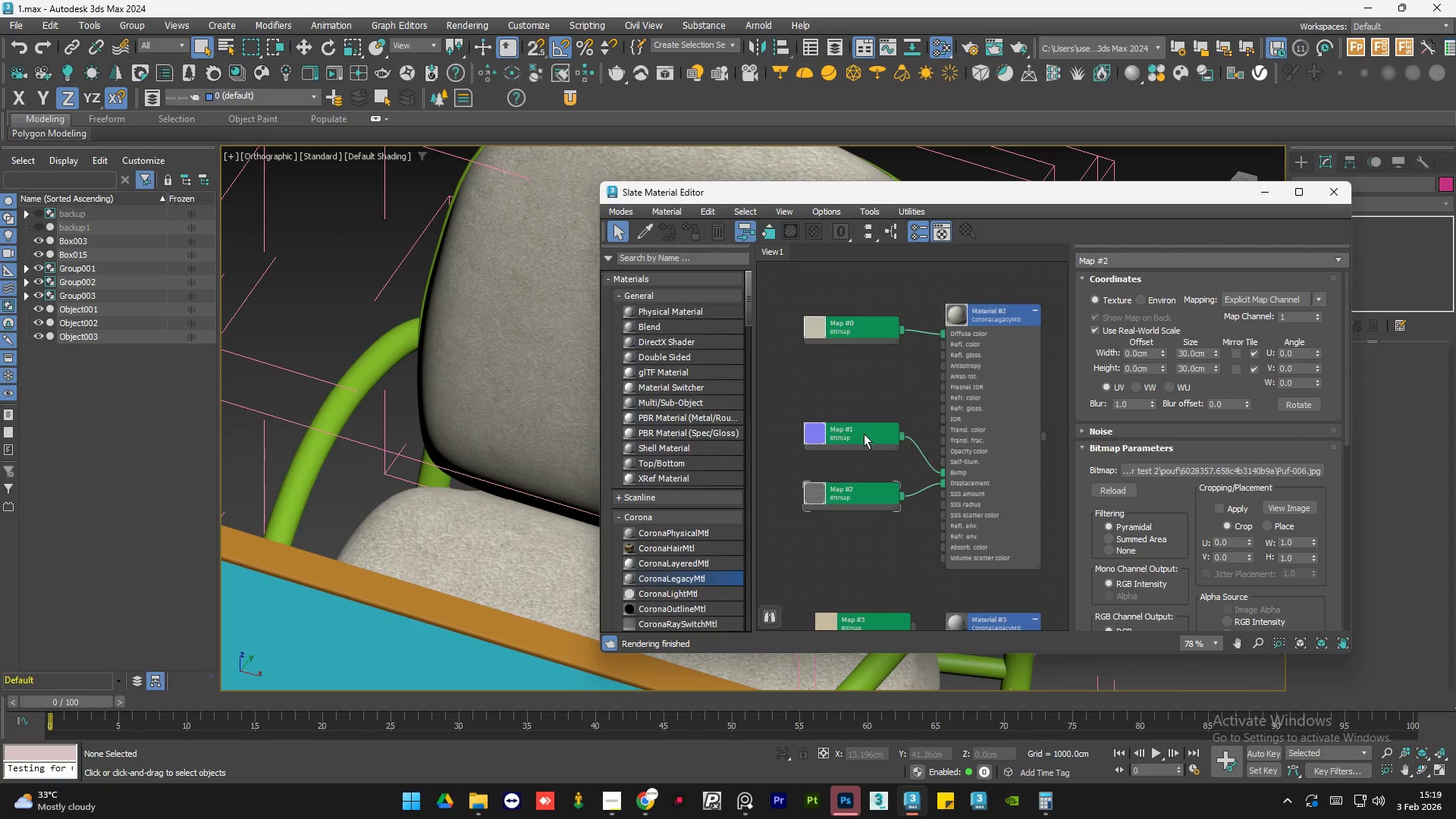 
left_click_drag(start_coordinate=[861, 486], to_coordinate=[860, 496])
 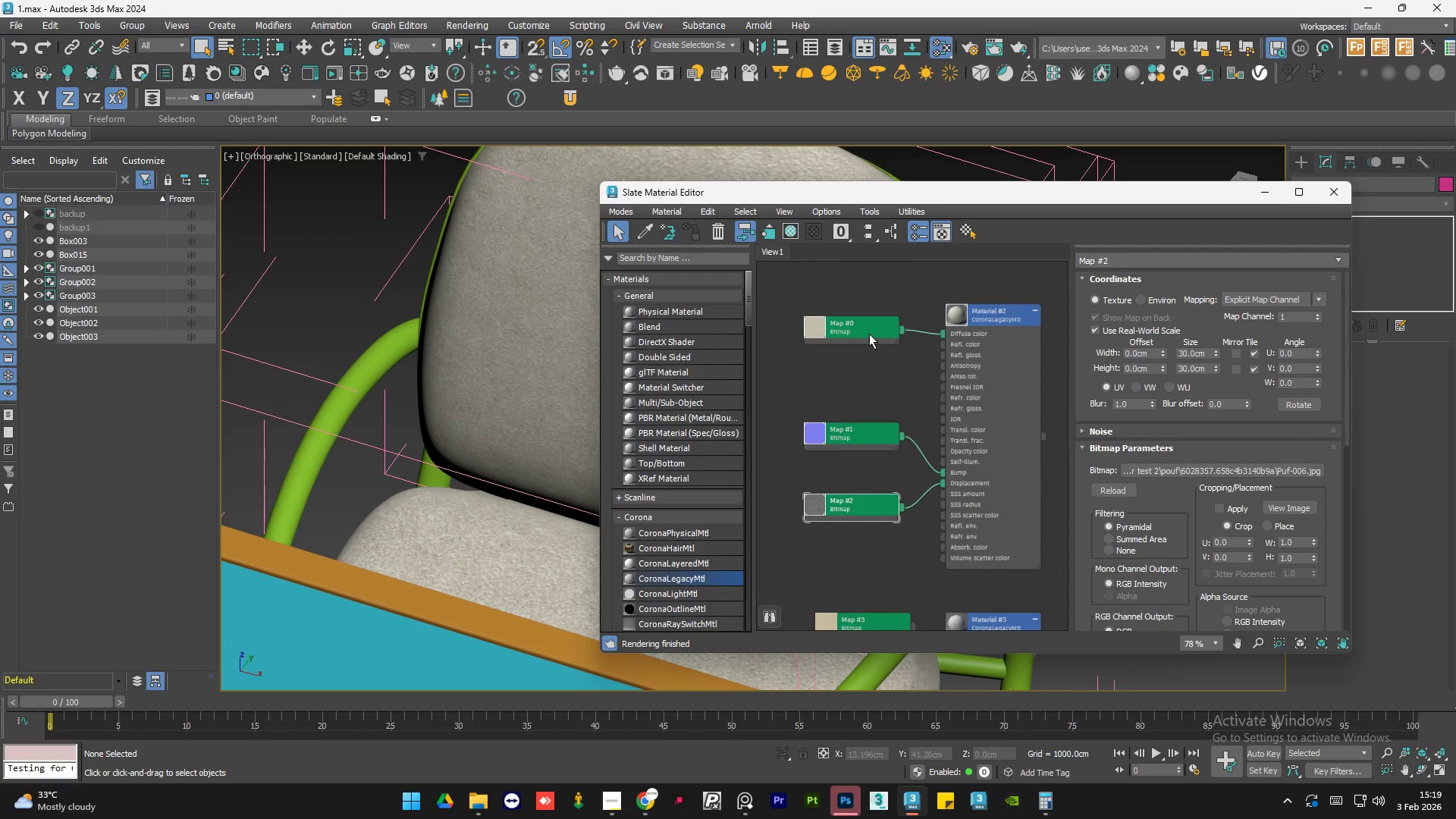 
left_click_drag(start_coordinate=[868, 334], to_coordinate=[871, 357])
 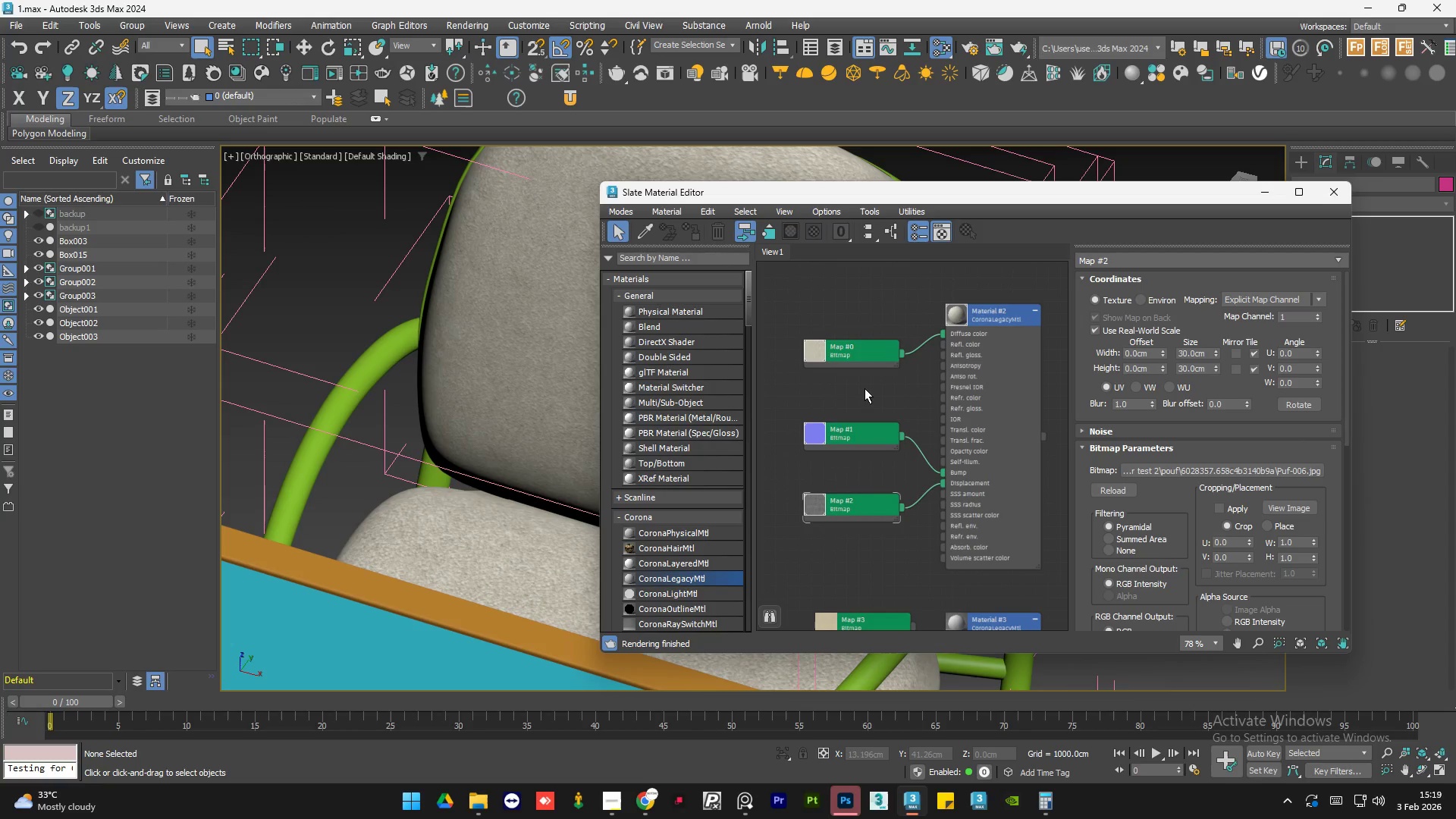 
left_click([864, 388])
 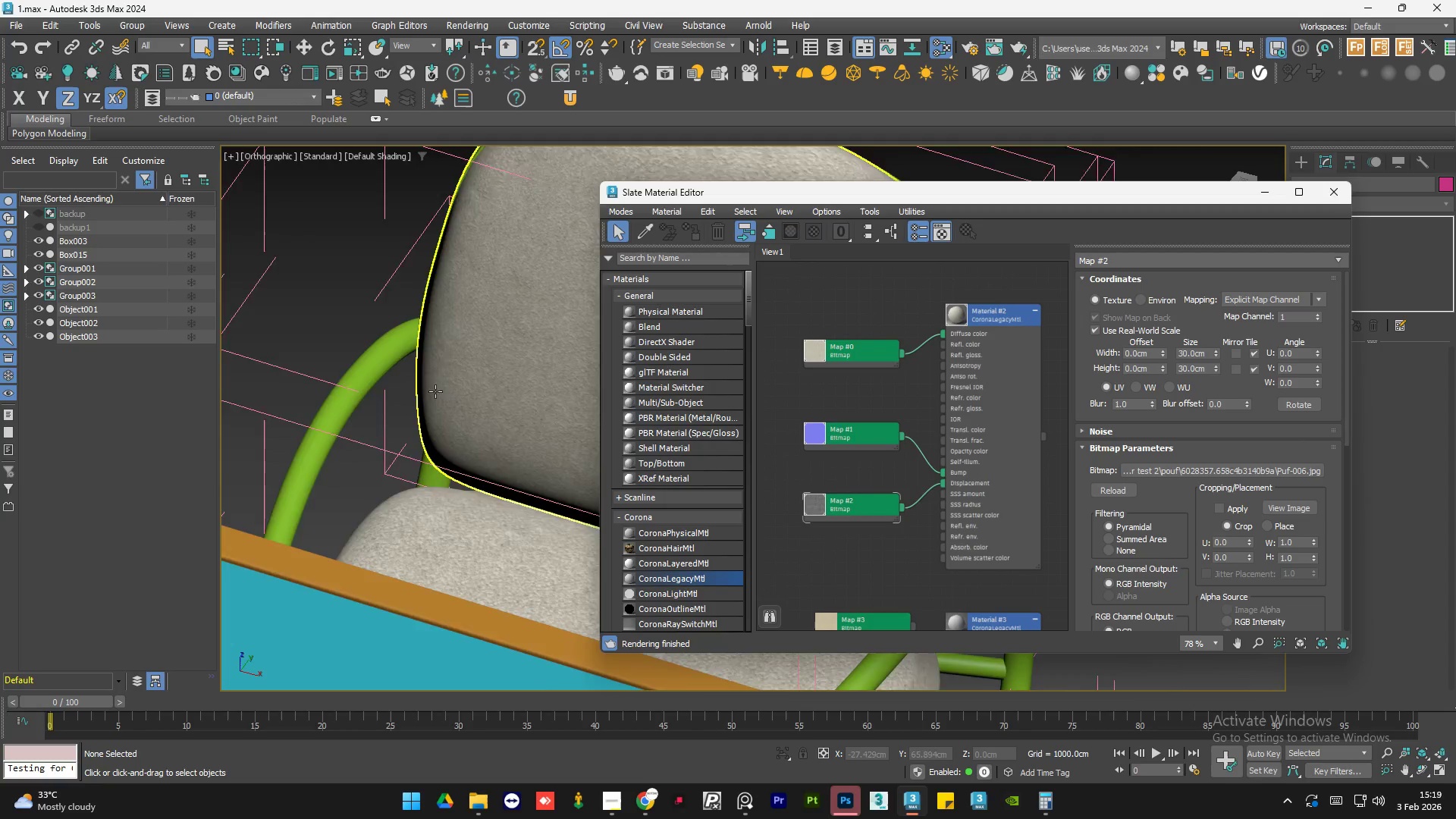 
scroll: coordinate [513, 398], scroll_direction: up, amount: 2.0
 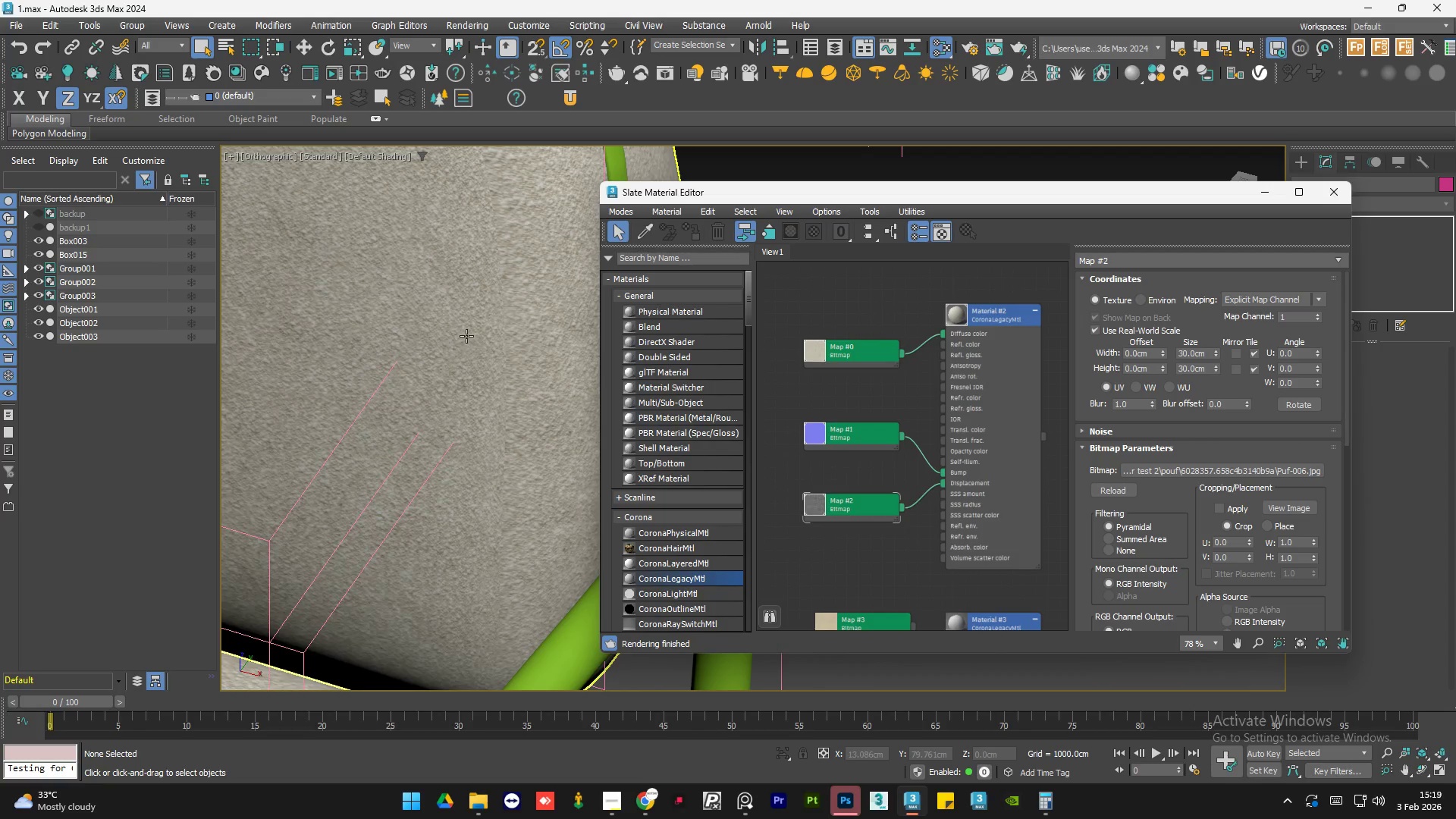 
scroll: coordinate [451, 324], scroll_direction: down, amount: 5.0
 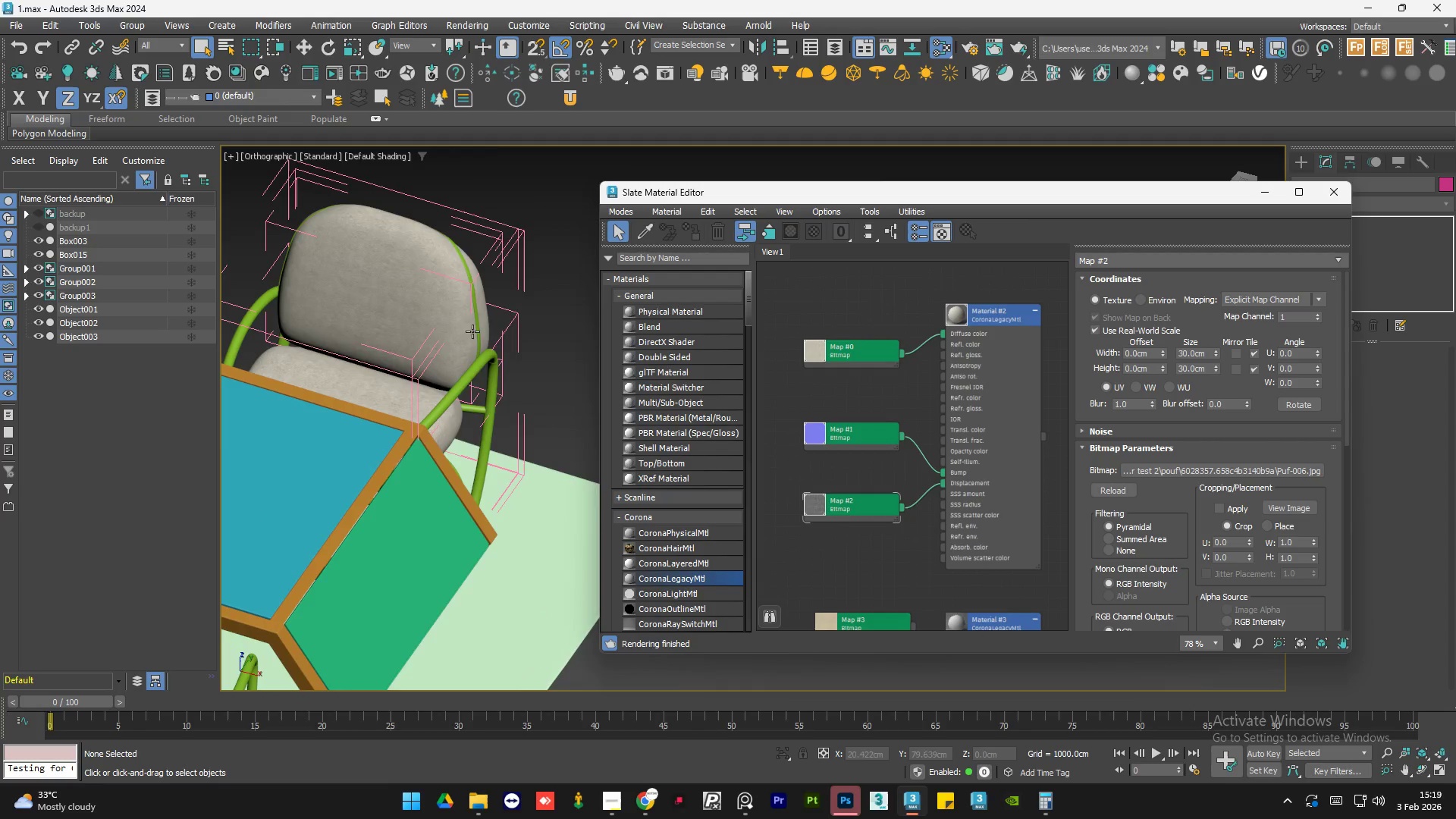 
scroll: coordinate [470, 250], scroll_direction: up, amount: 1.0
 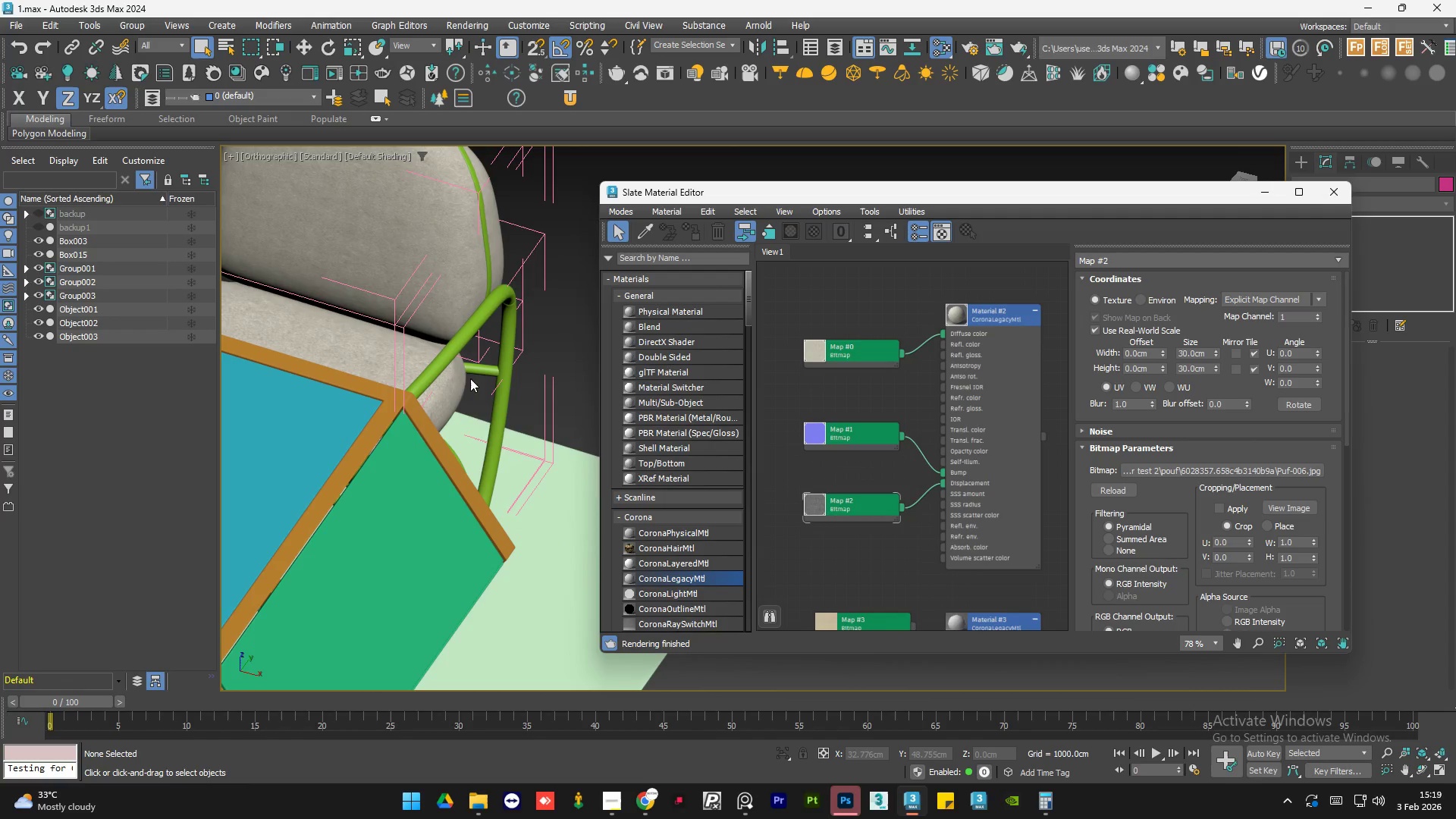 
hold_key(key=AltLeft, duration=0.8)
scroll: coordinate [463, 380], scroll_direction: up, amount: 1.0
 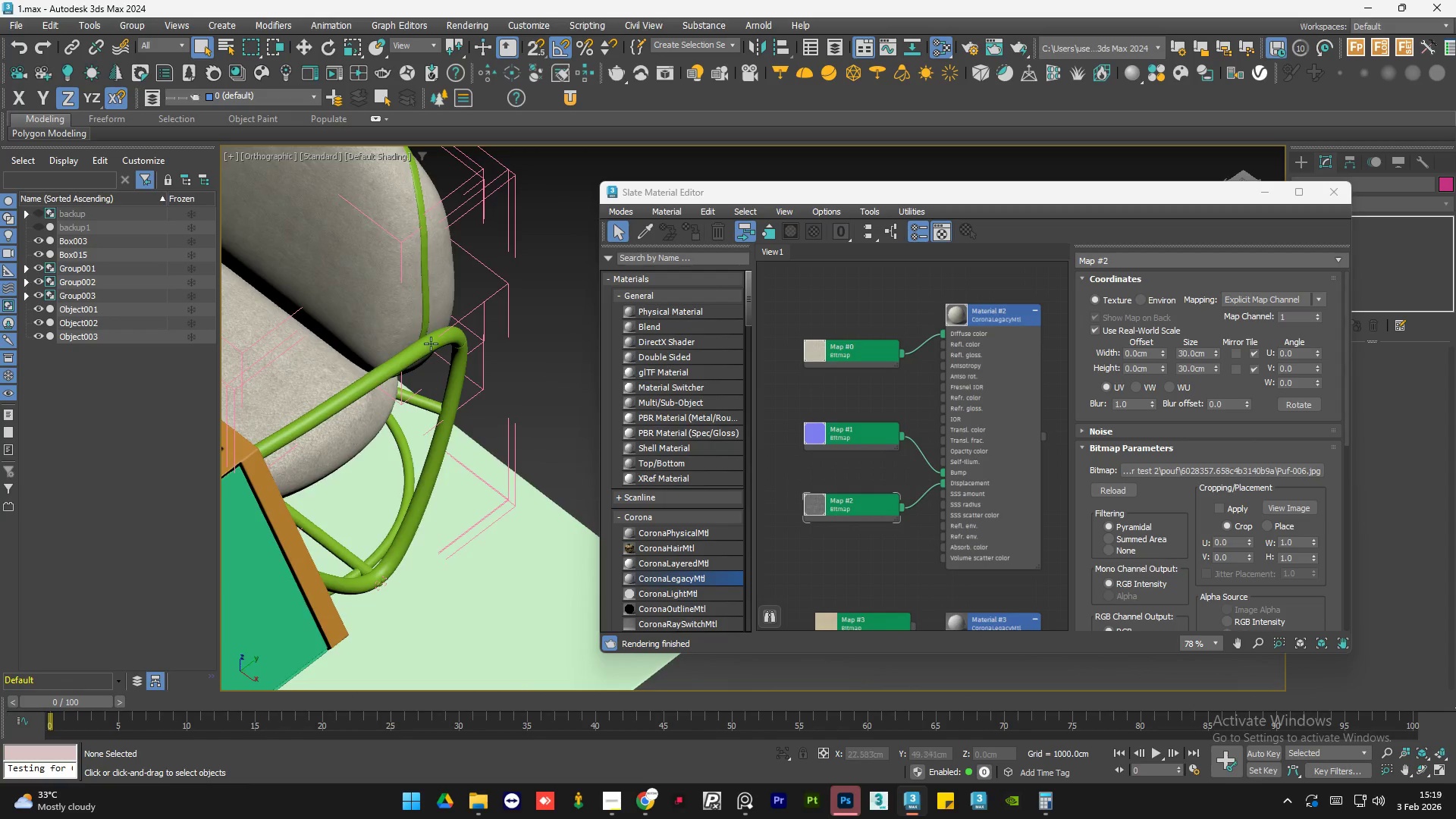 
left_click([431, 342])
 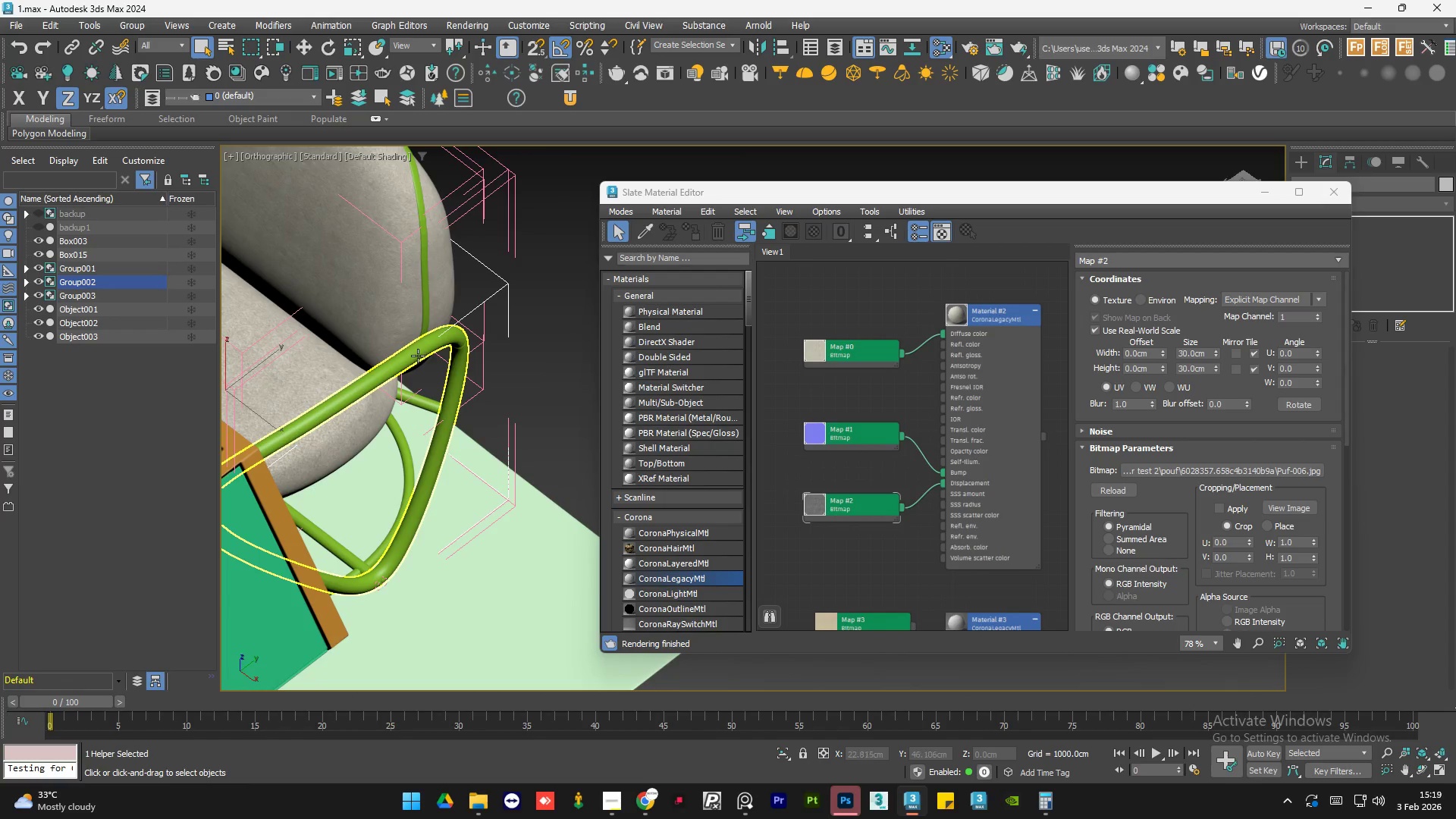 
left_click([417, 356])
 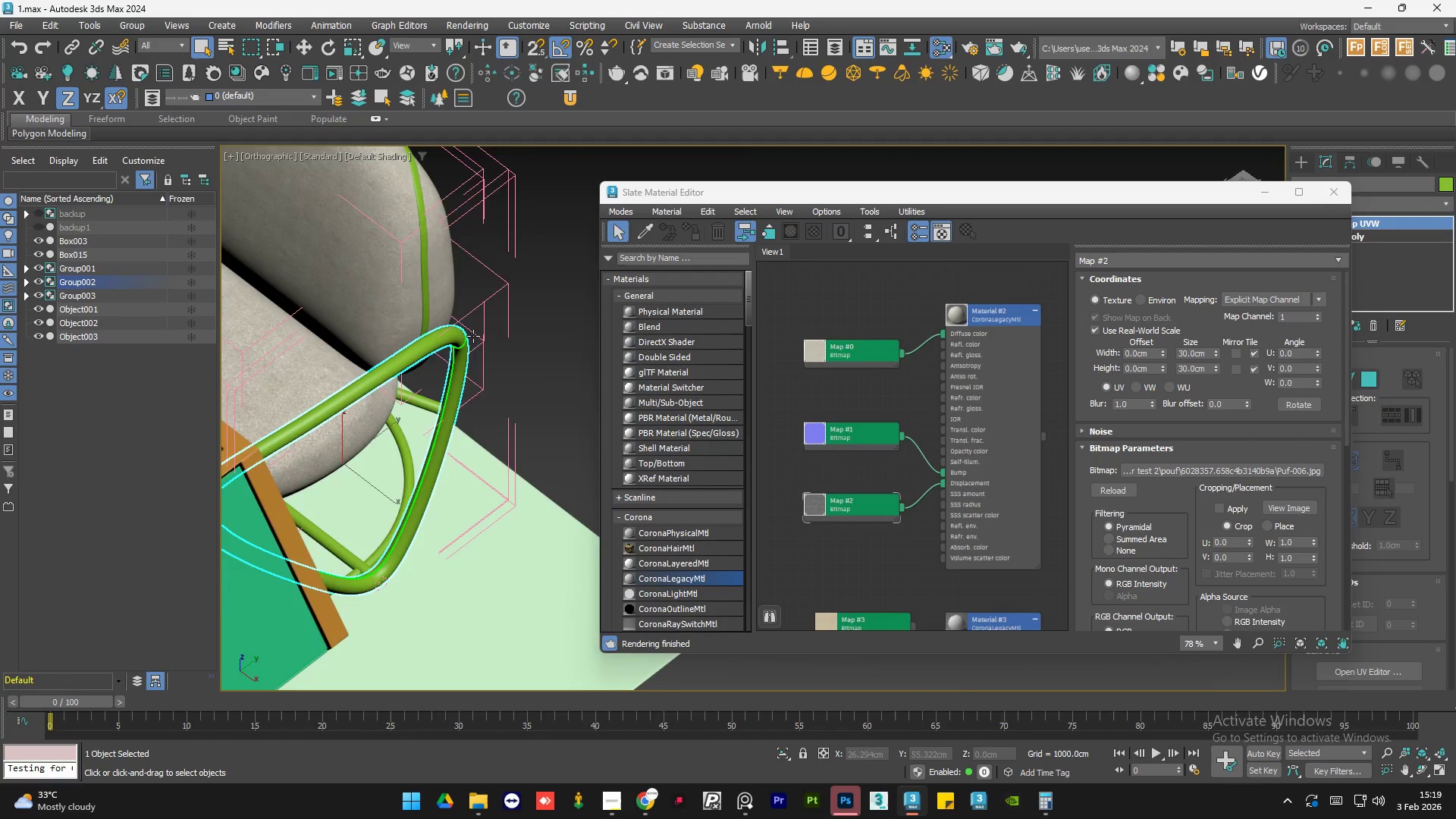 
hold_key(key=AltLeft, duration=0.8)
 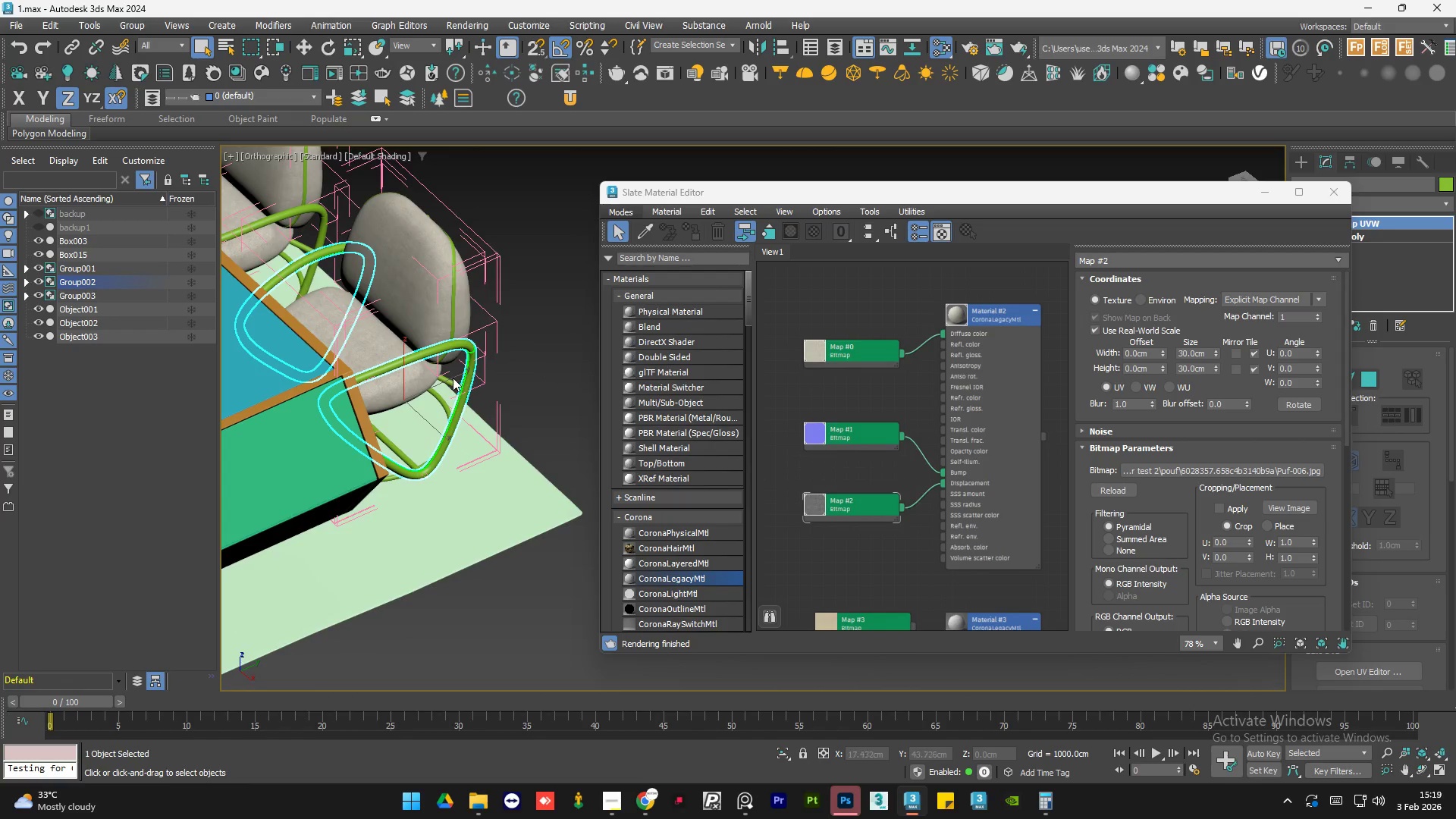 
scroll: coordinate [491, 347], scroll_direction: down, amount: 2.0
 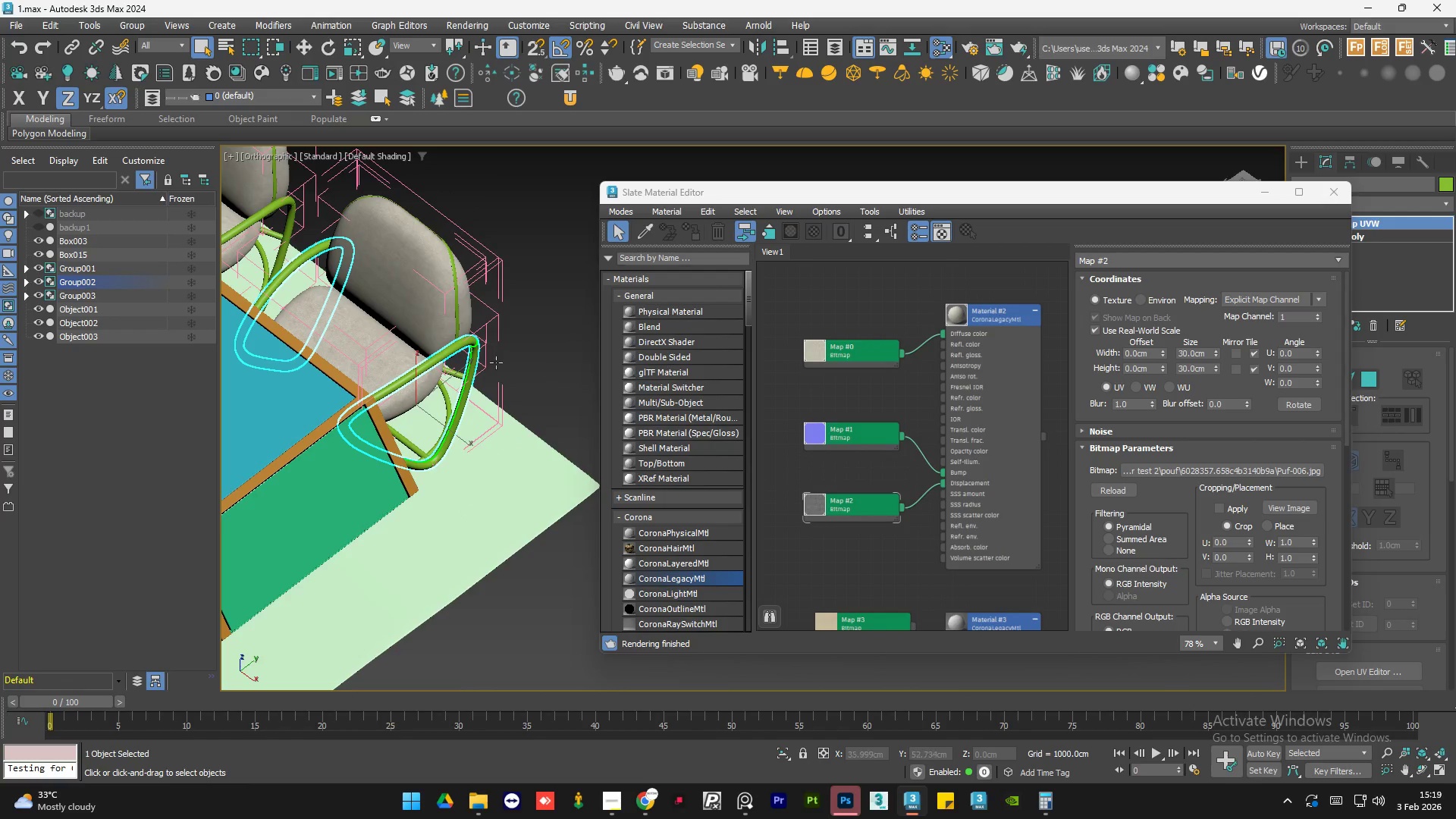 
hold_key(key=ControlLeft, duration=0.53)
left_click([449, 389])
 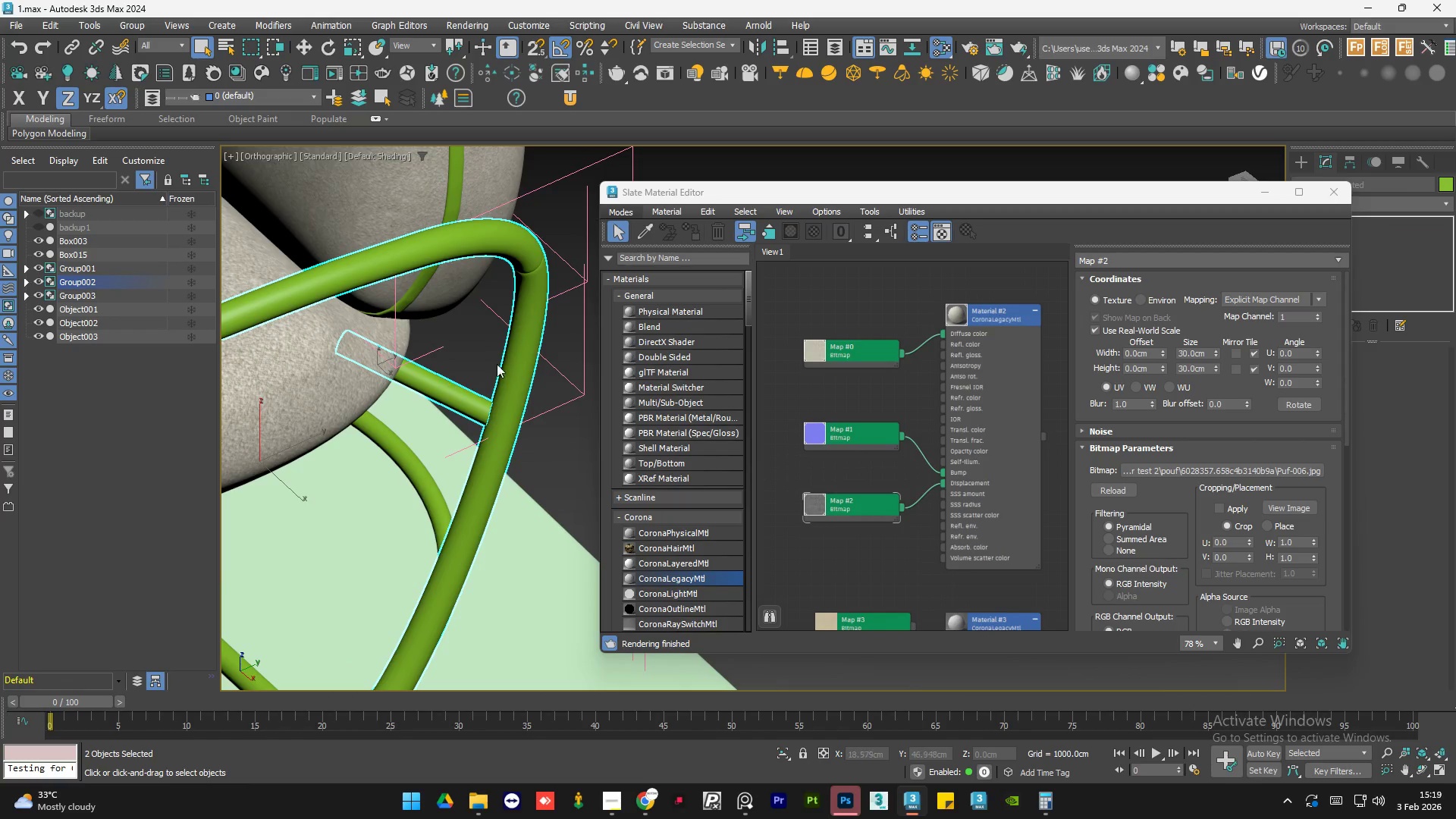 
scroll: coordinate [452, 379], scroll_direction: up, amount: 4.0
 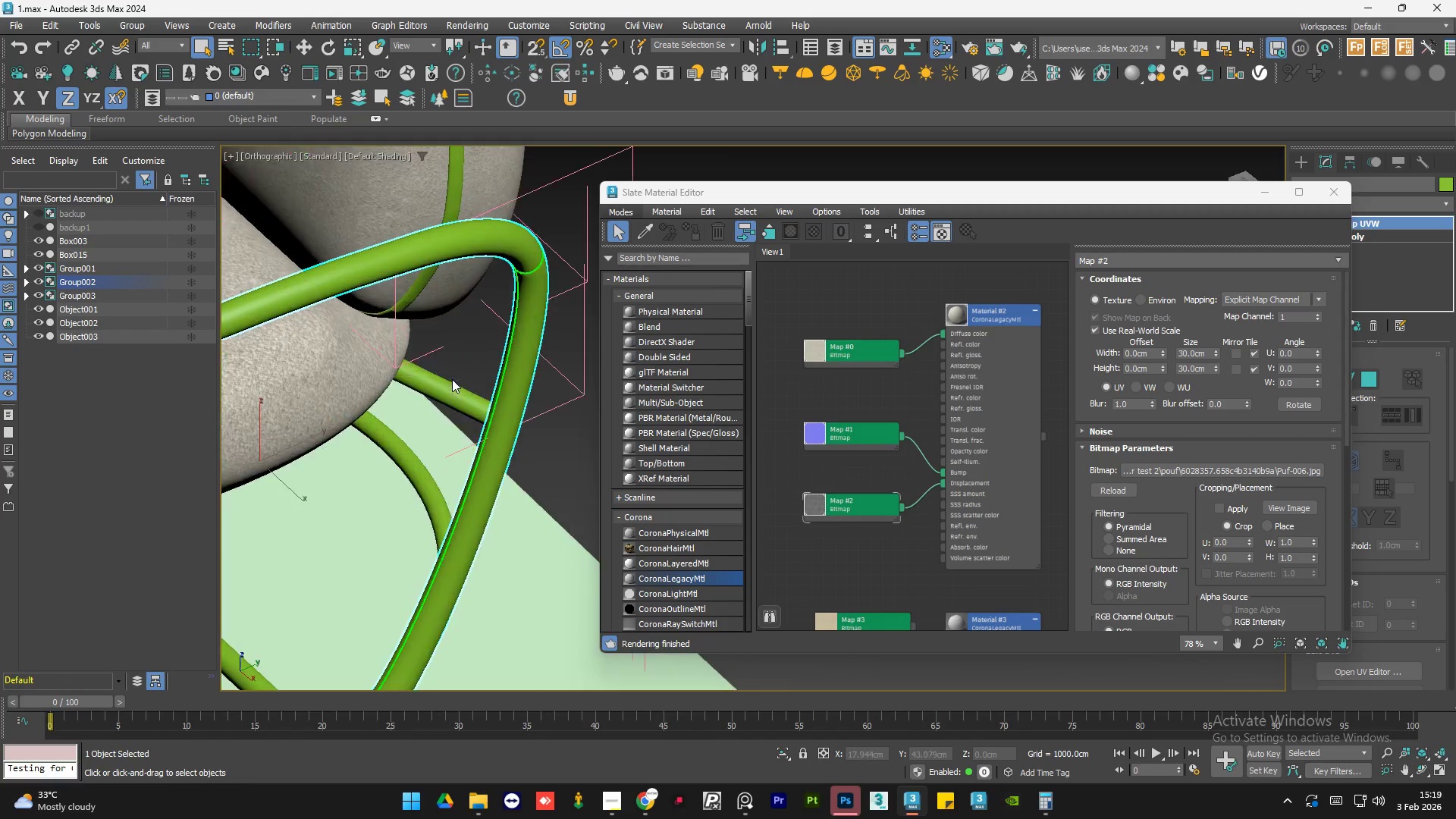 
hold_key(key=AltLeft, duration=0.91)
scroll: coordinate [513, 371], scroll_direction: down, amount: 5.0
 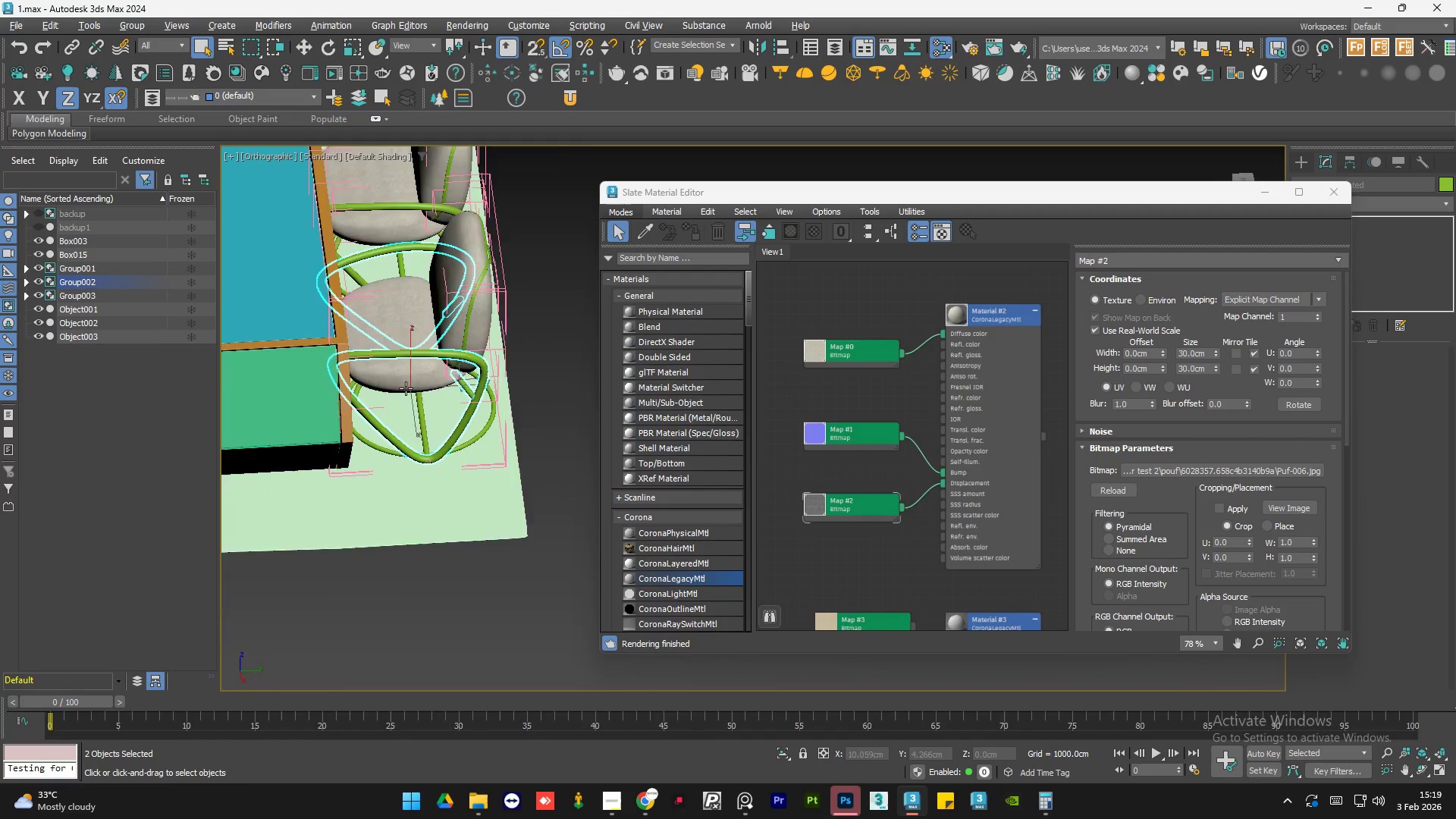 
hold_key(key=ControlLeft, duration=0.61)
 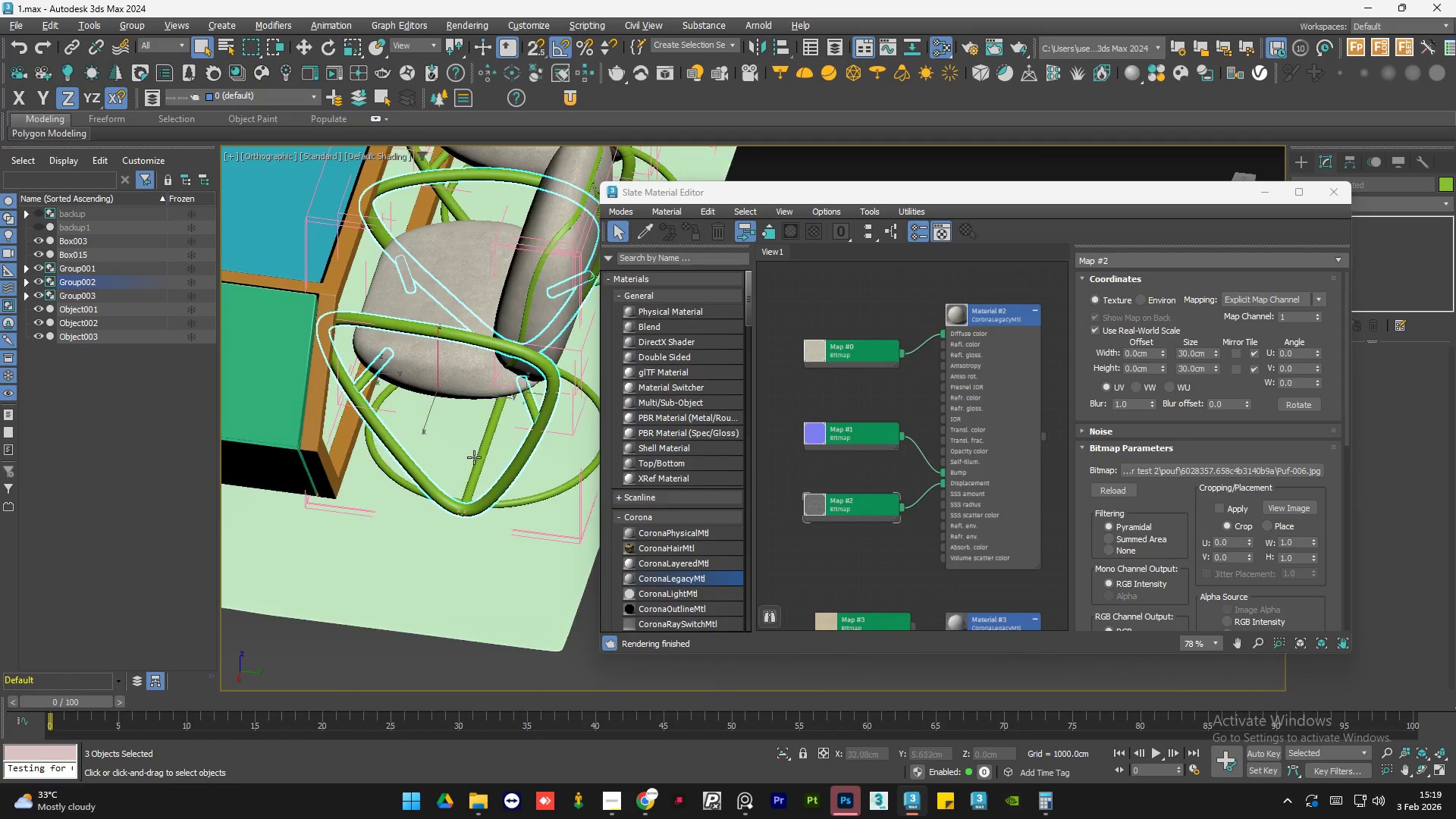 
scroll: coordinate [330, 366], scroll_direction: up, amount: 4.0
 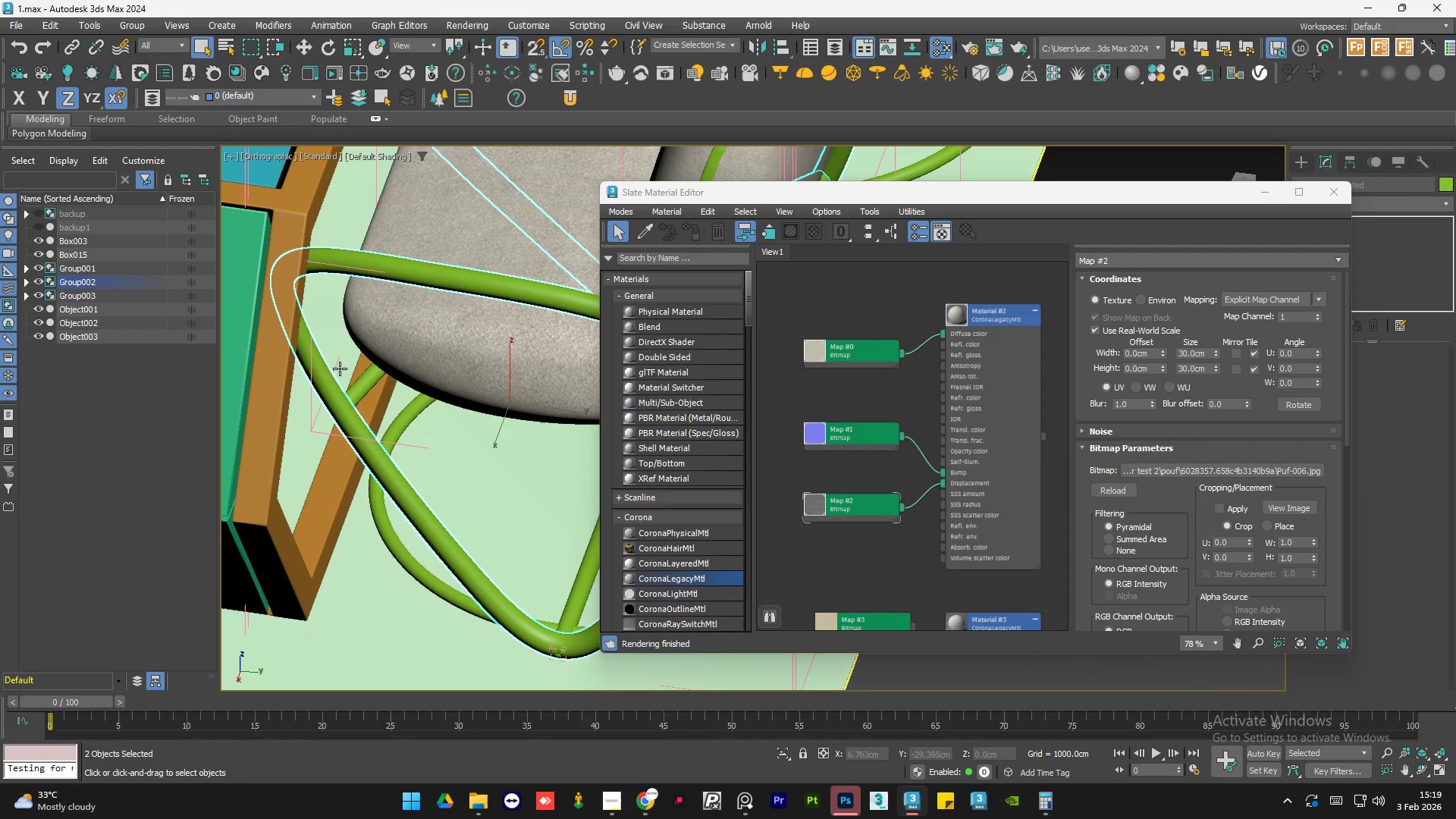 
left_click([359, 386])
 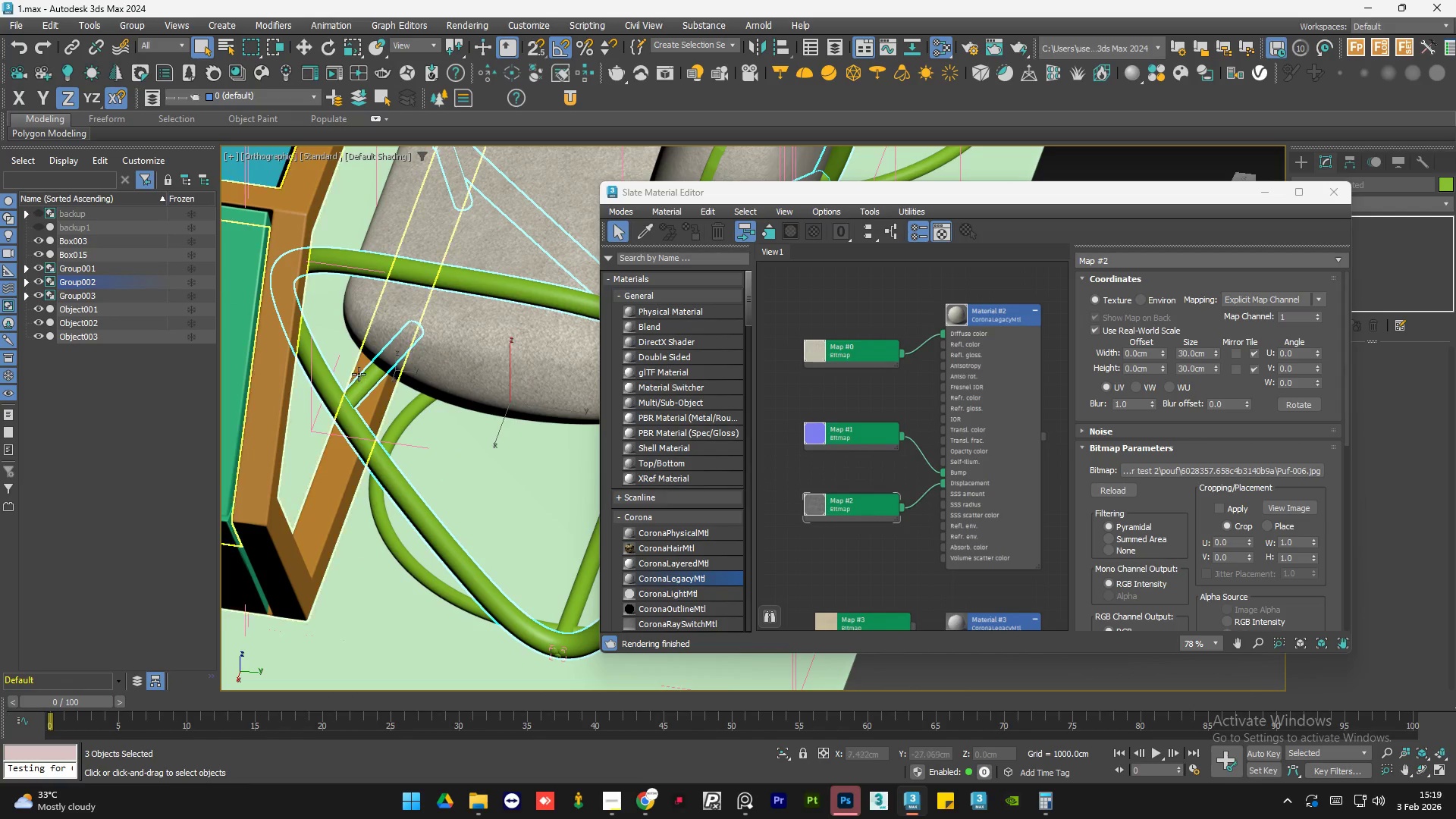 
hold_key(key=AltLeft, duration=0.69)
 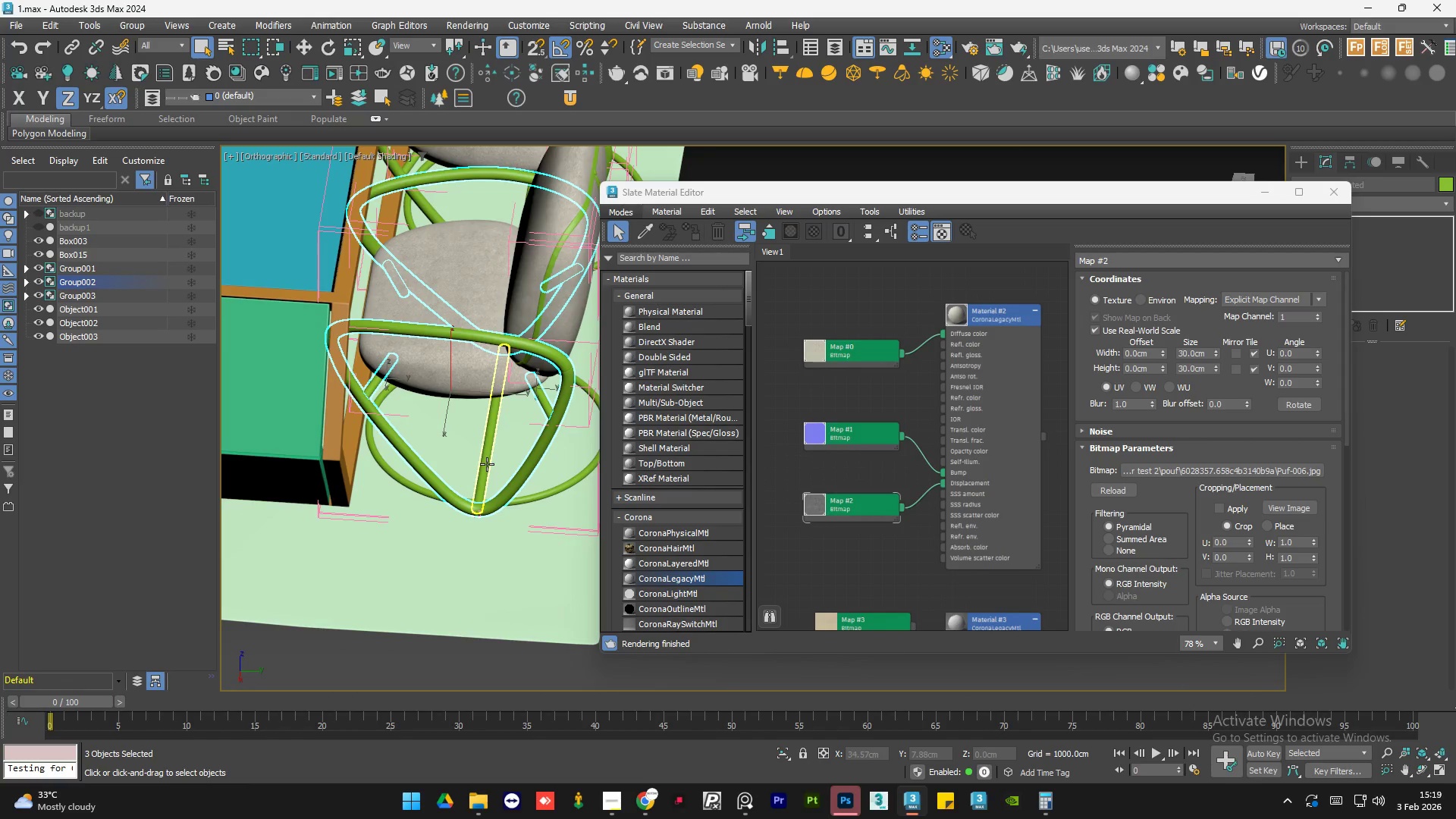 
scroll: coordinate [362, 374], scroll_direction: down, amount: 2.0
 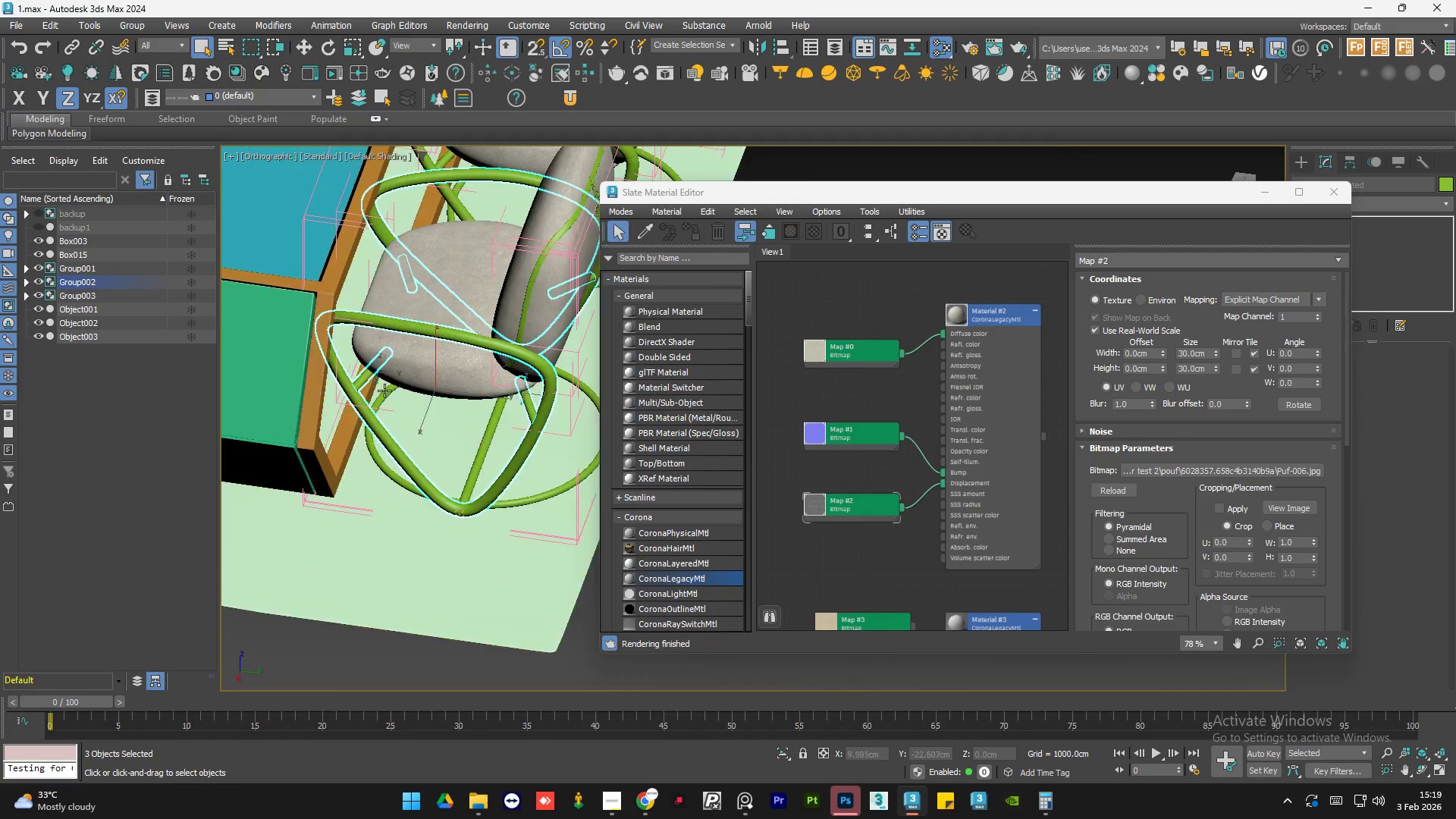 
hold_key(key=ControlLeft, duration=0.45)
left_click([487, 464])
 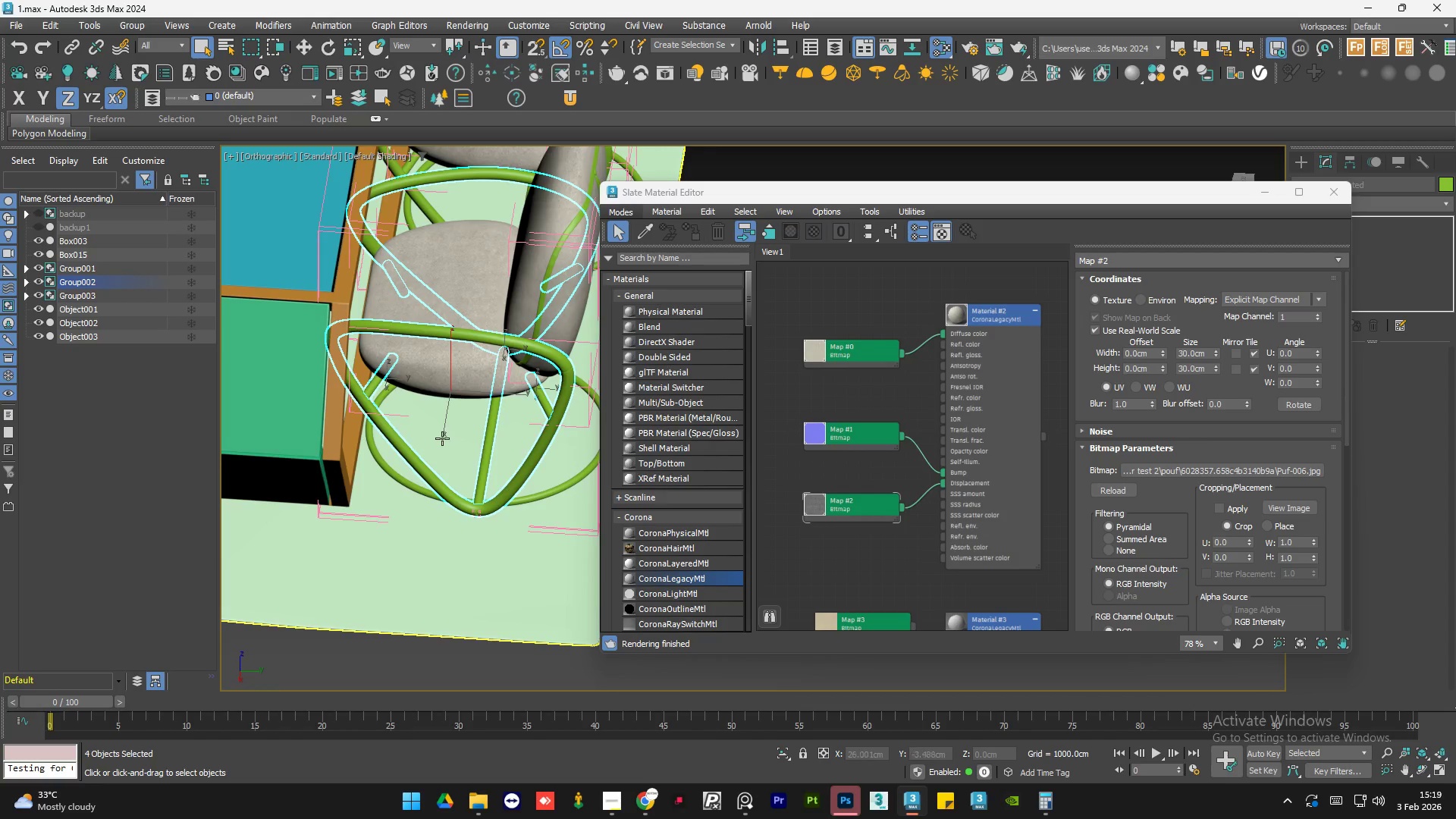 
scroll: coordinate [442, 438], scroll_direction: down, amount: 1.0
 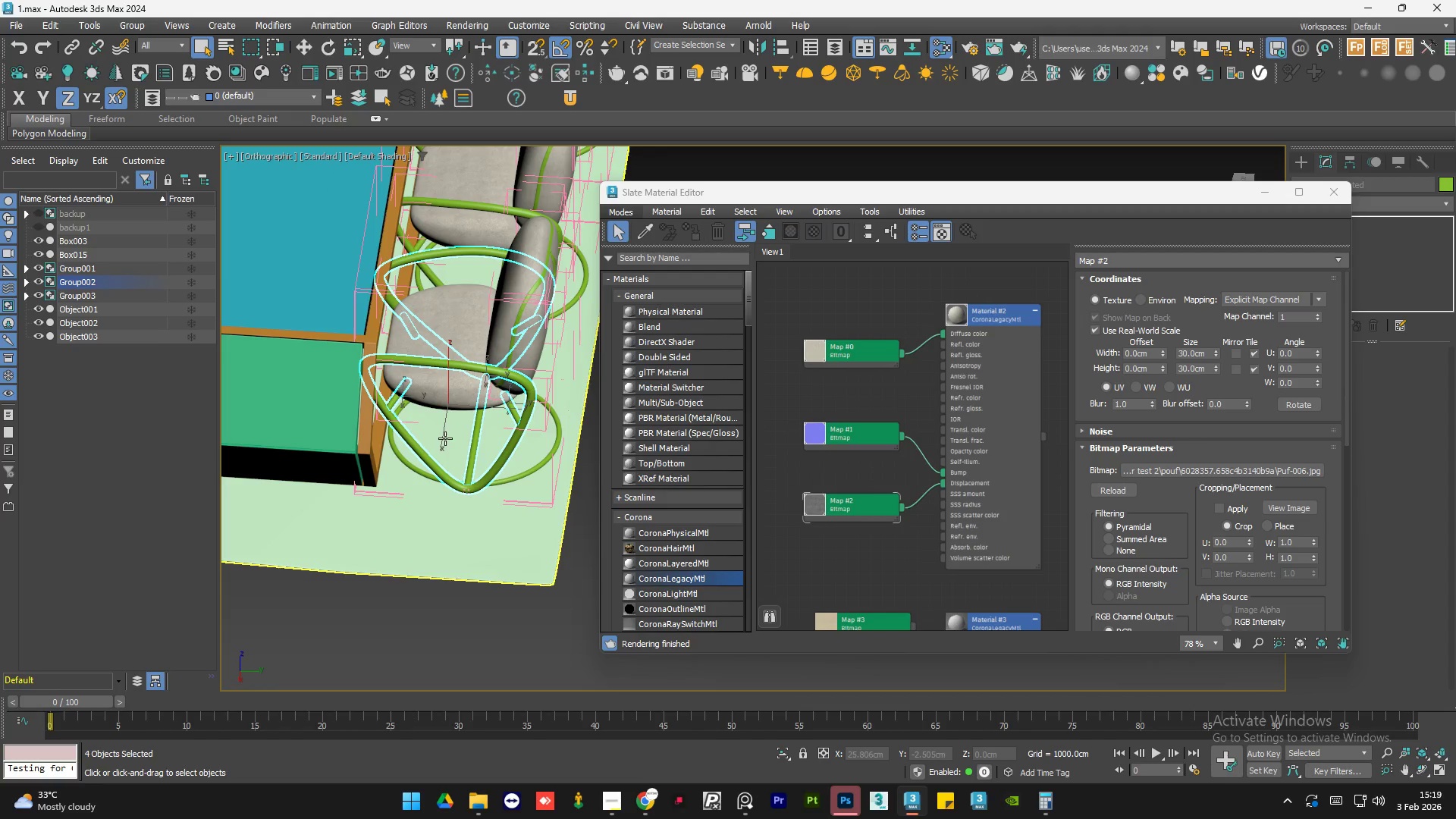 
hold_key(key=AltLeft, duration=1.53)
 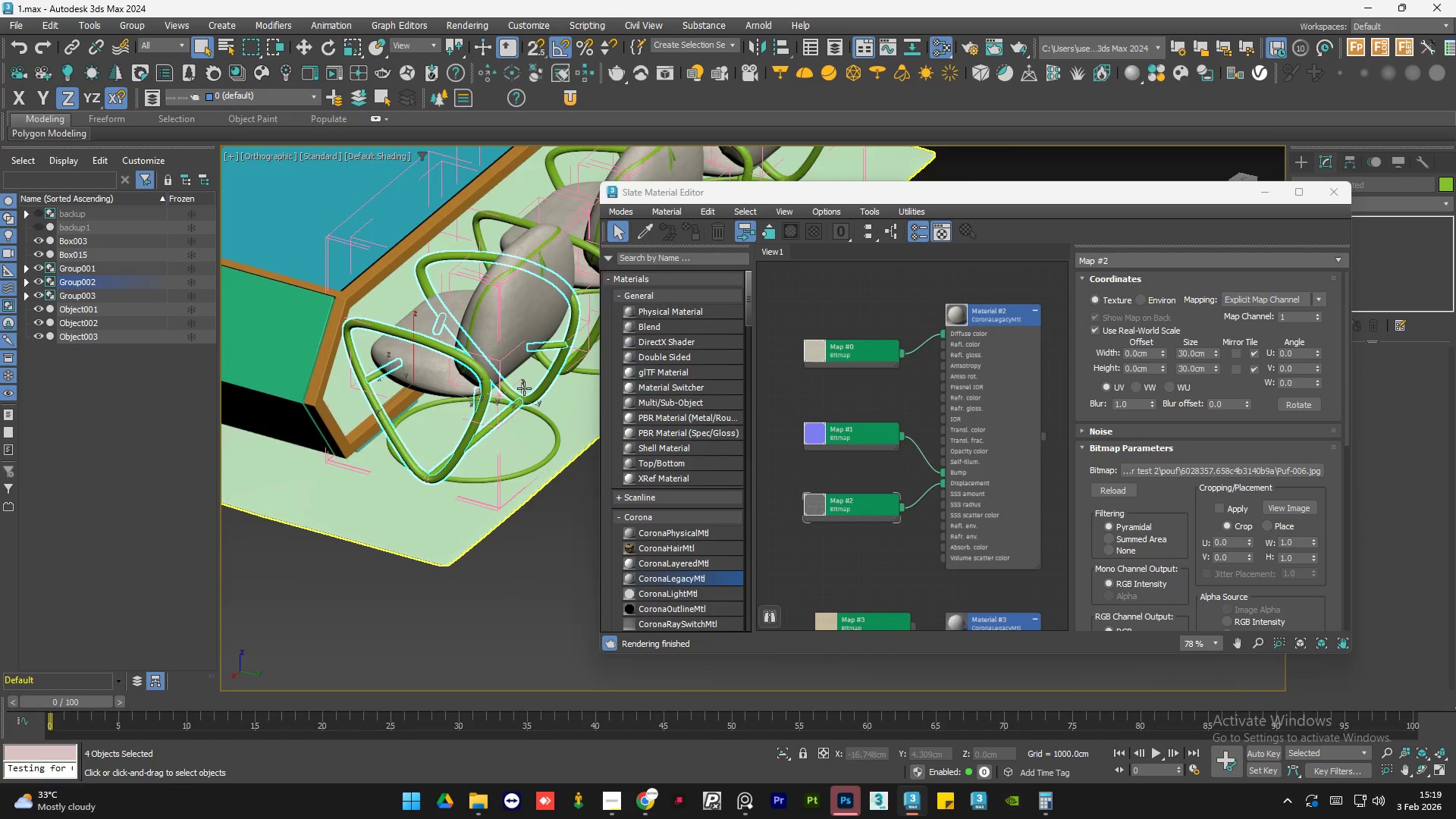 
hold_key(key=AltLeft, duration=0.58)
 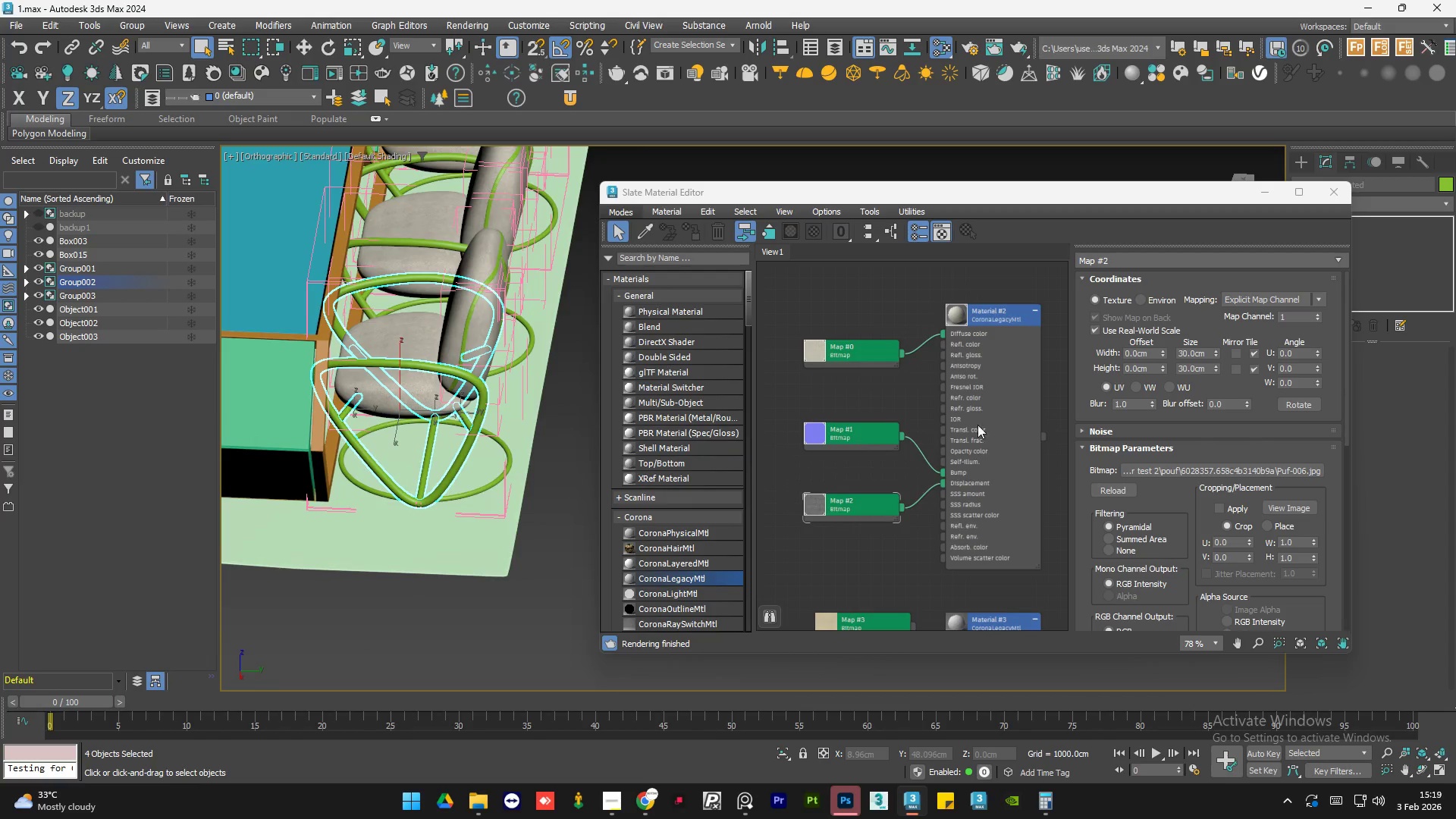 
scroll: coordinate [420, 436], scroll_direction: none, amount: 0.0
 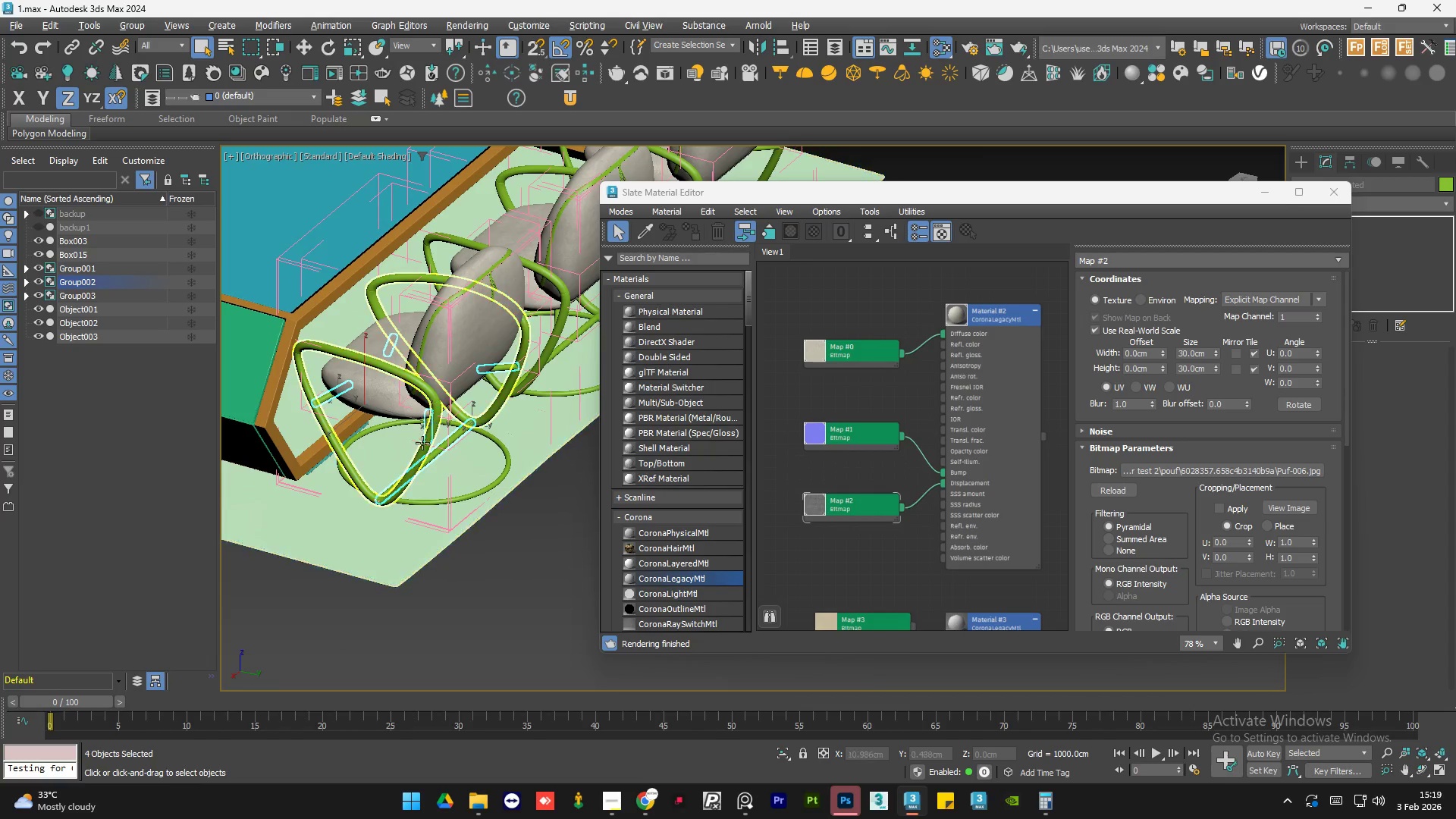 
scroll: coordinate [951, 414], scroll_direction: down, amount: 3.0
 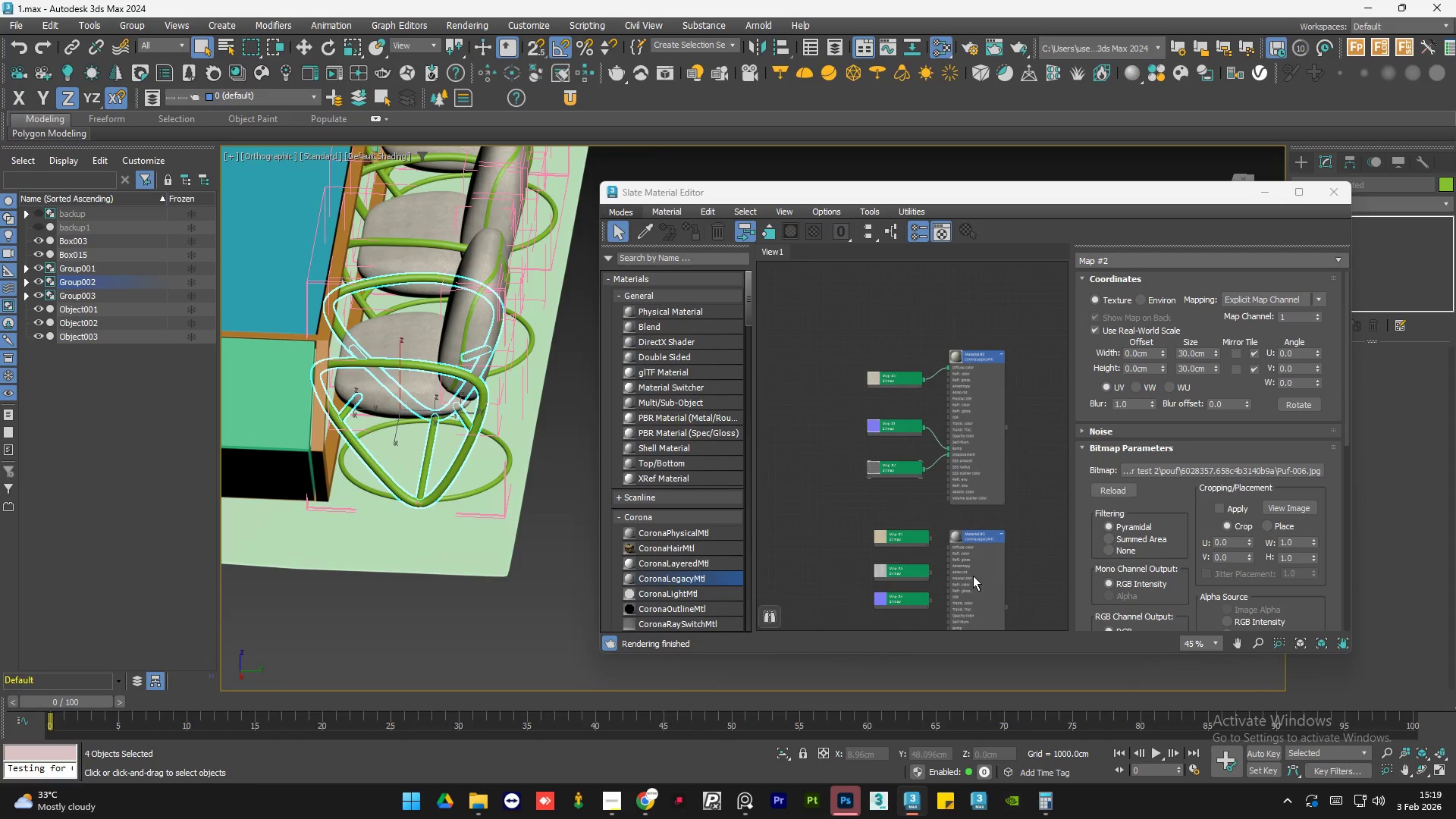 
double_click([973, 576])
 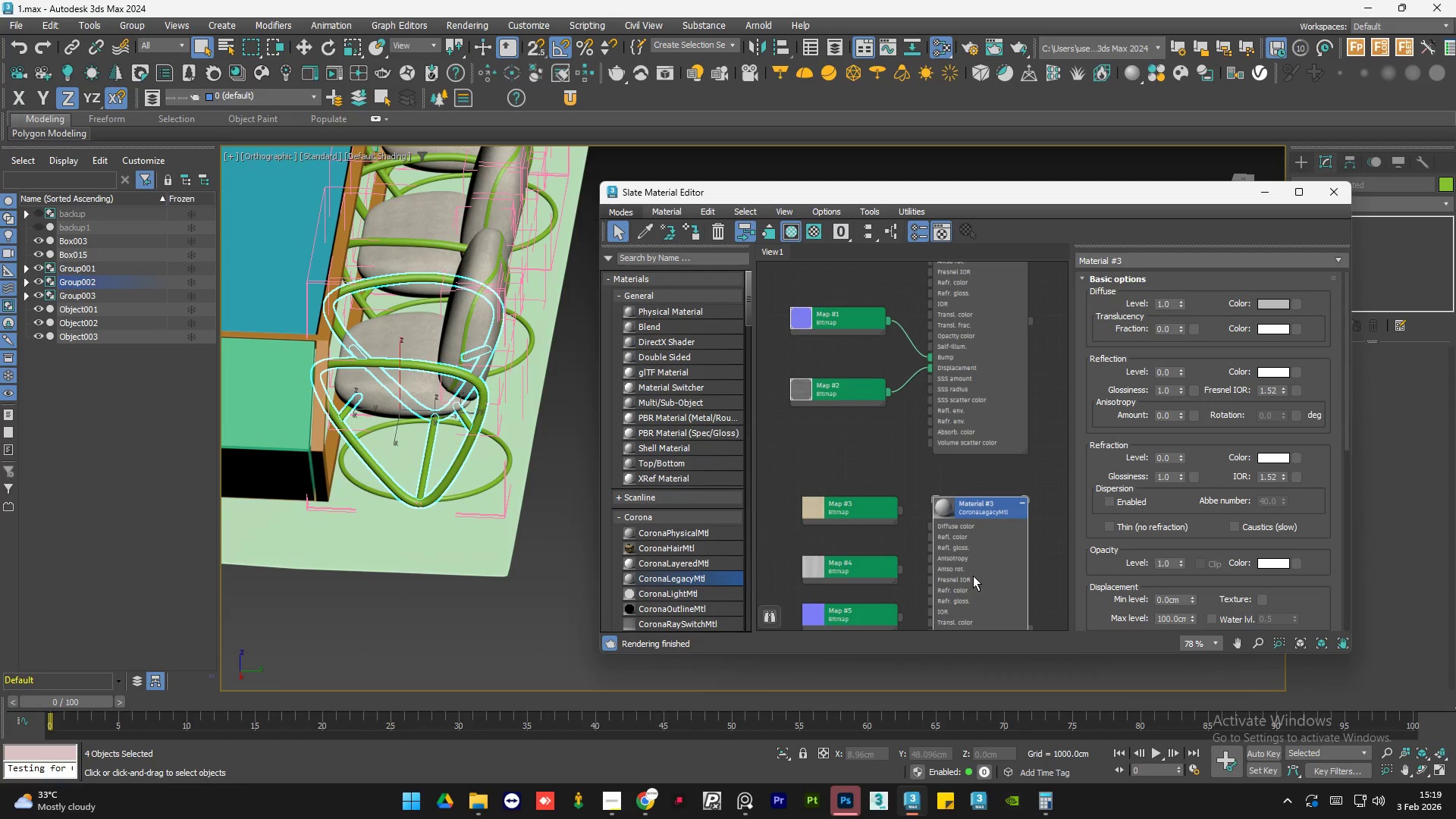 
scroll: coordinate [973, 576], scroll_direction: up, amount: 3.0
 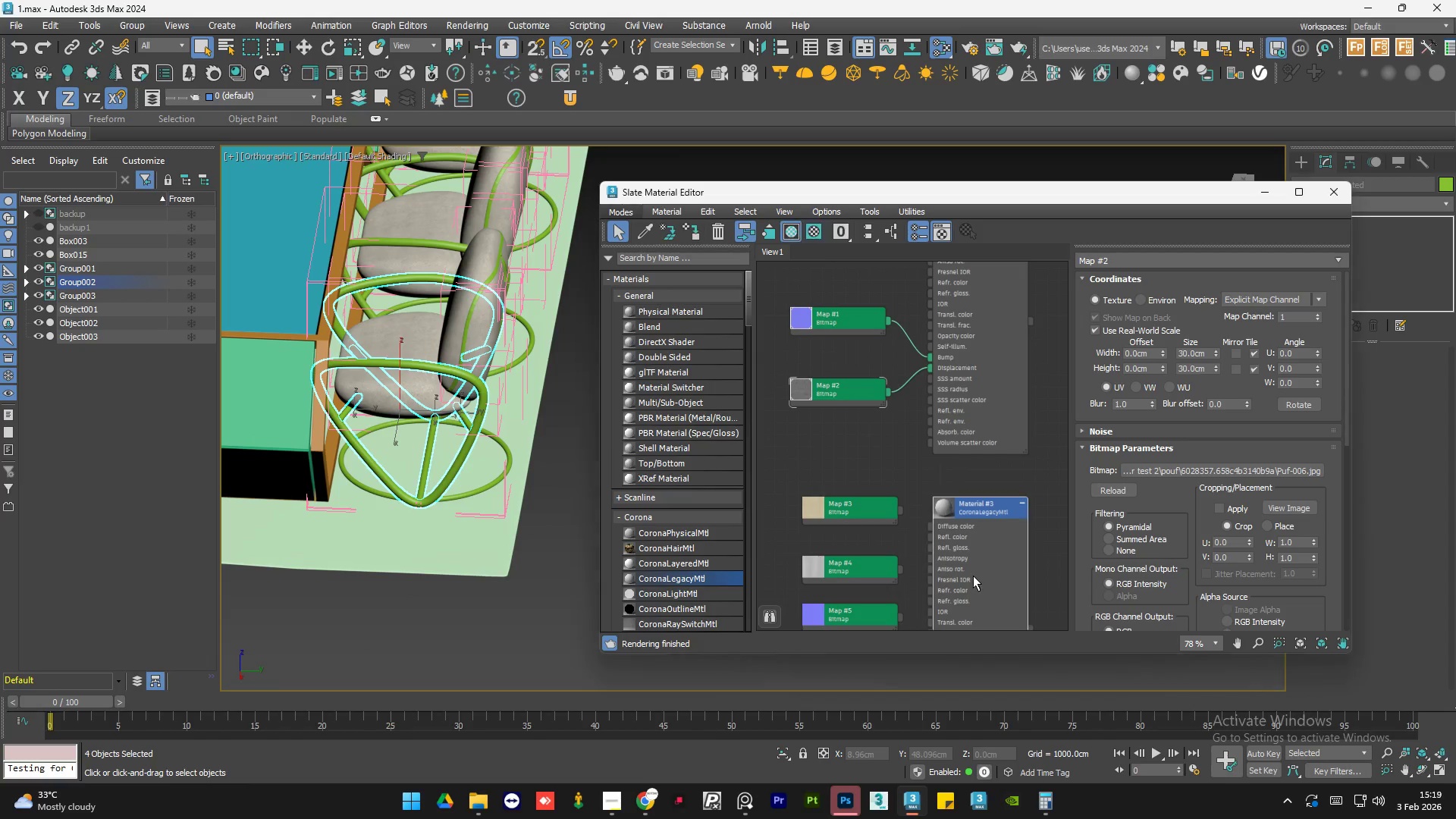 
key(A)
 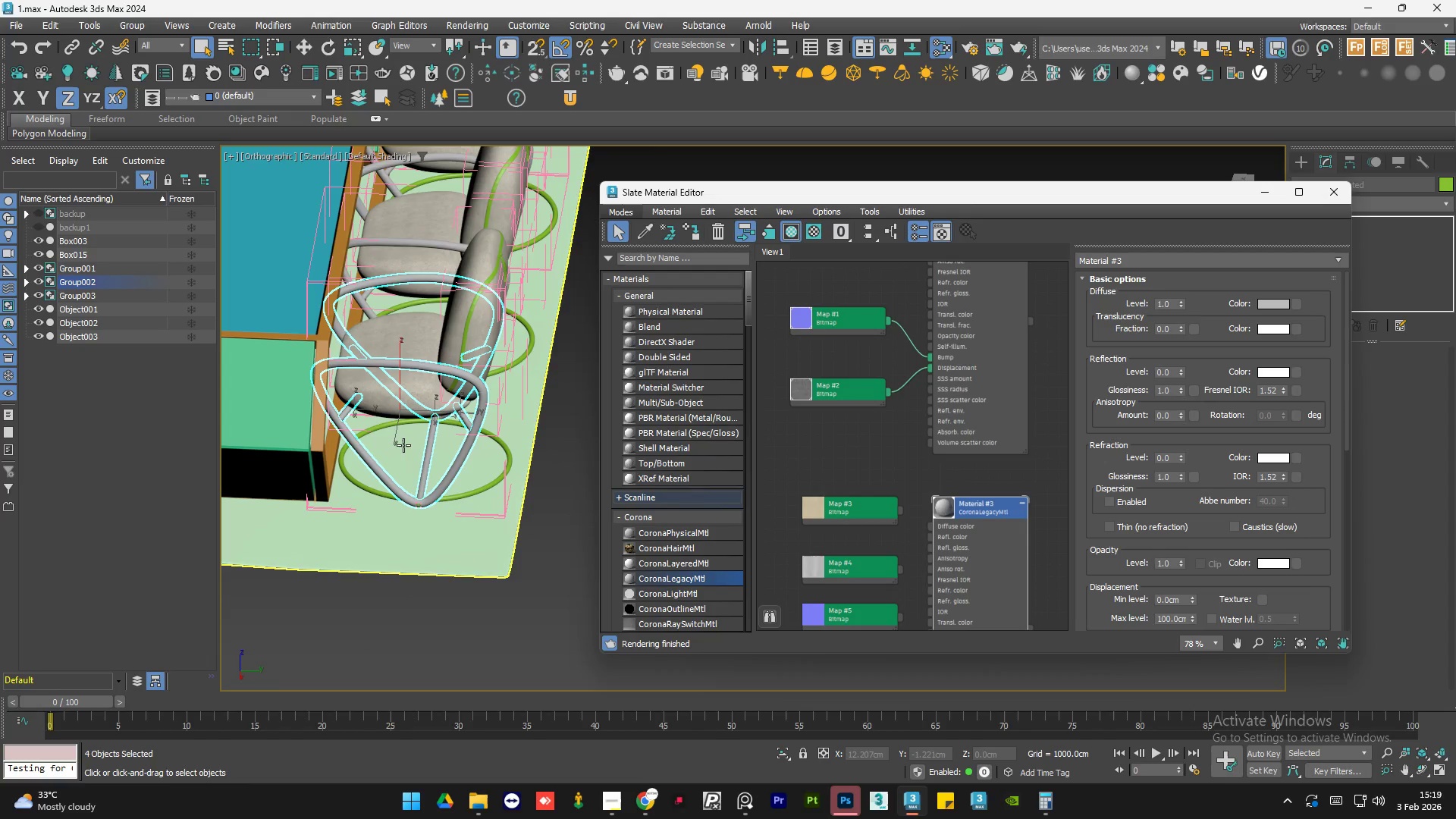 
hold_key(key=AltLeft, duration=0.73)
 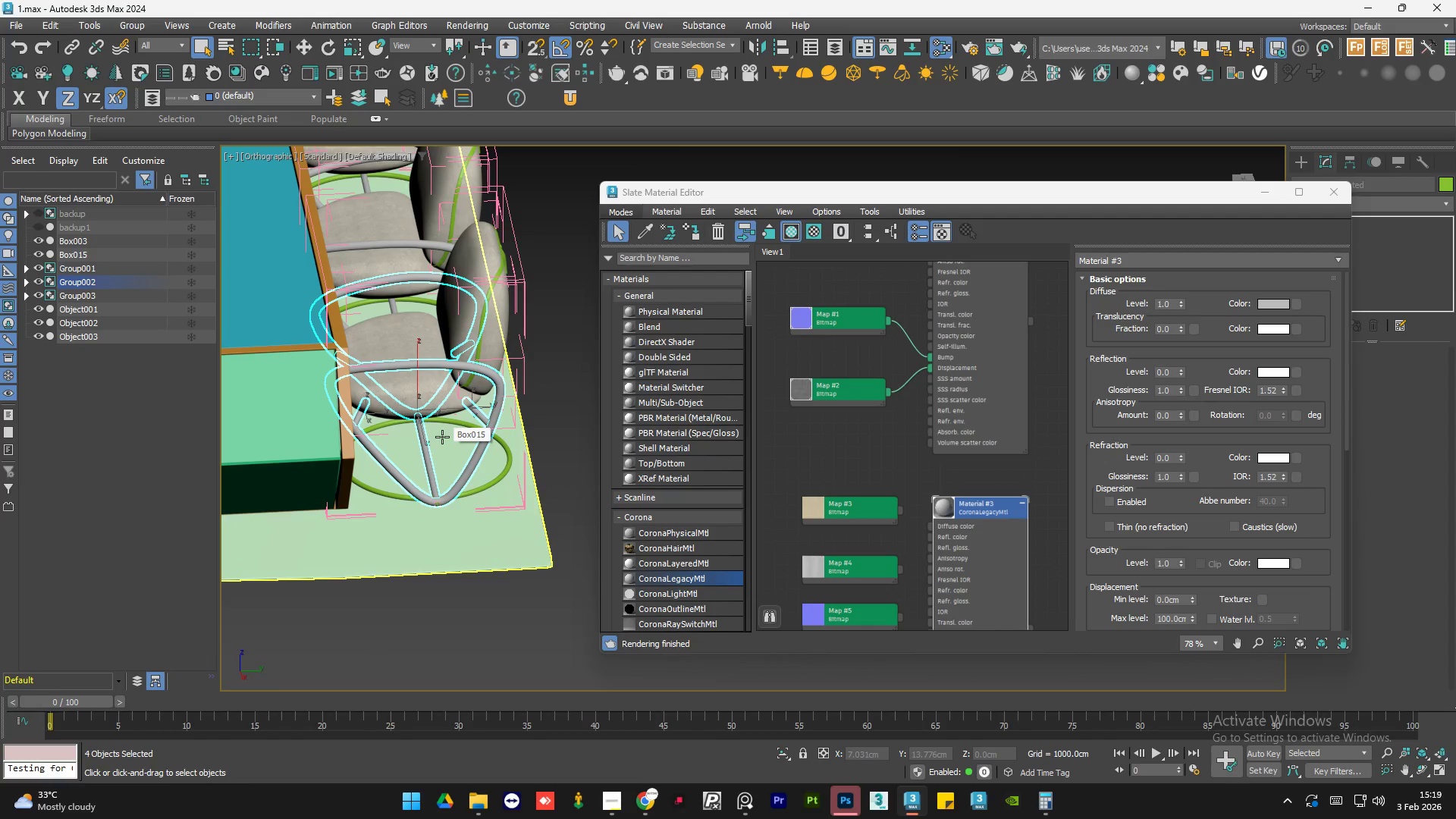 
hold_key(key=AltLeft, duration=0.75)
 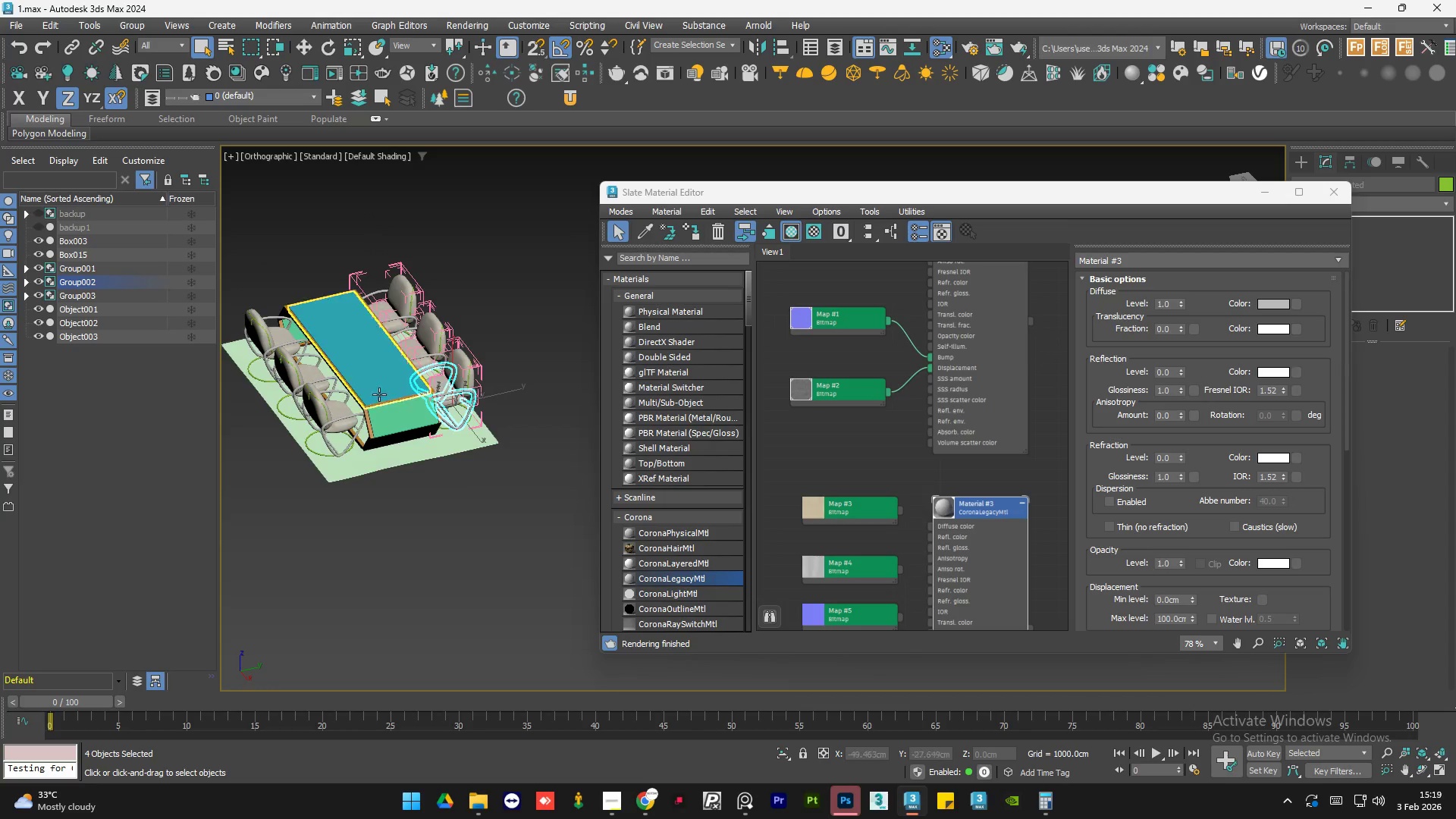 
scroll: coordinate [416, 447], scroll_direction: down, amount: 2.0
 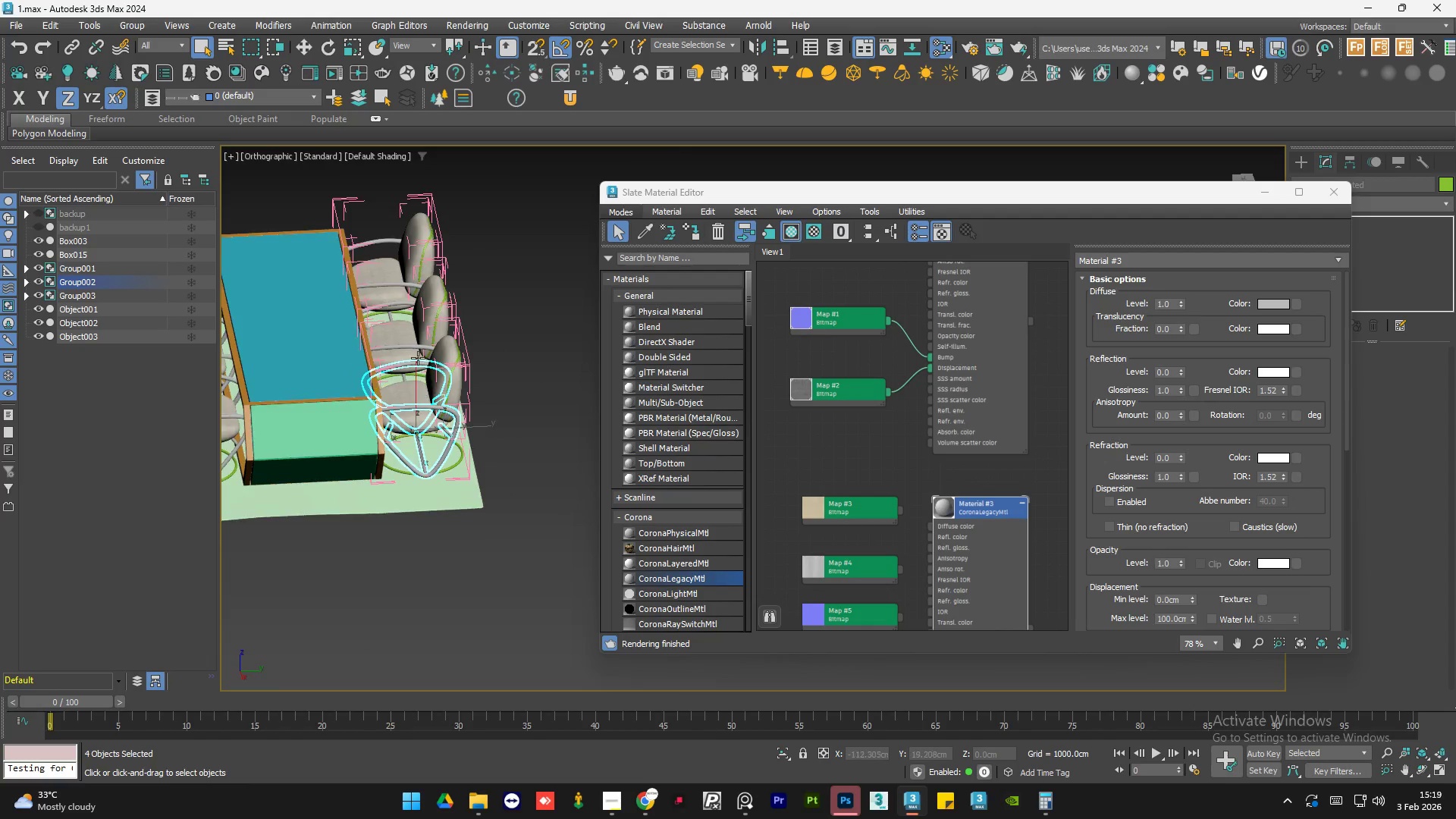 
scroll: coordinate [344, 482], scroll_direction: up, amount: 5.0
 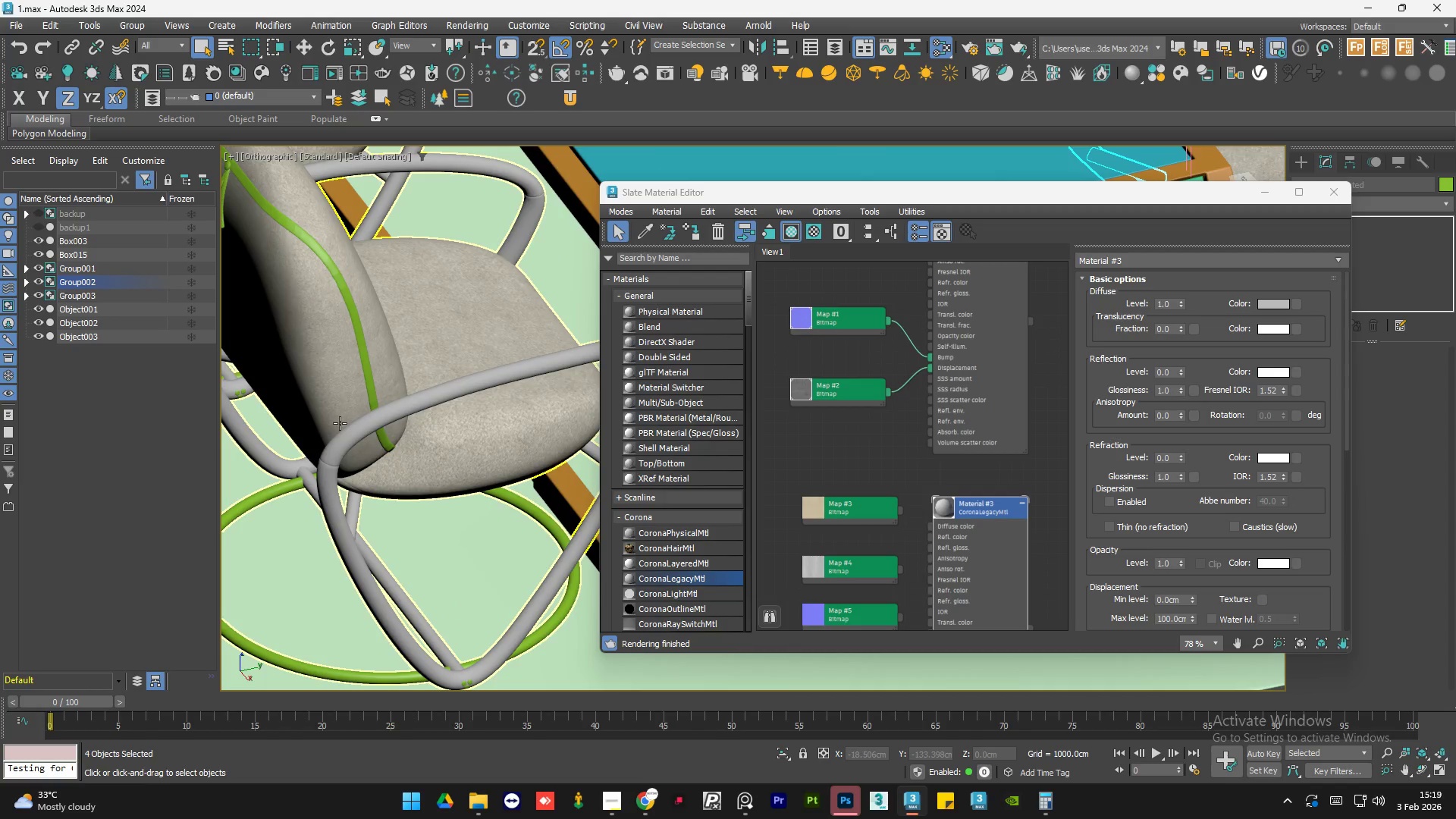 
hold_key(key=AltLeft, duration=0.58)
 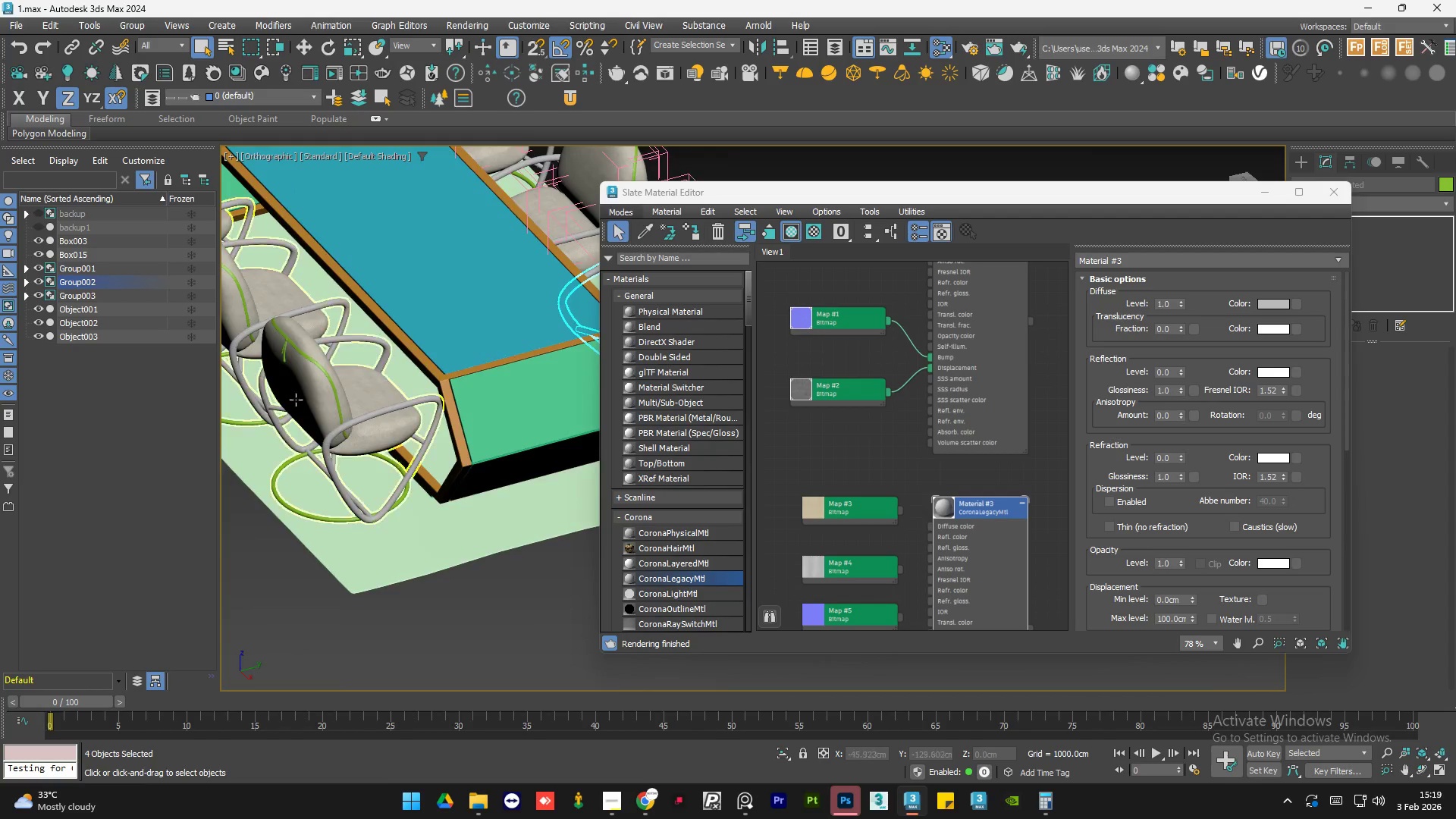 
scroll: coordinate [293, 419], scroll_direction: down, amount: 3.0
 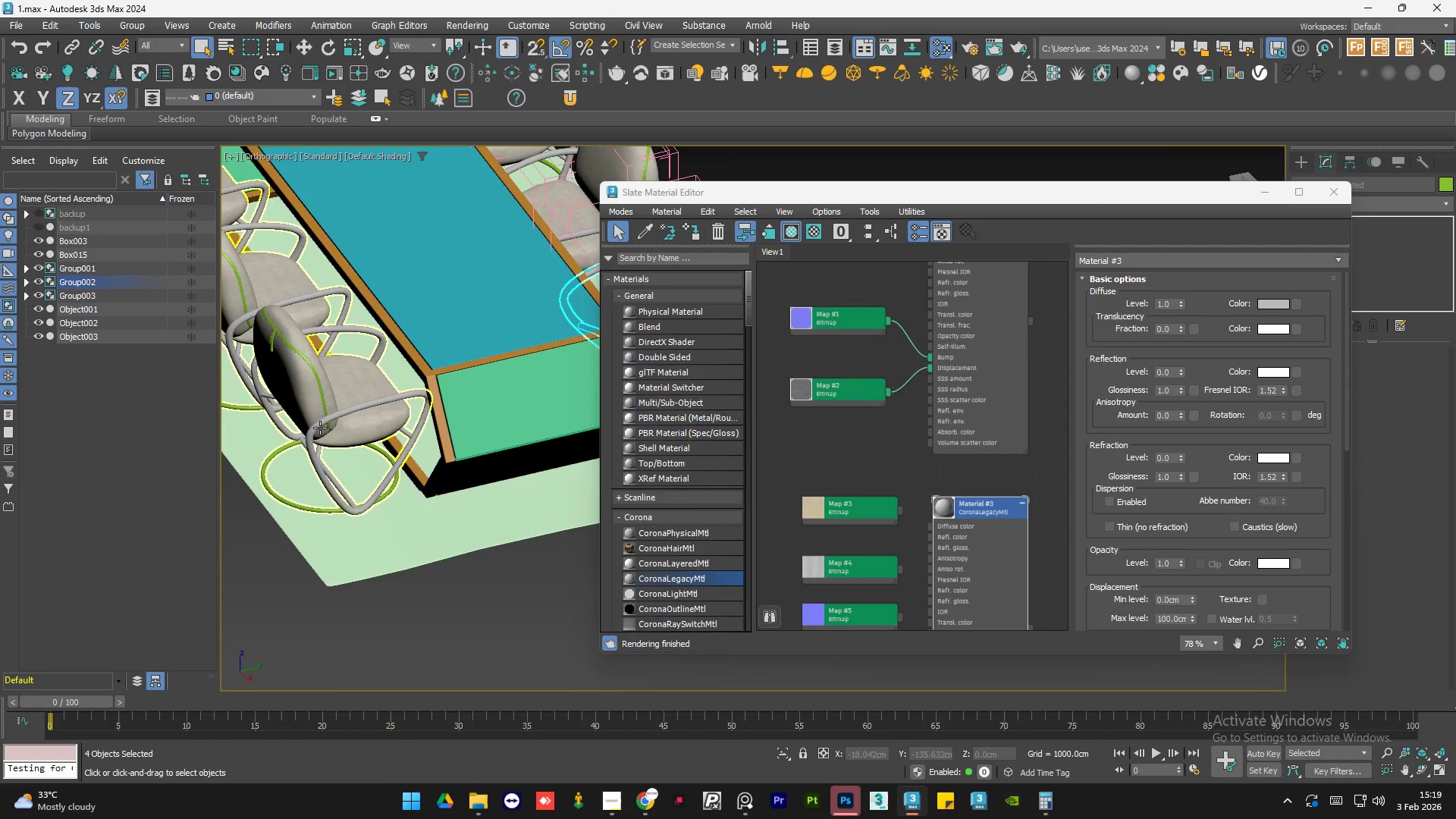 
hold_key(key=AltLeft, duration=0.52)
 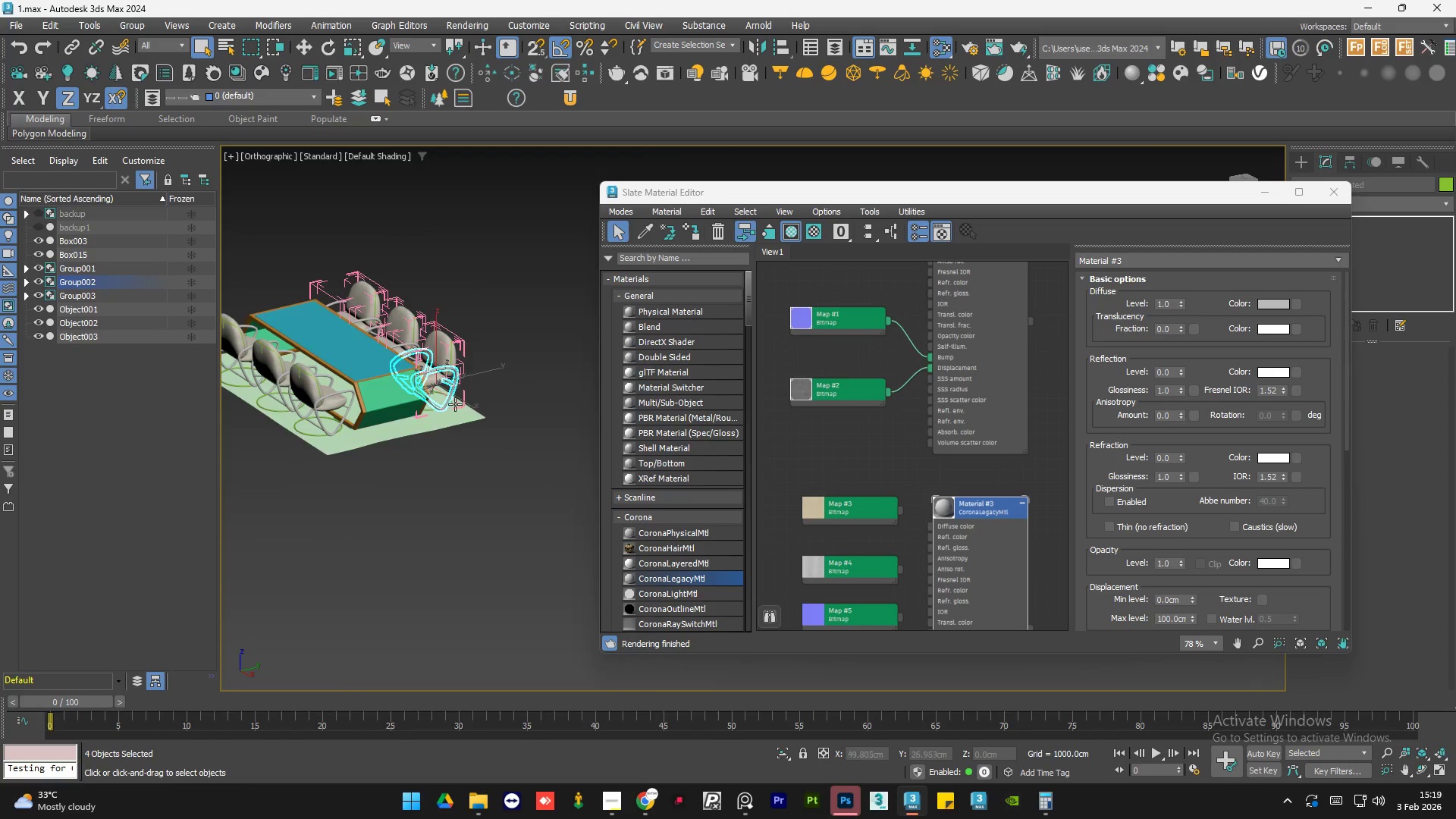 
scroll: coordinate [302, 400], scroll_direction: down, amount: 3.0
 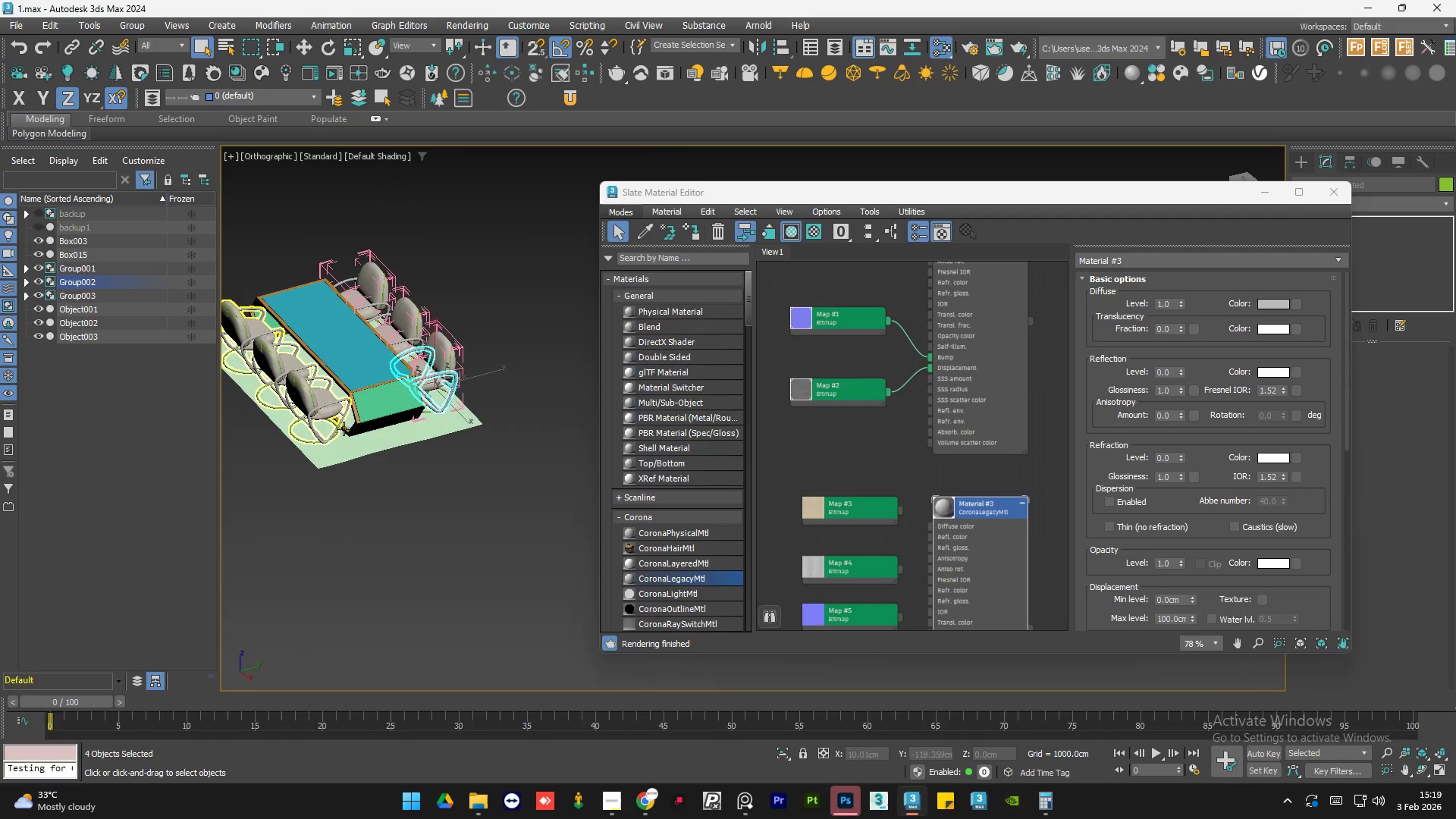 
hold_key(key=AltLeft, duration=0.67)
 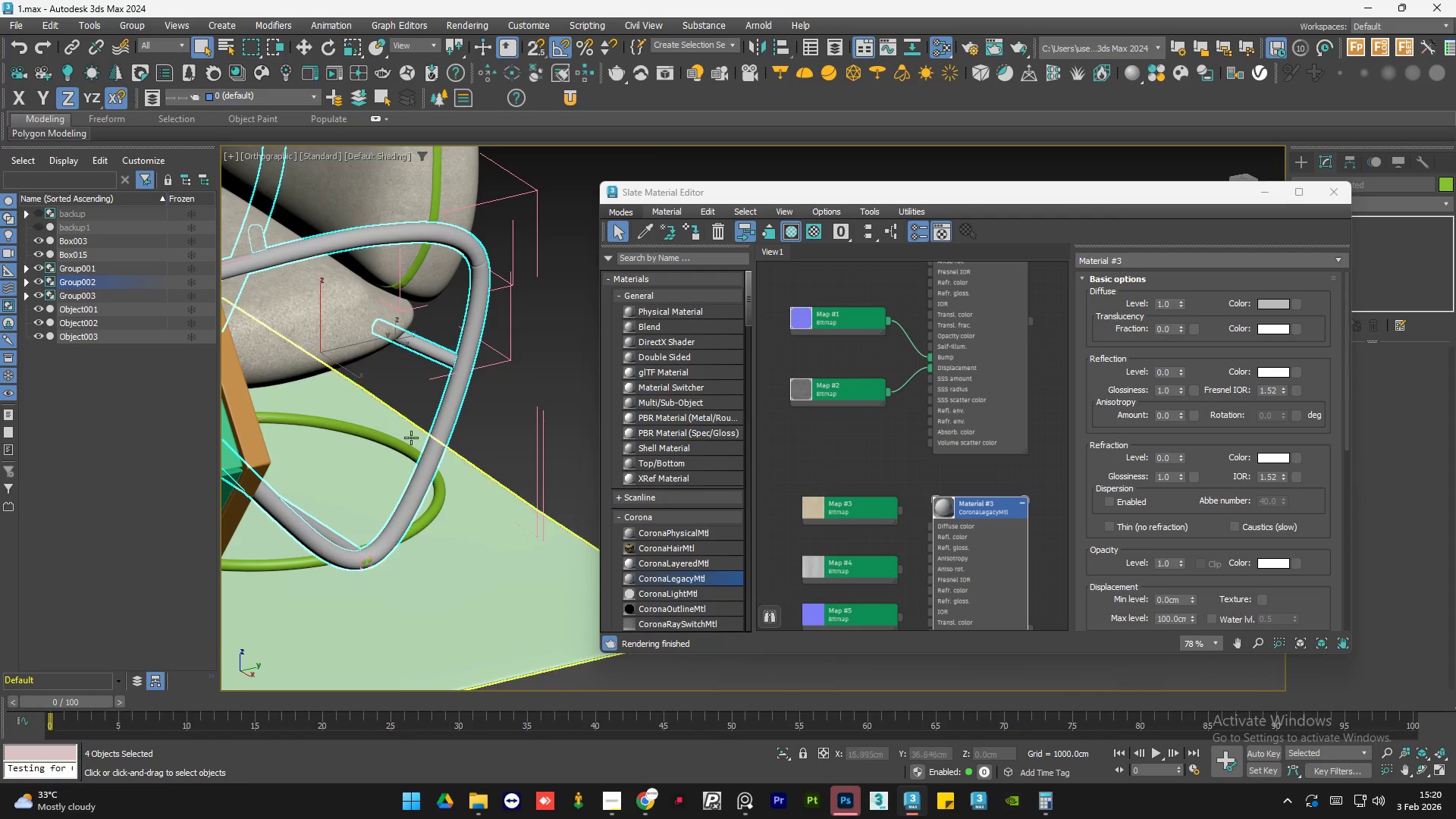 
scroll: coordinate [450, 386], scroll_direction: up, amount: 6.0
 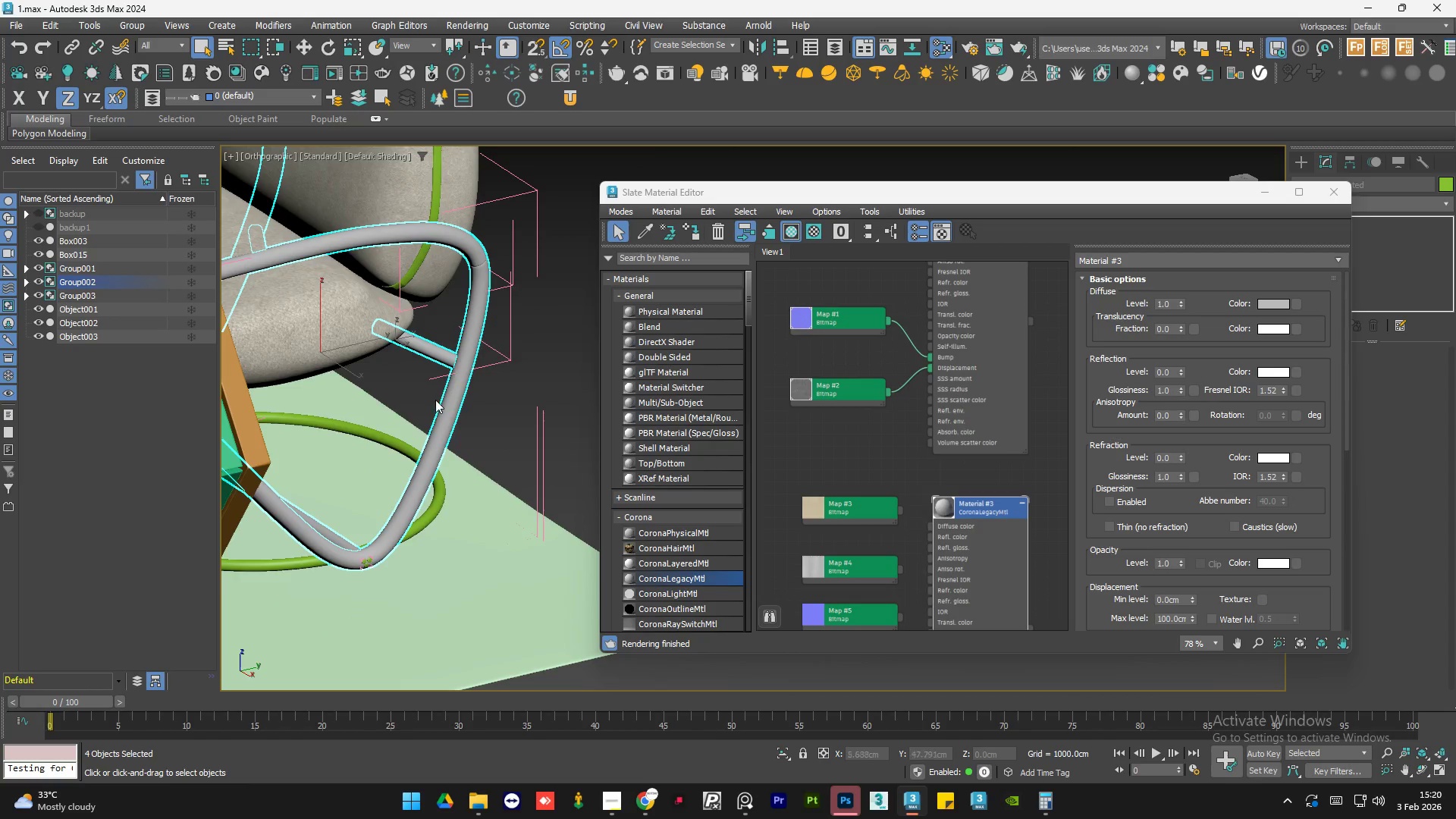 
hold_key(key=AltLeft, duration=0.61)
 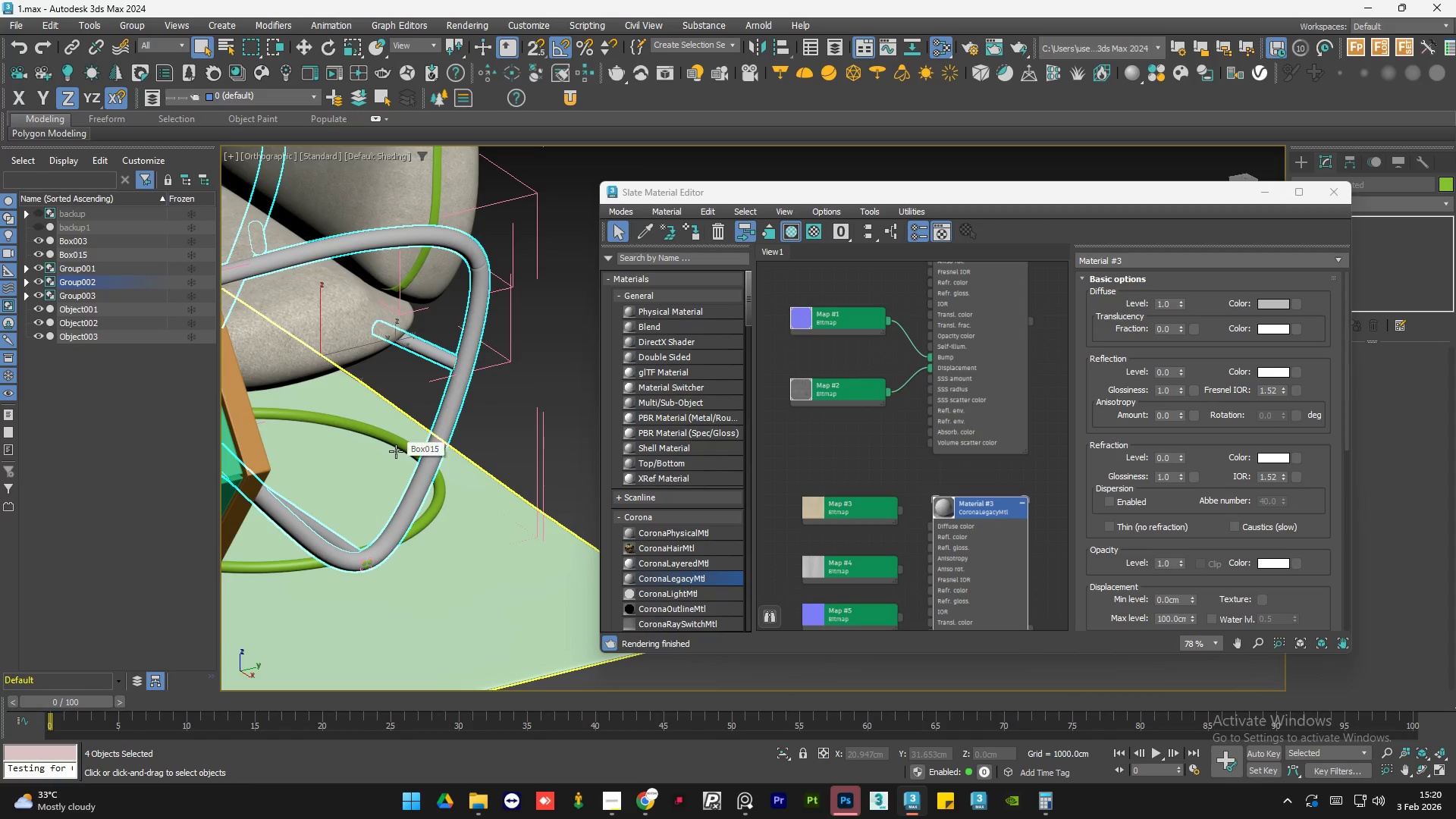 
hold_key(key=AltLeft, duration=0.86)
middle_click([386, 450])
 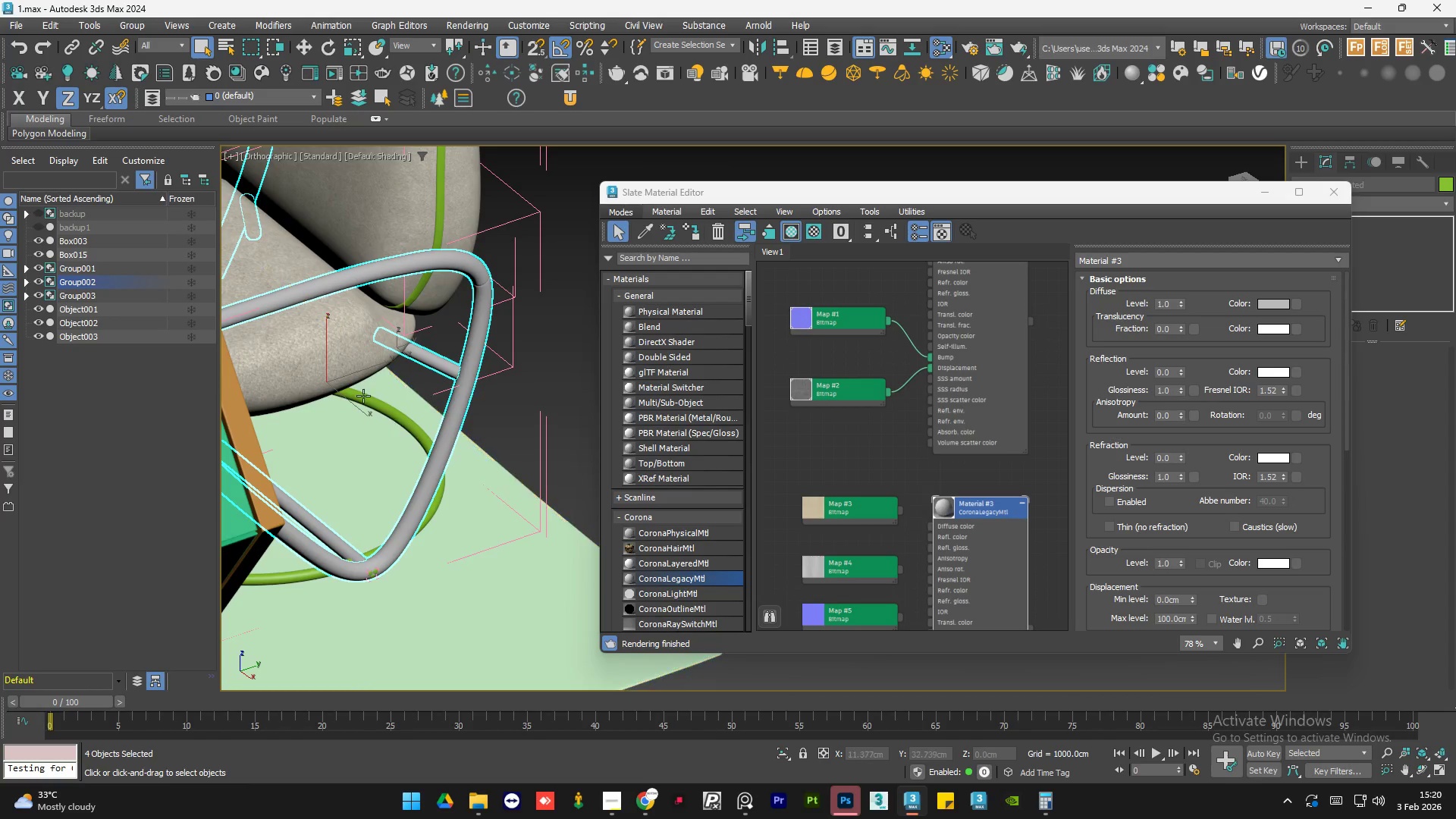 
scroll: coordinate [373, 368], scroll_direction: down, amount: 1.0
 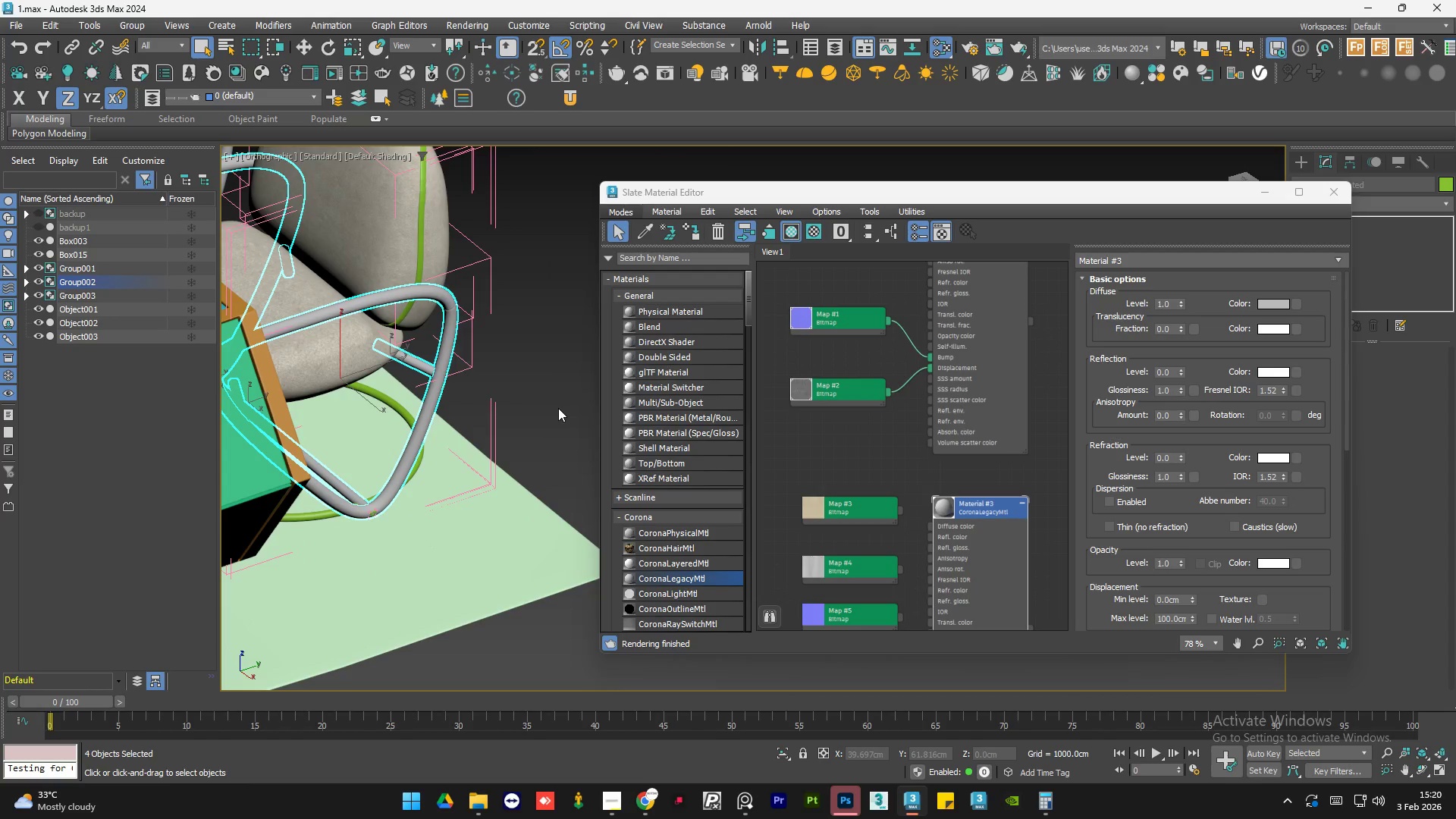 
double_click([558, 408])
 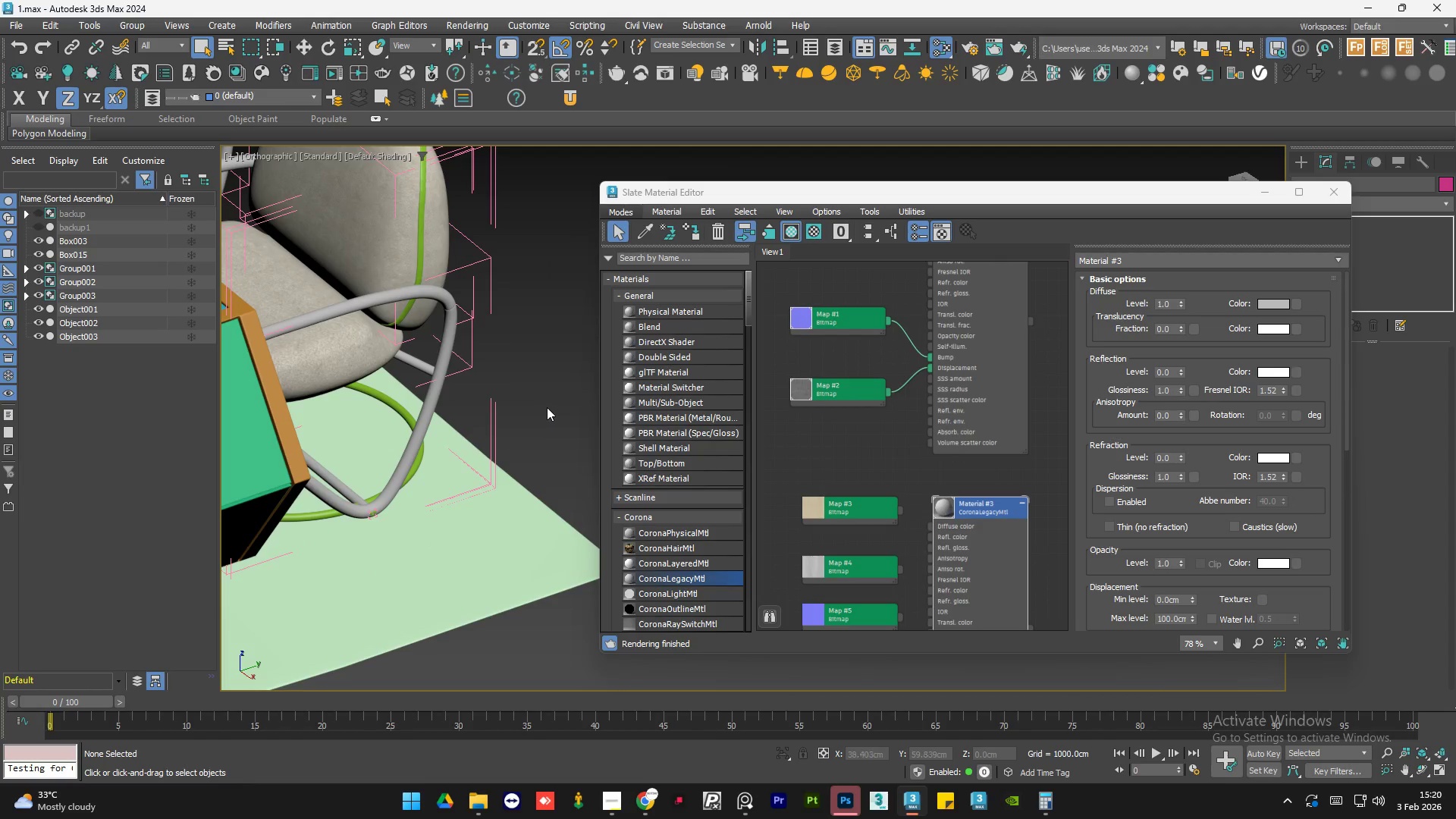 
left_click([546, 402])
 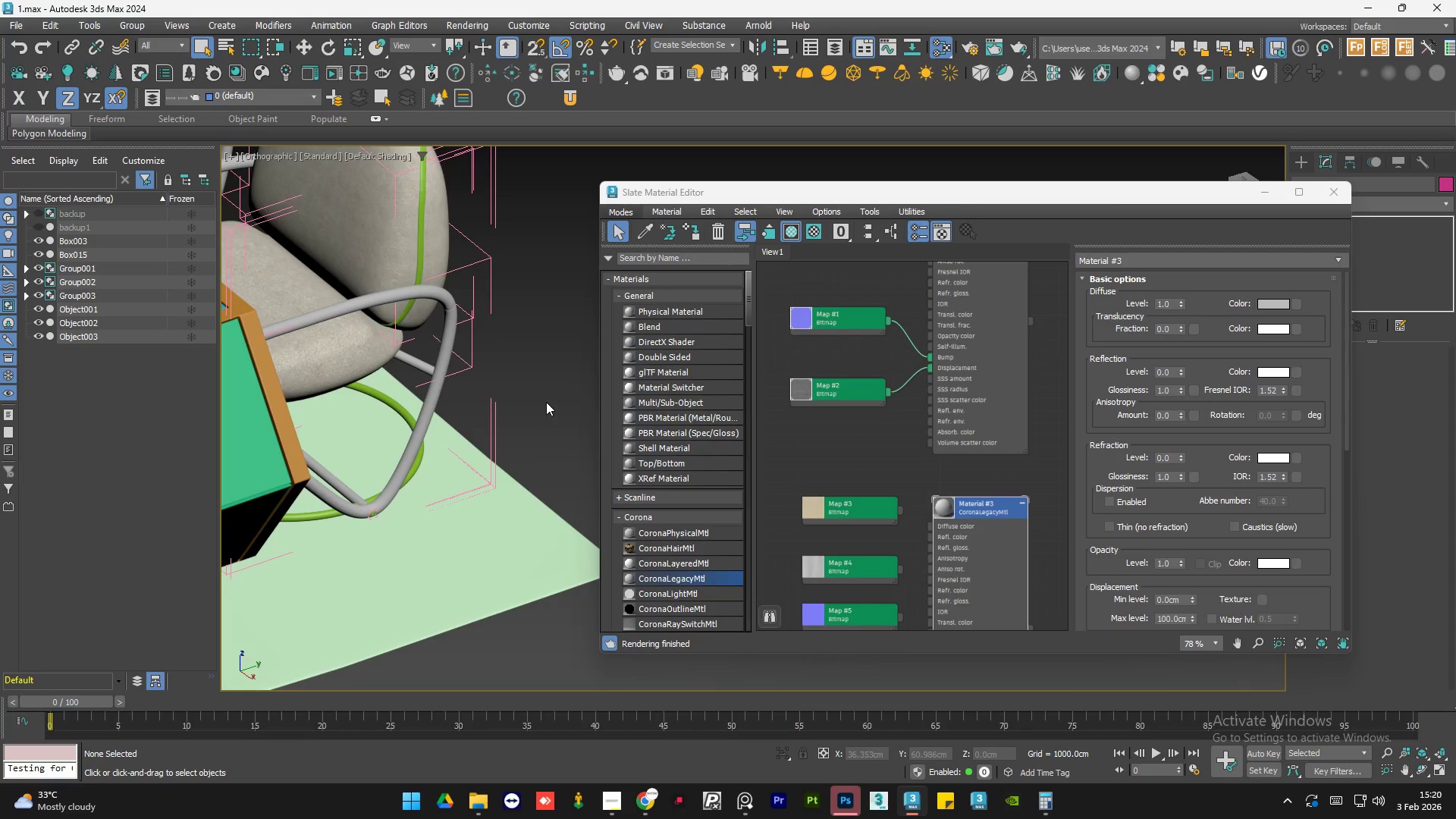 
left_click([546, 402])
 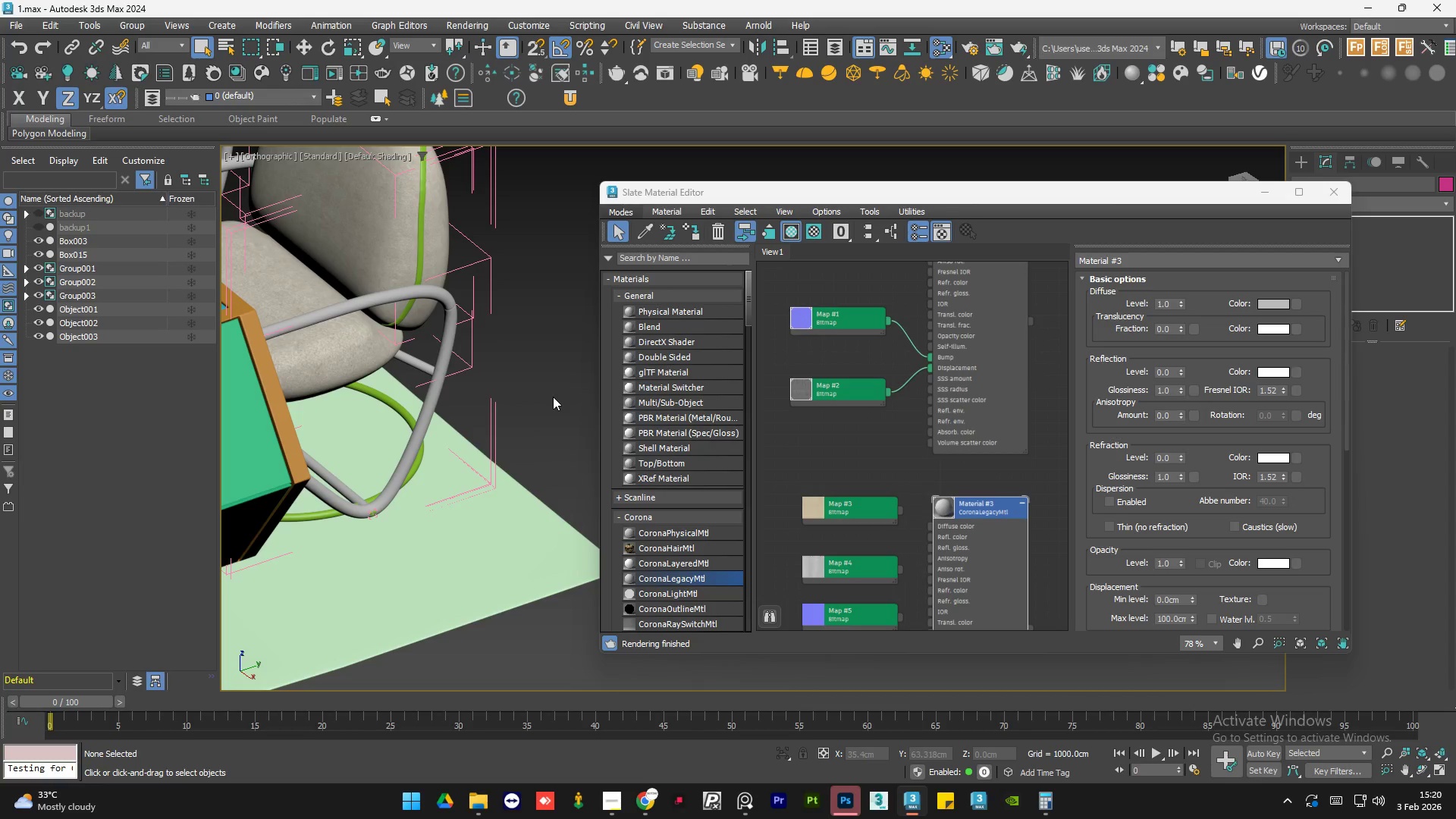 
scroll: coordinate [553, 397], scroll_direction: down, amount: 3.0
 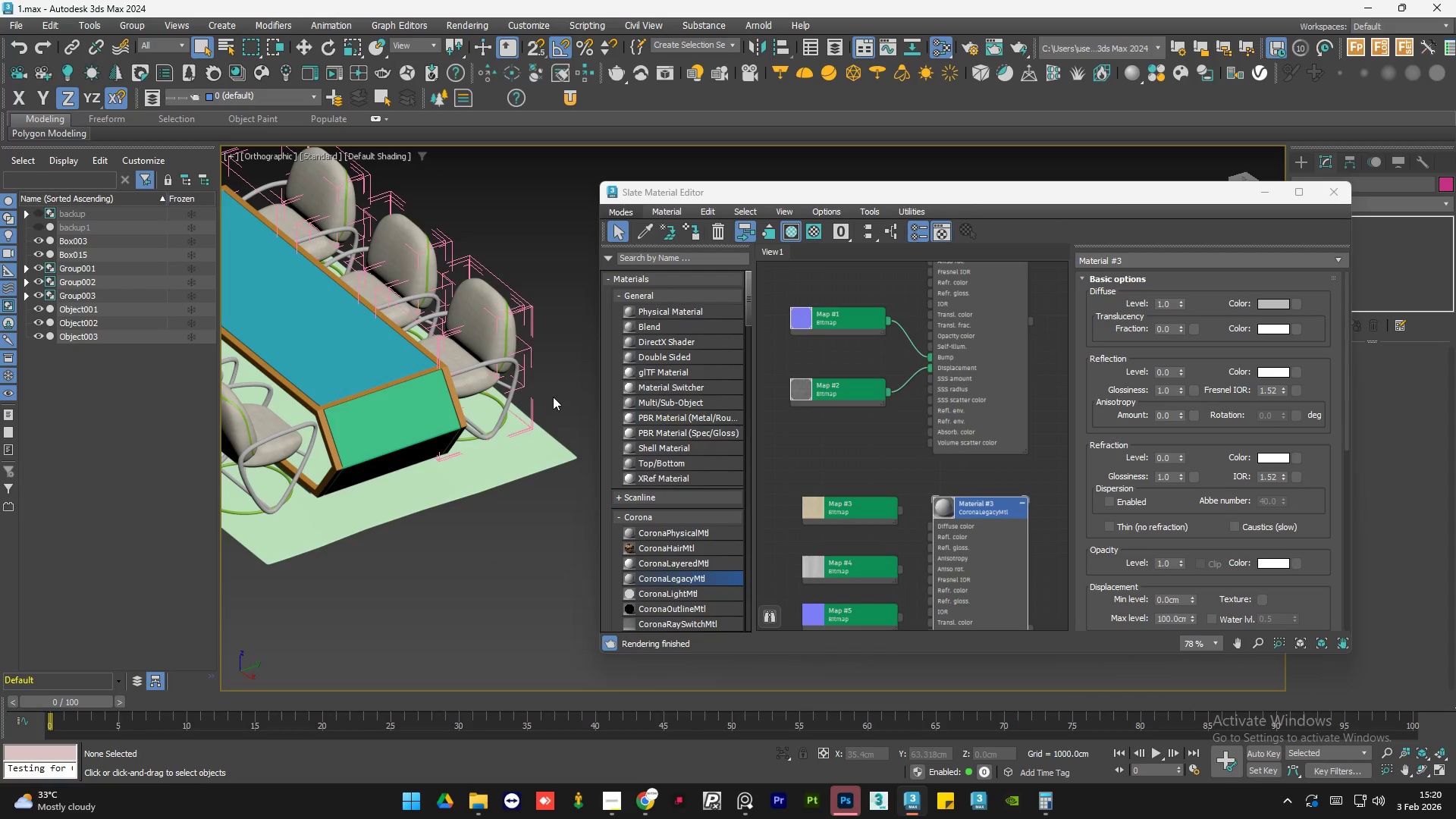 
double_click([544, 397])
 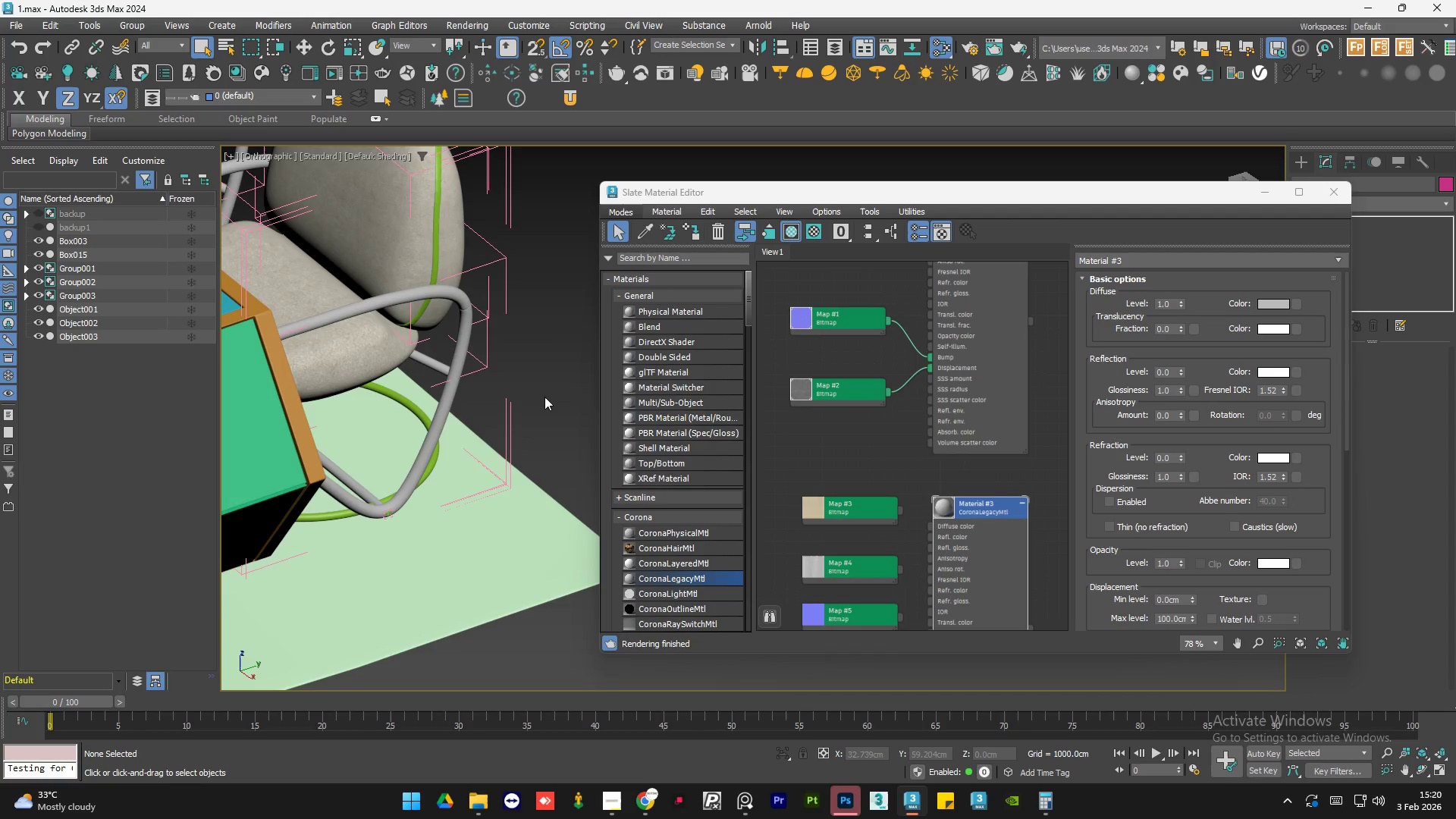 
scroll: coordinate [544, 397], scroll_direction: up, amount: 3.0
 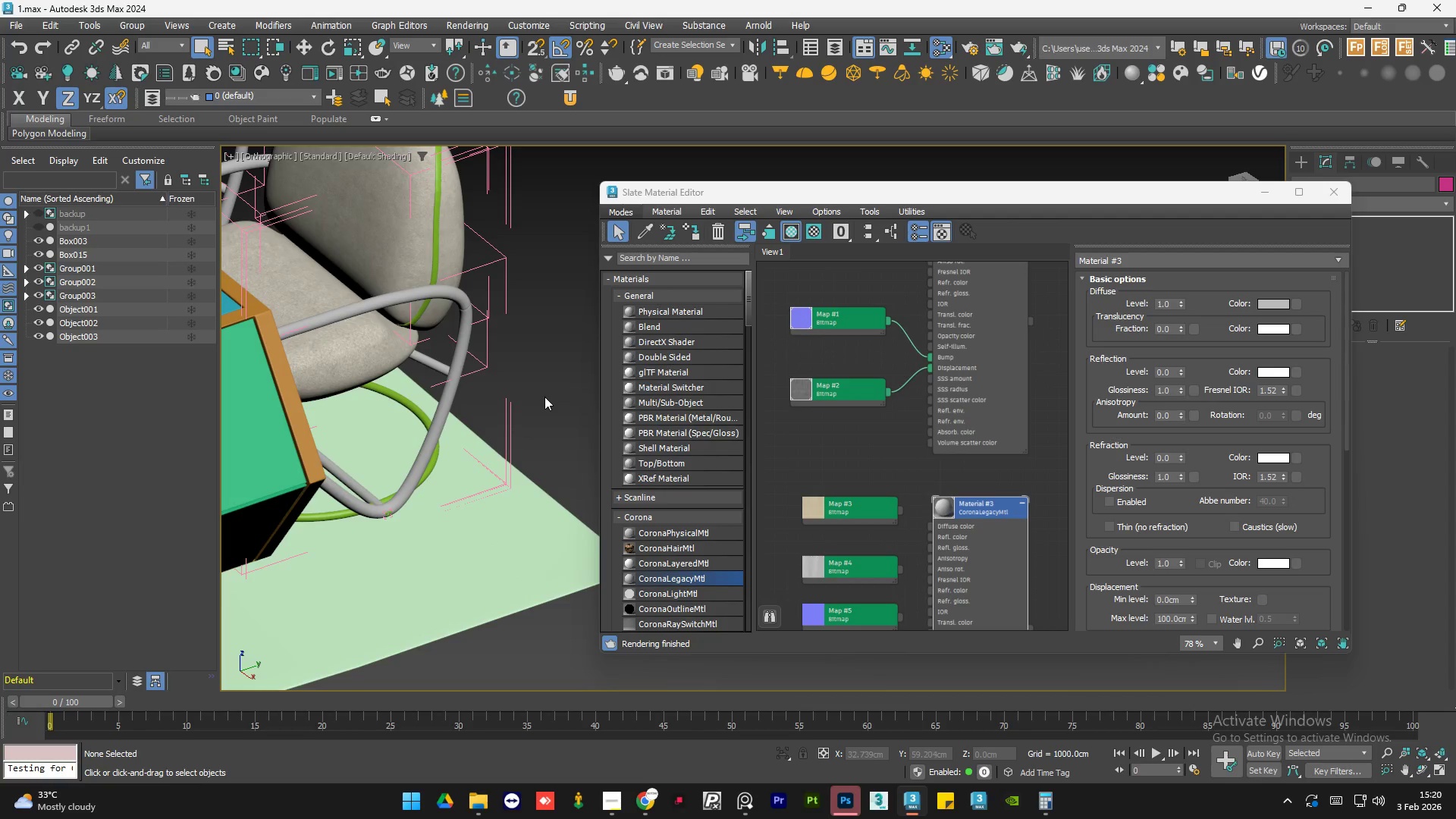 
triple_click([544, 397])
 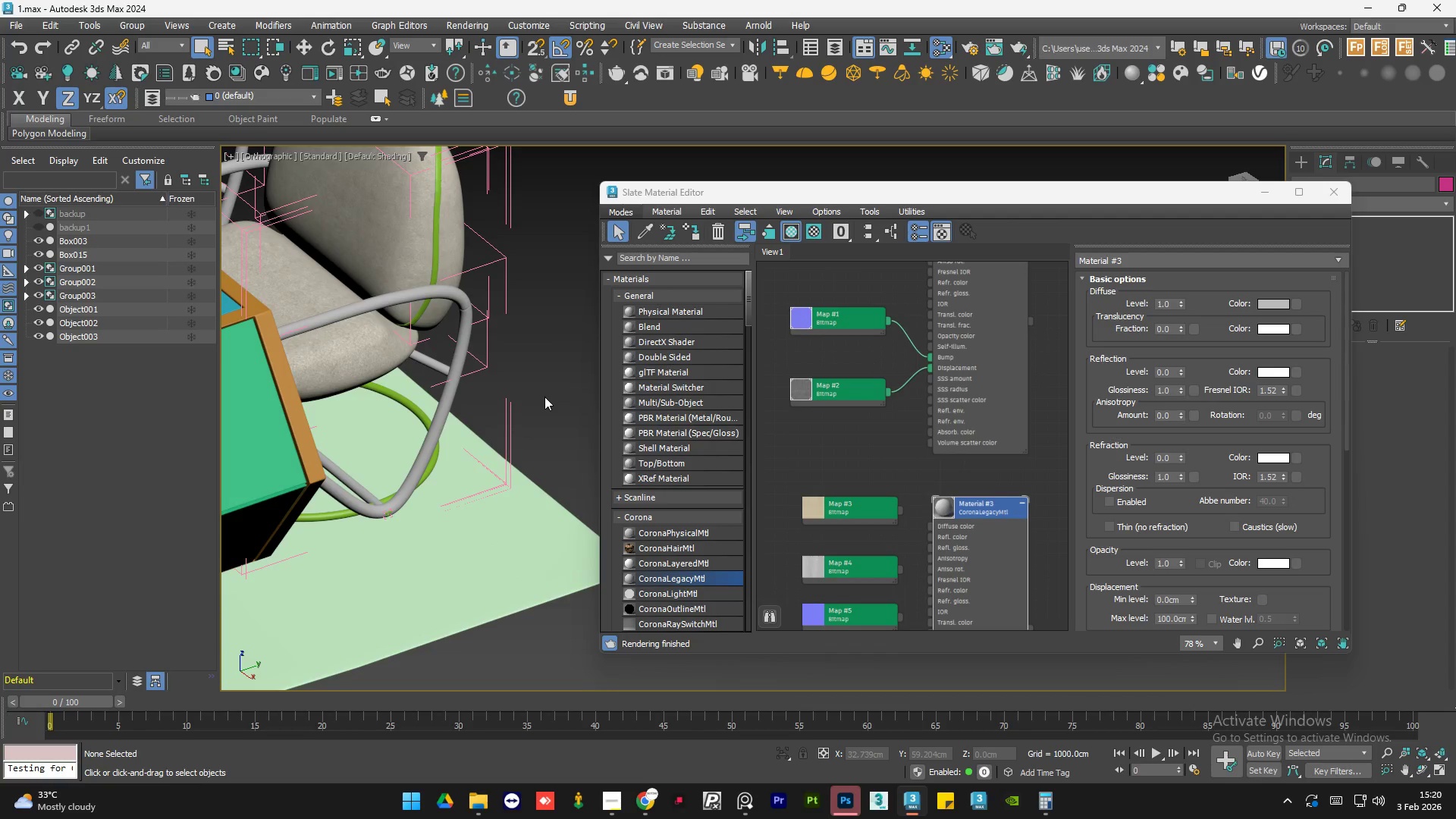 
triple_click([544, 397])
 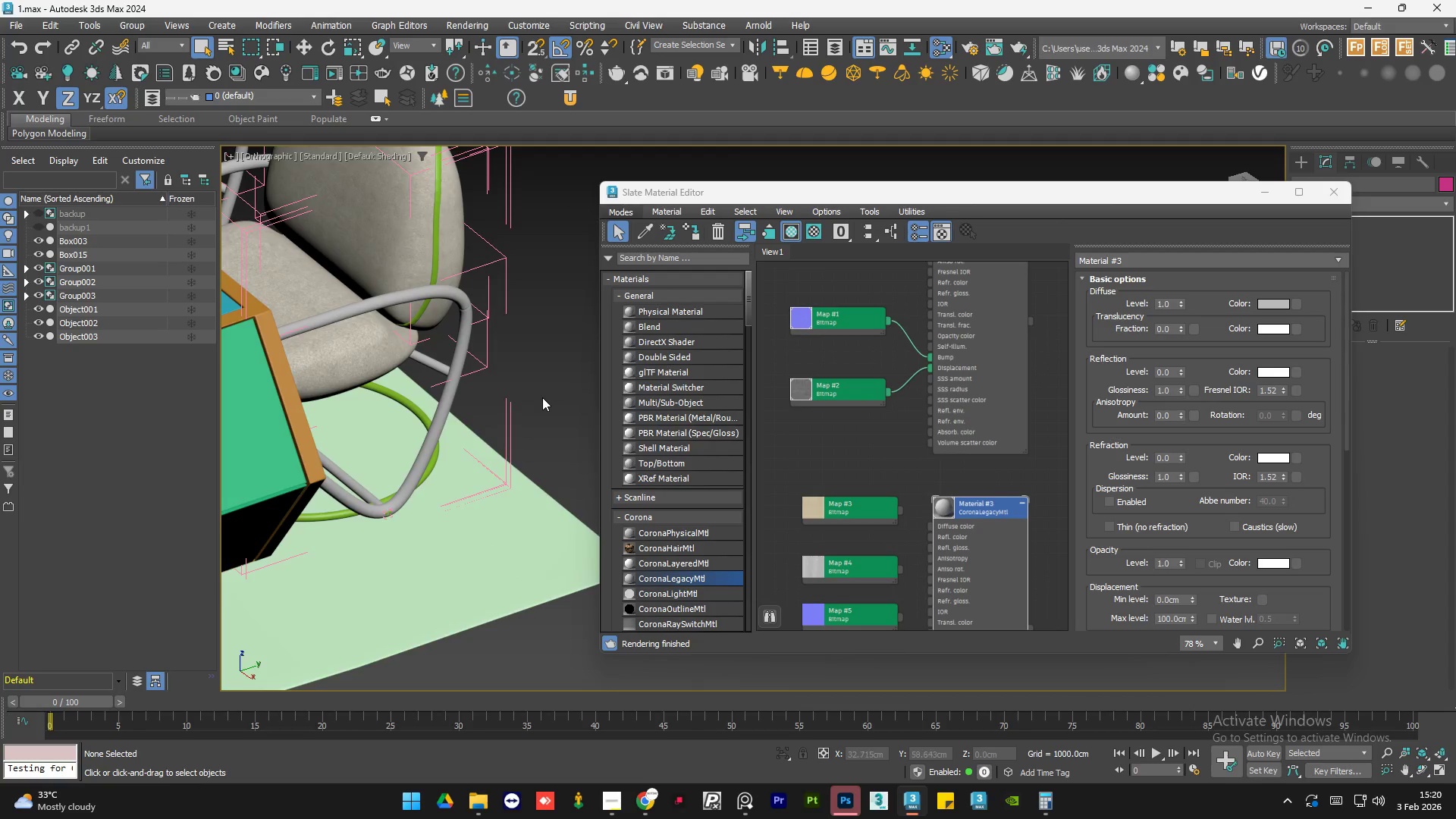 
hold_key(key=AltLeft, duration=0.8)
 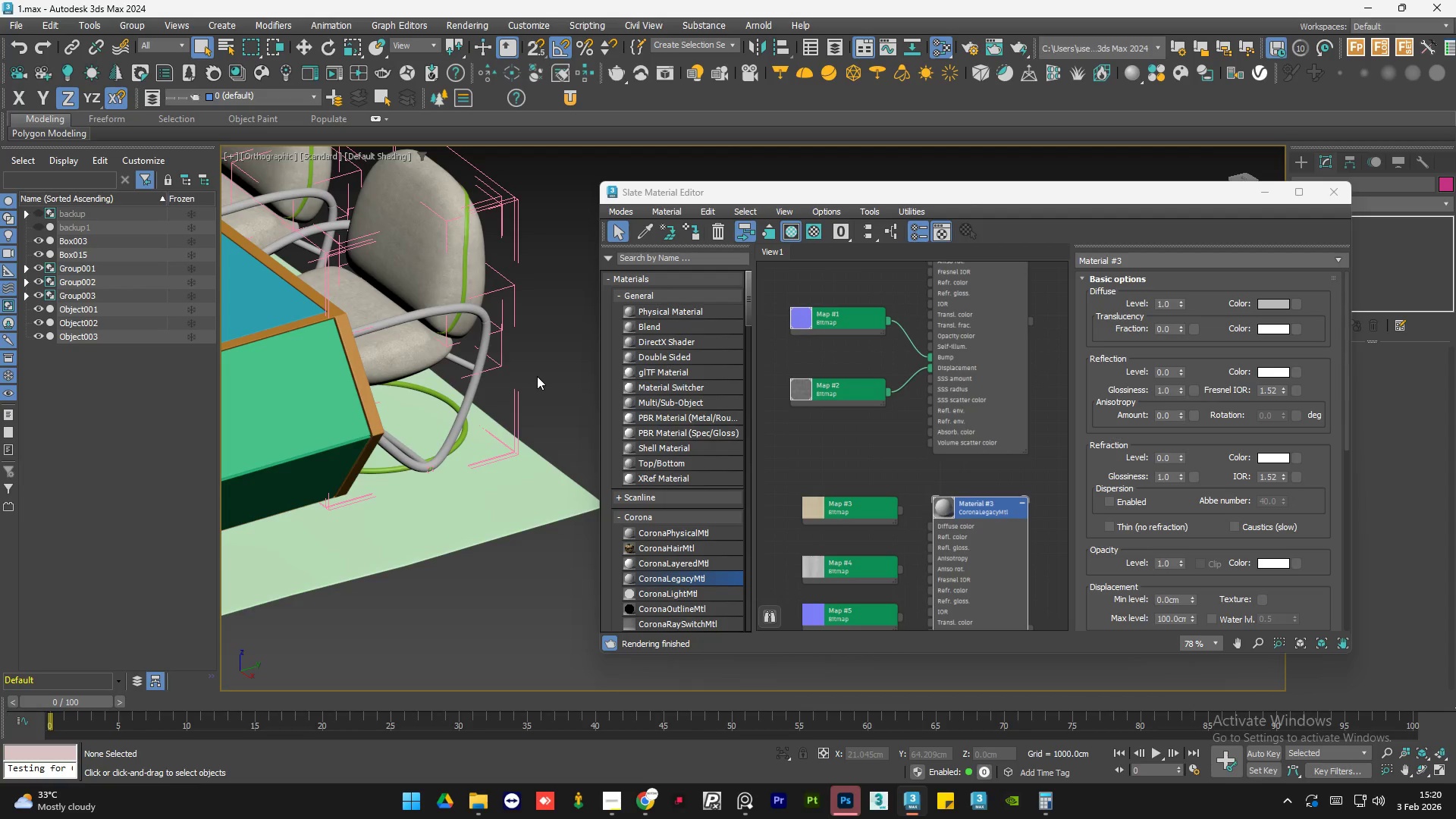 
scroll: coordinate [542, 397], scroll_direction: down, amount: 1.0
 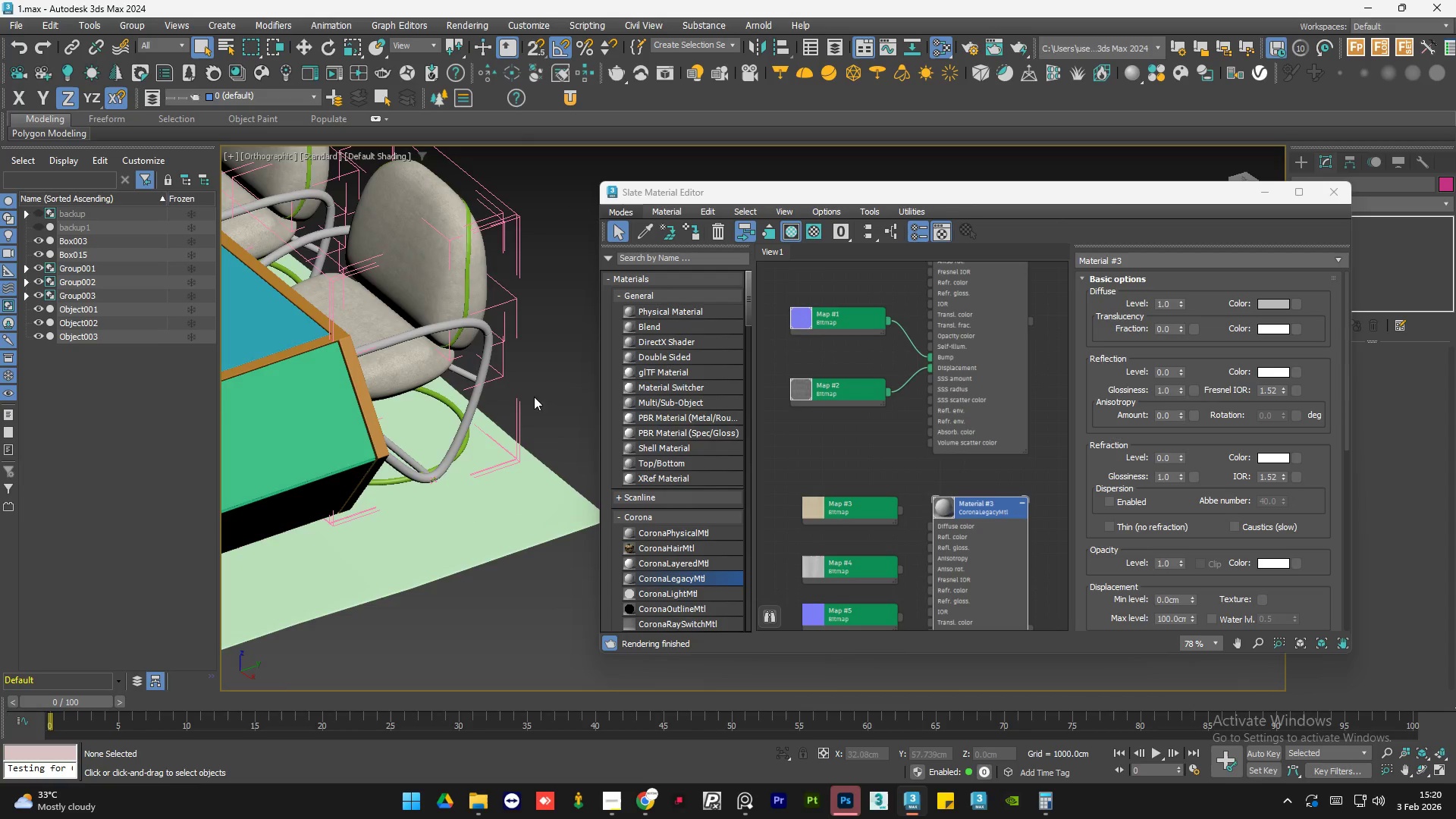 
double_click([537, 376])
 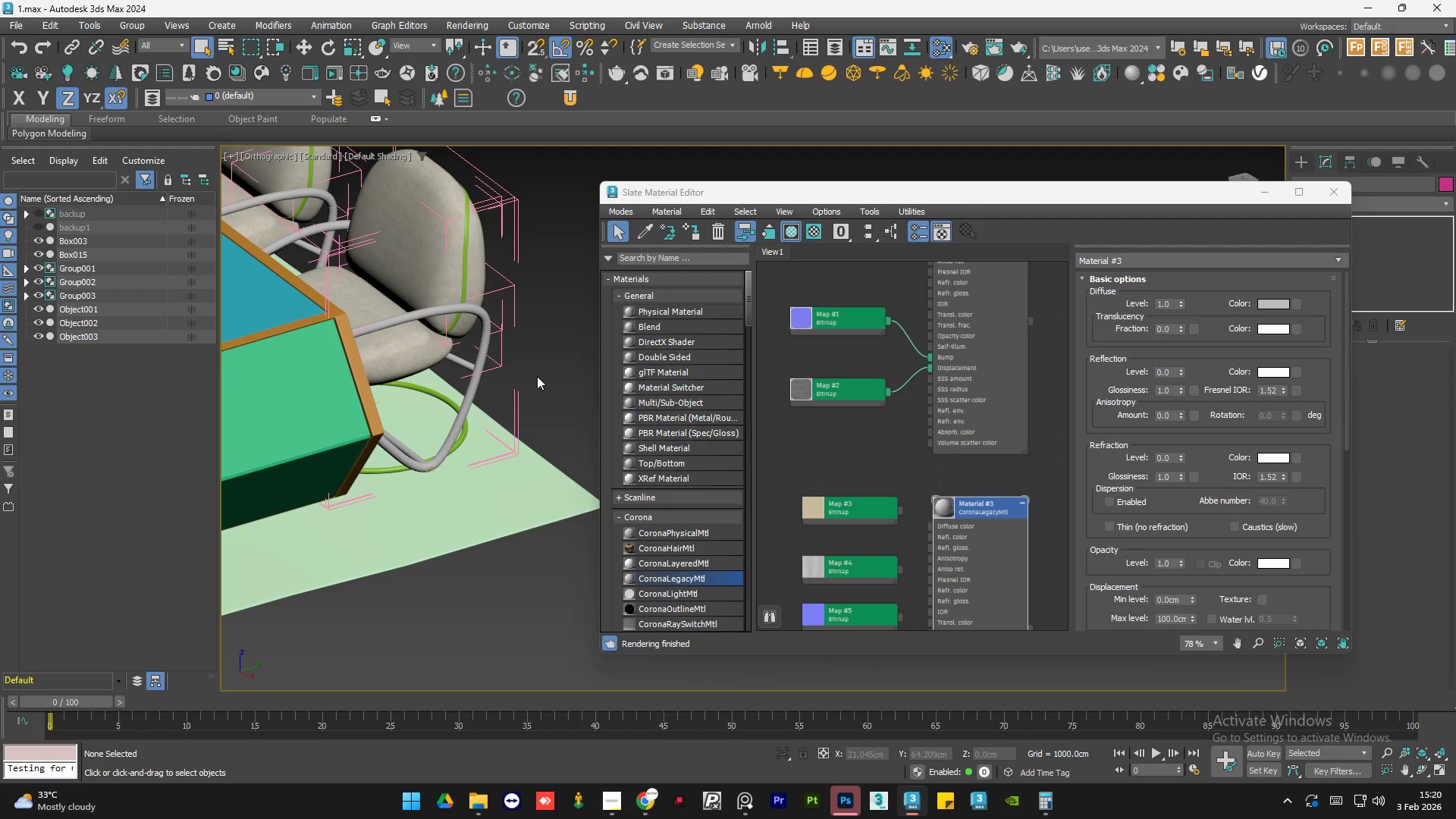 
triple_click([537, 376])
 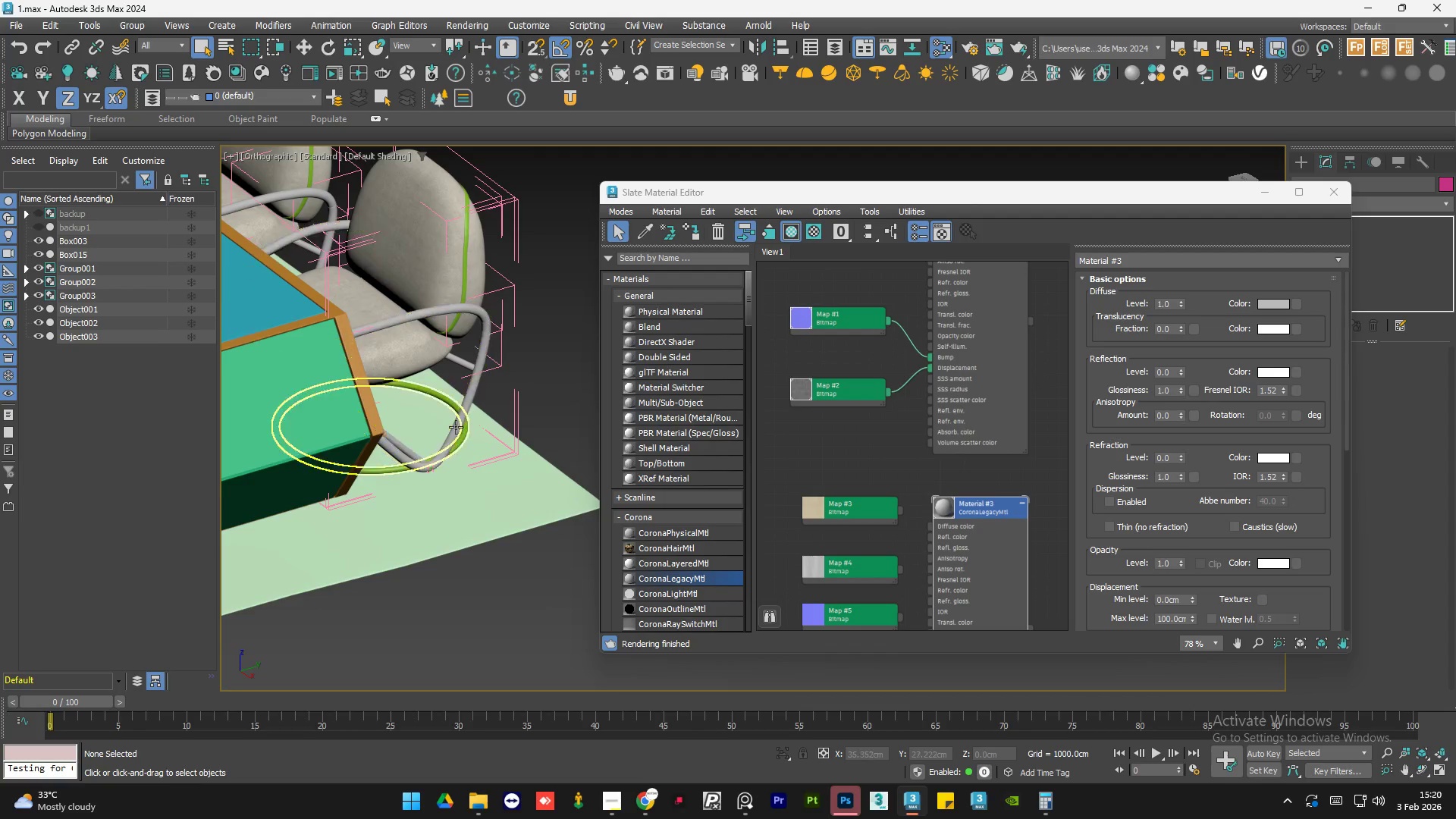 
scroll: coordinate [453, 435], scroll_direction: up, amount: 4.0
 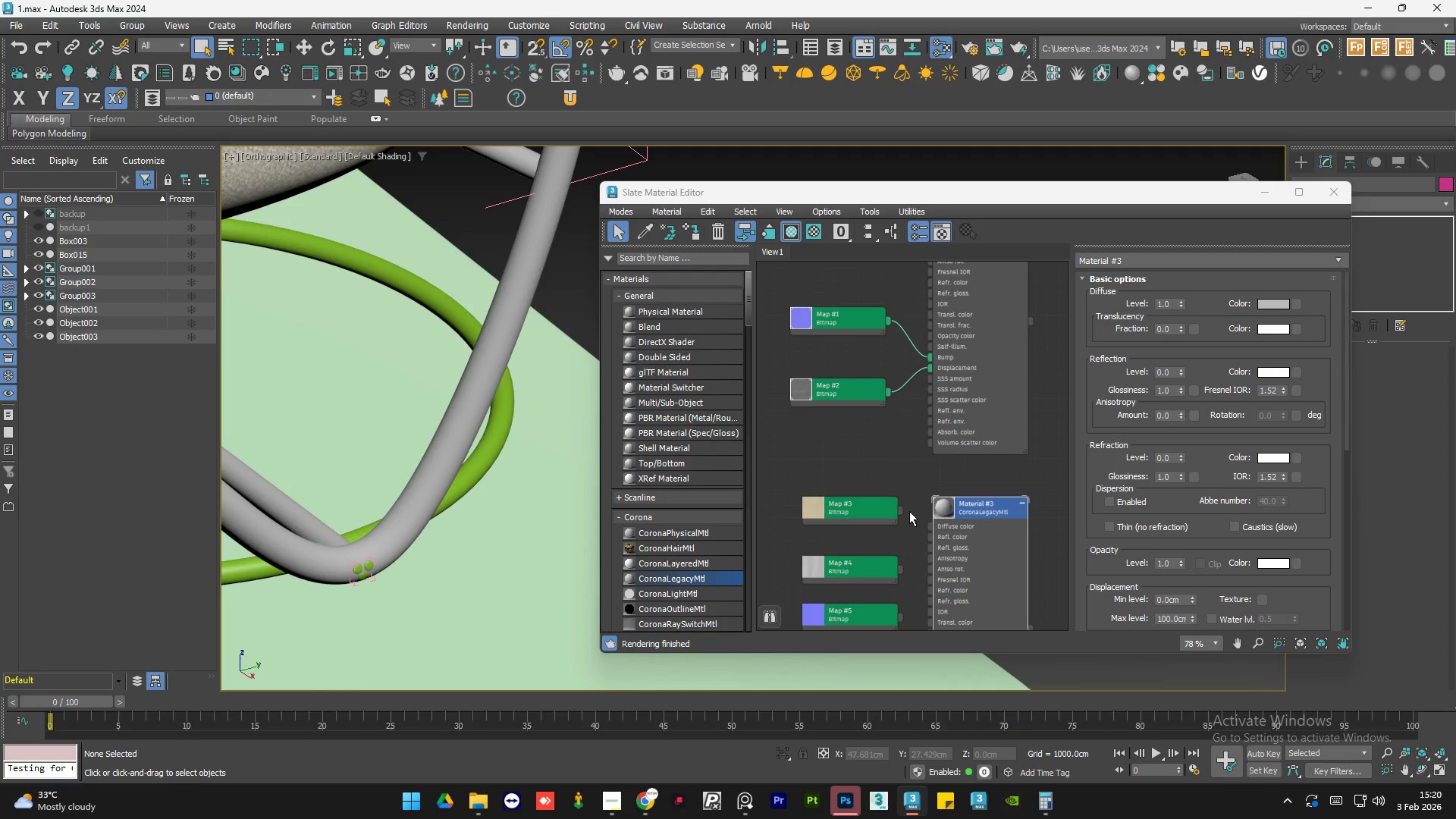 
left_click_drag(start_coordinate=[898, 513], to_coordinate=[940, 534])
 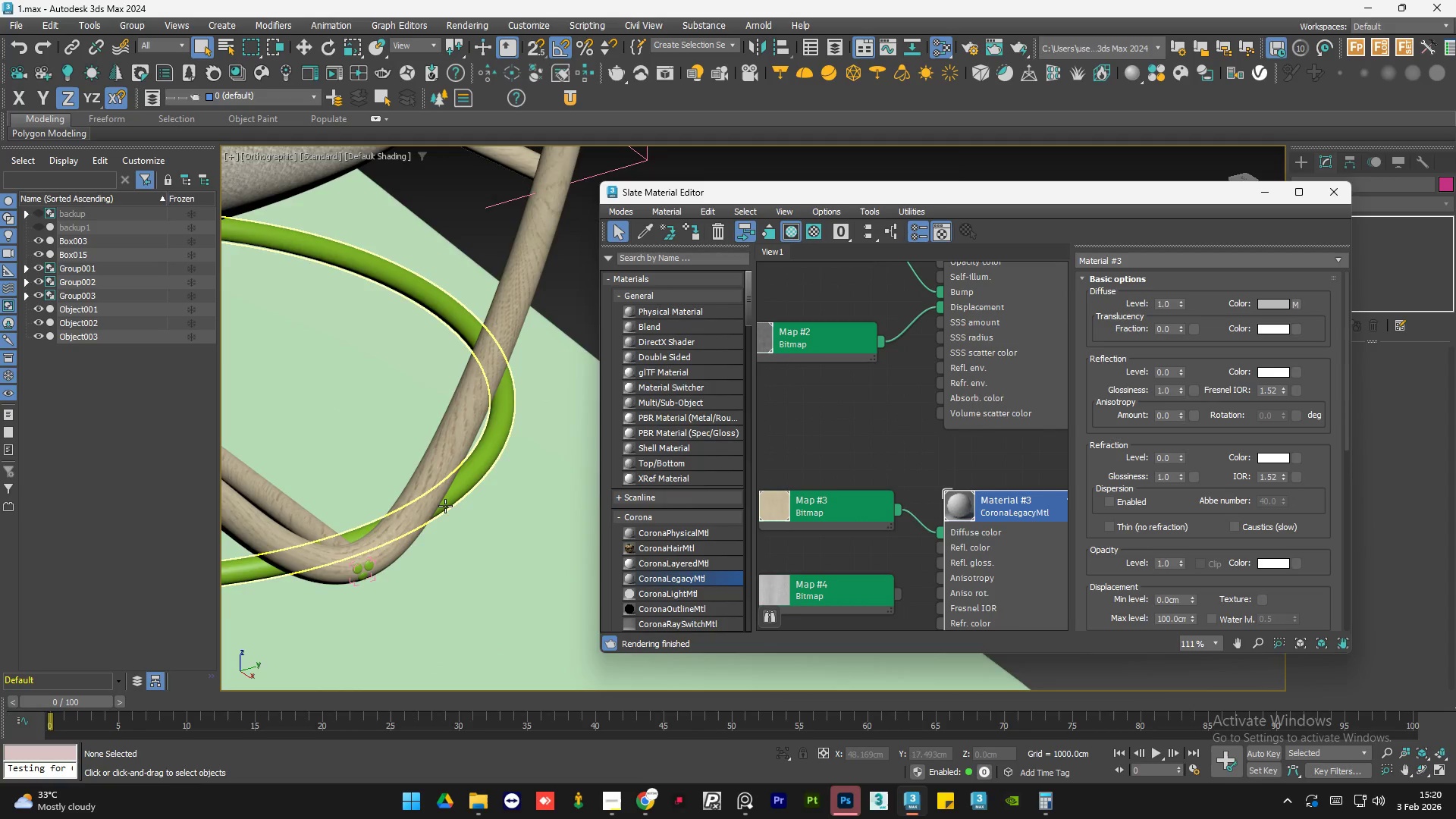 
scroll: coordinate [905, 513], scroll_direction: up, amount: 3.0
 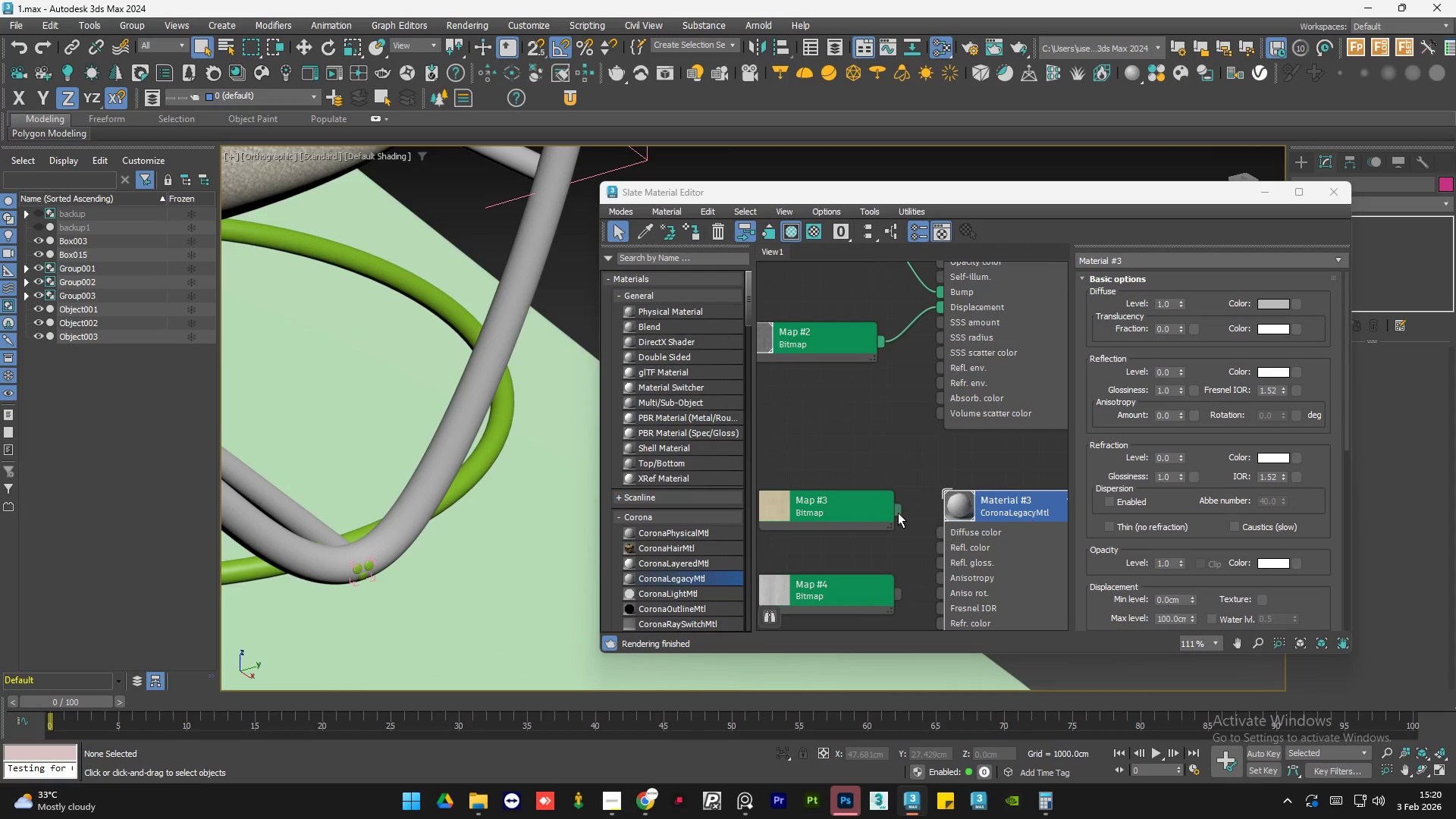 
scroll: coordinate [441, 492], scroll_direction: down, amount: 3.0
 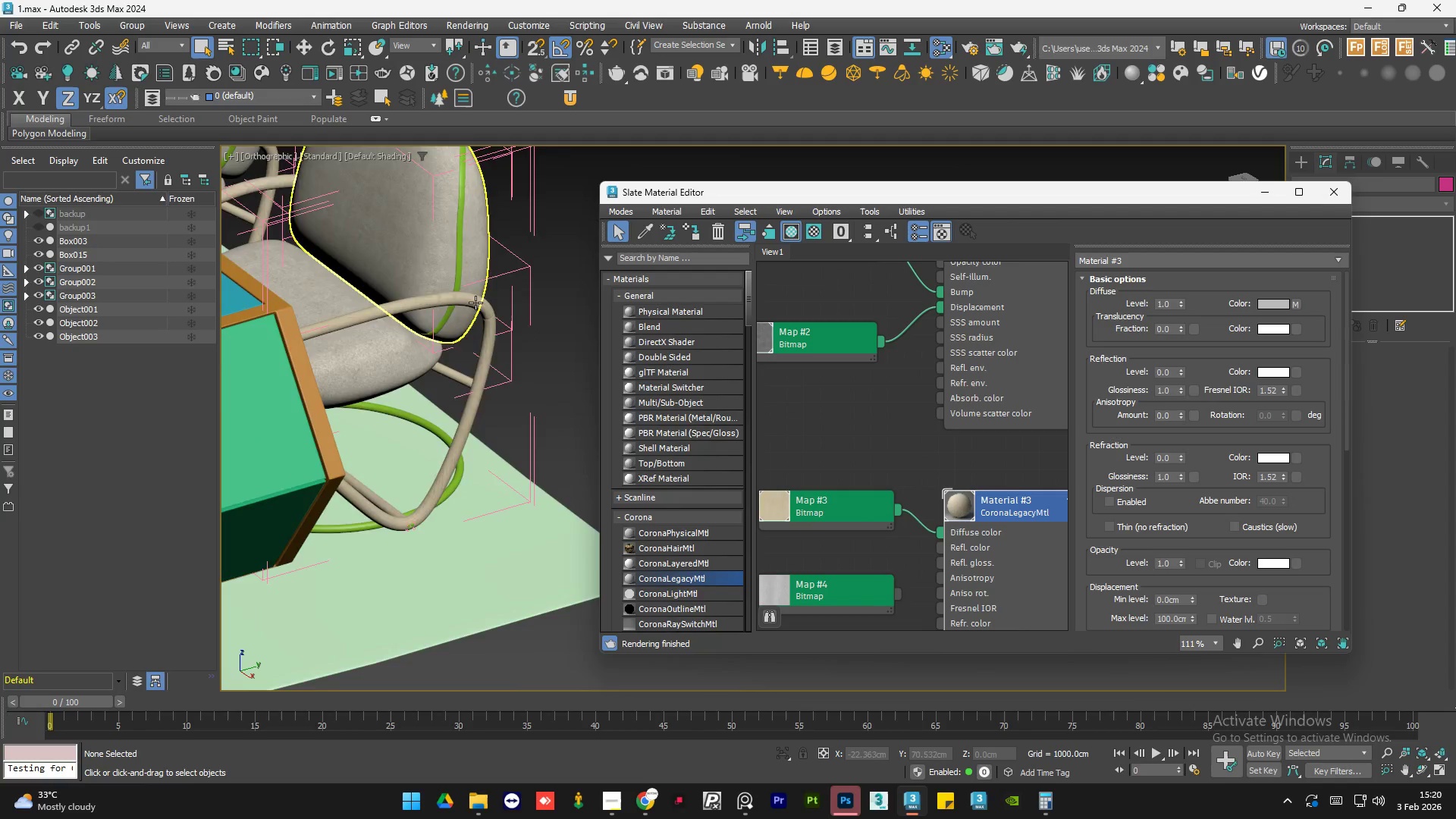 
scroll: coordinate [472, 304], scroll_direction: up, amount: 6.0
 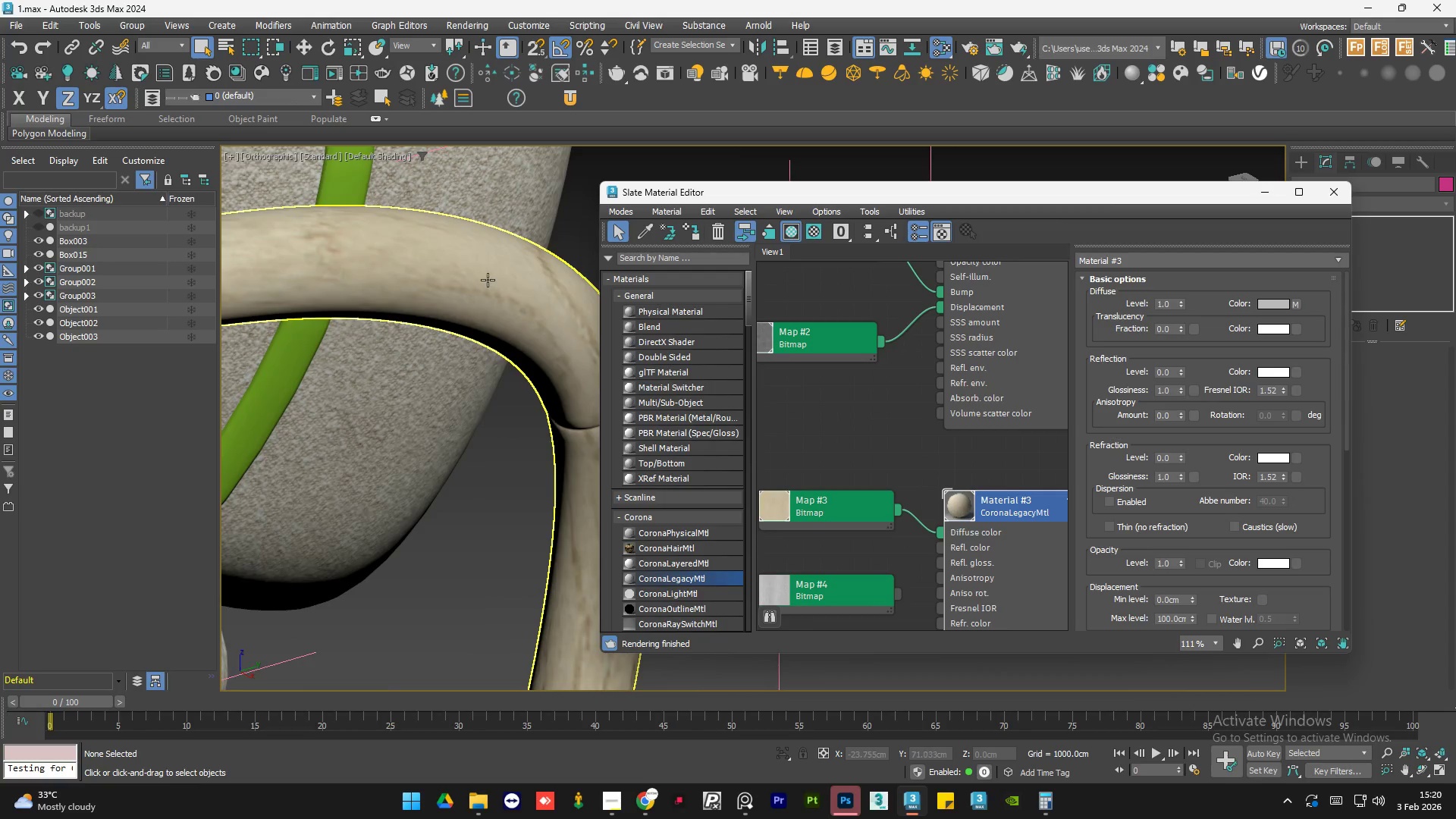 
scroll: coordinate [488, 280], scroll_direction: down, amount: 4.0
 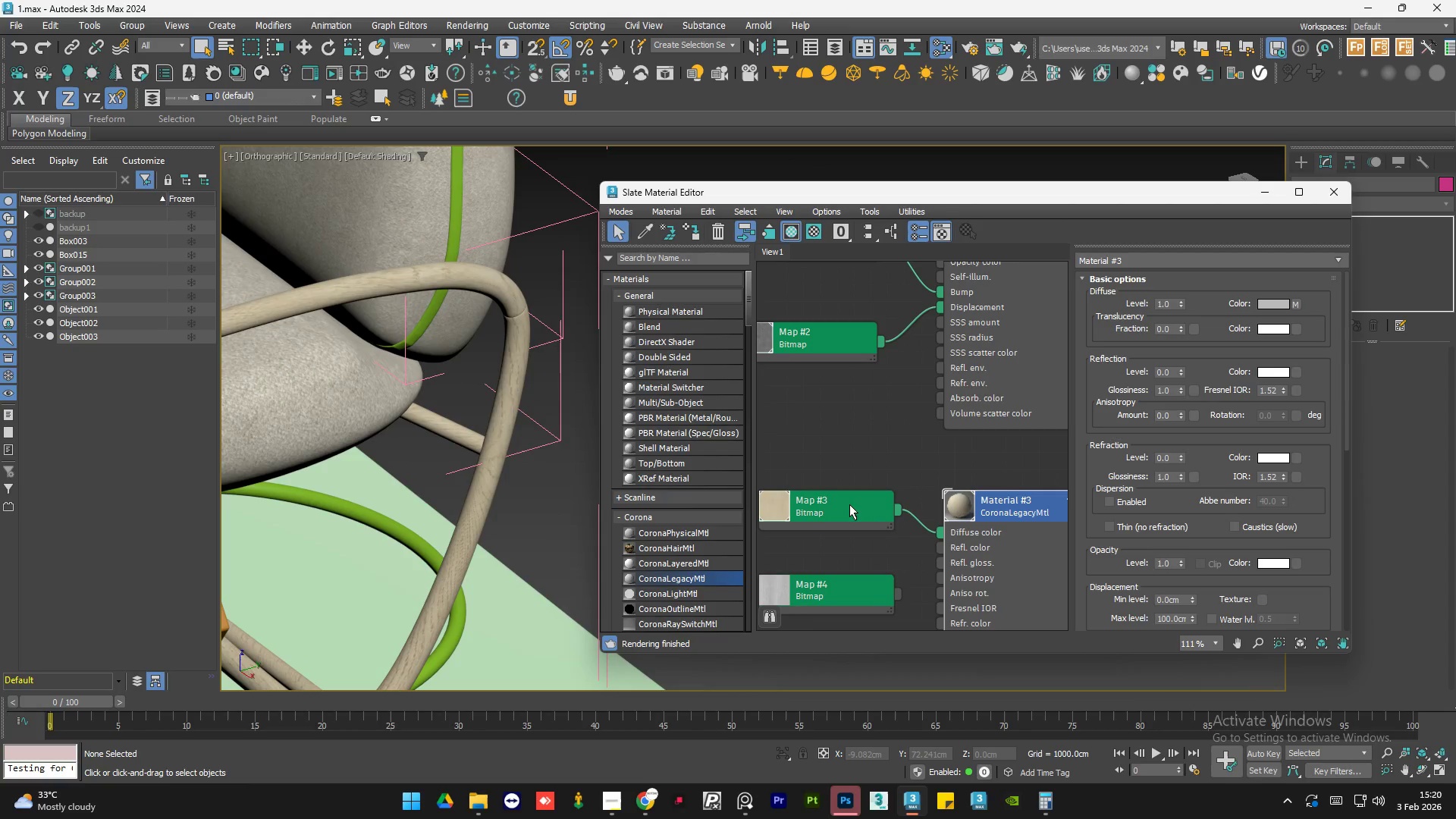 
double_click([849, 504])
 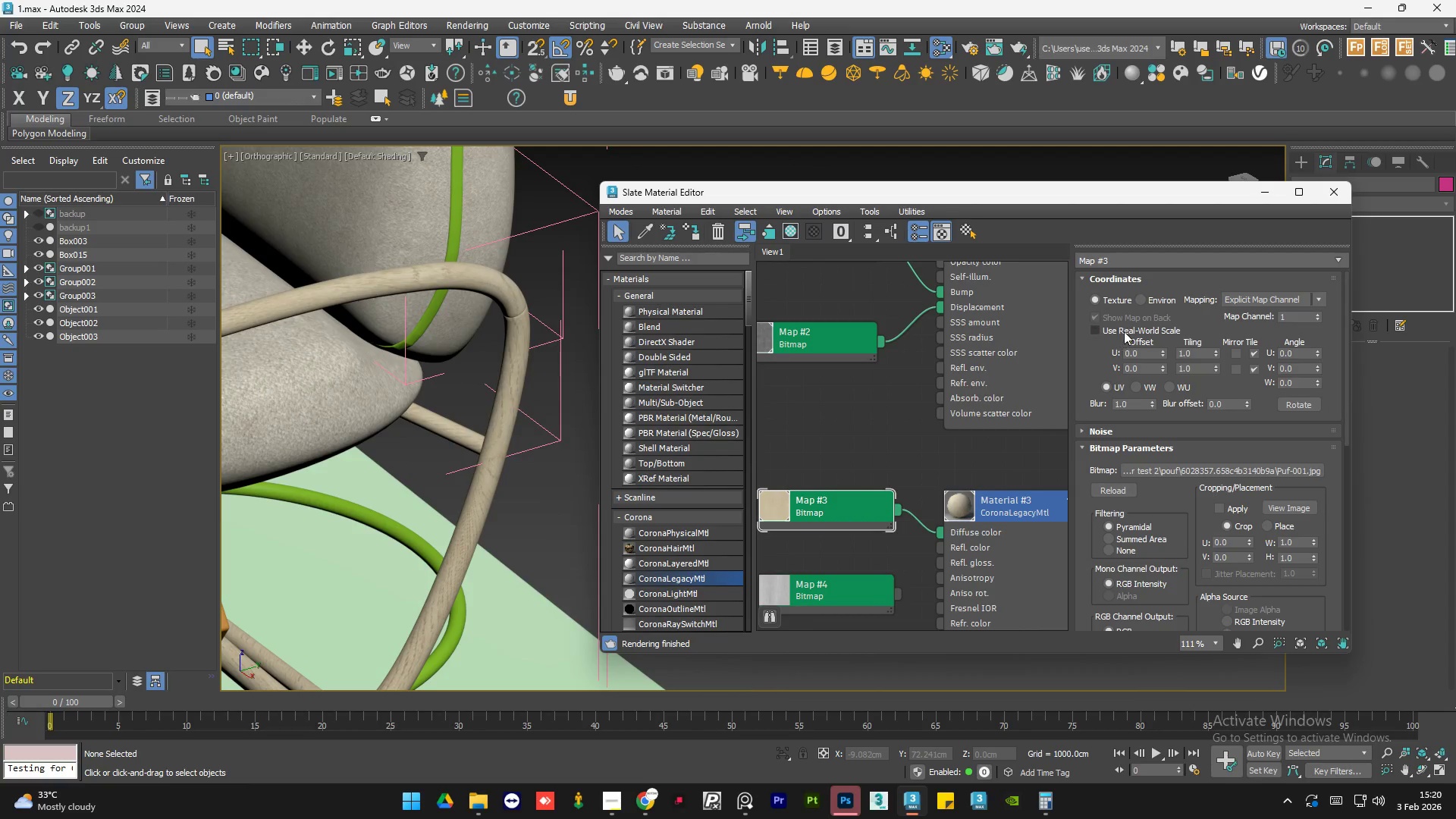 
left_click([1114, 331])
 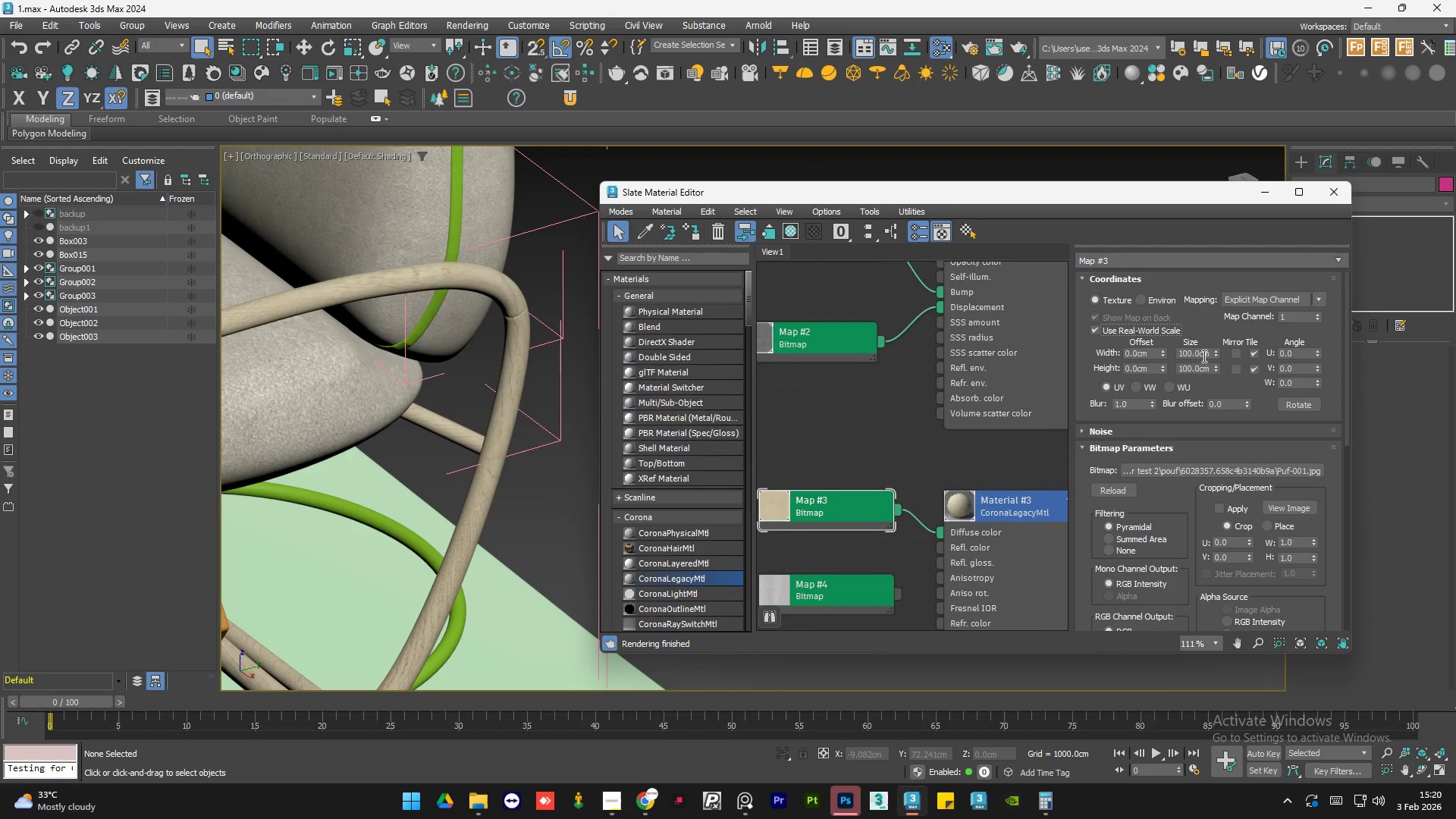 
double_click([1201, 355])
 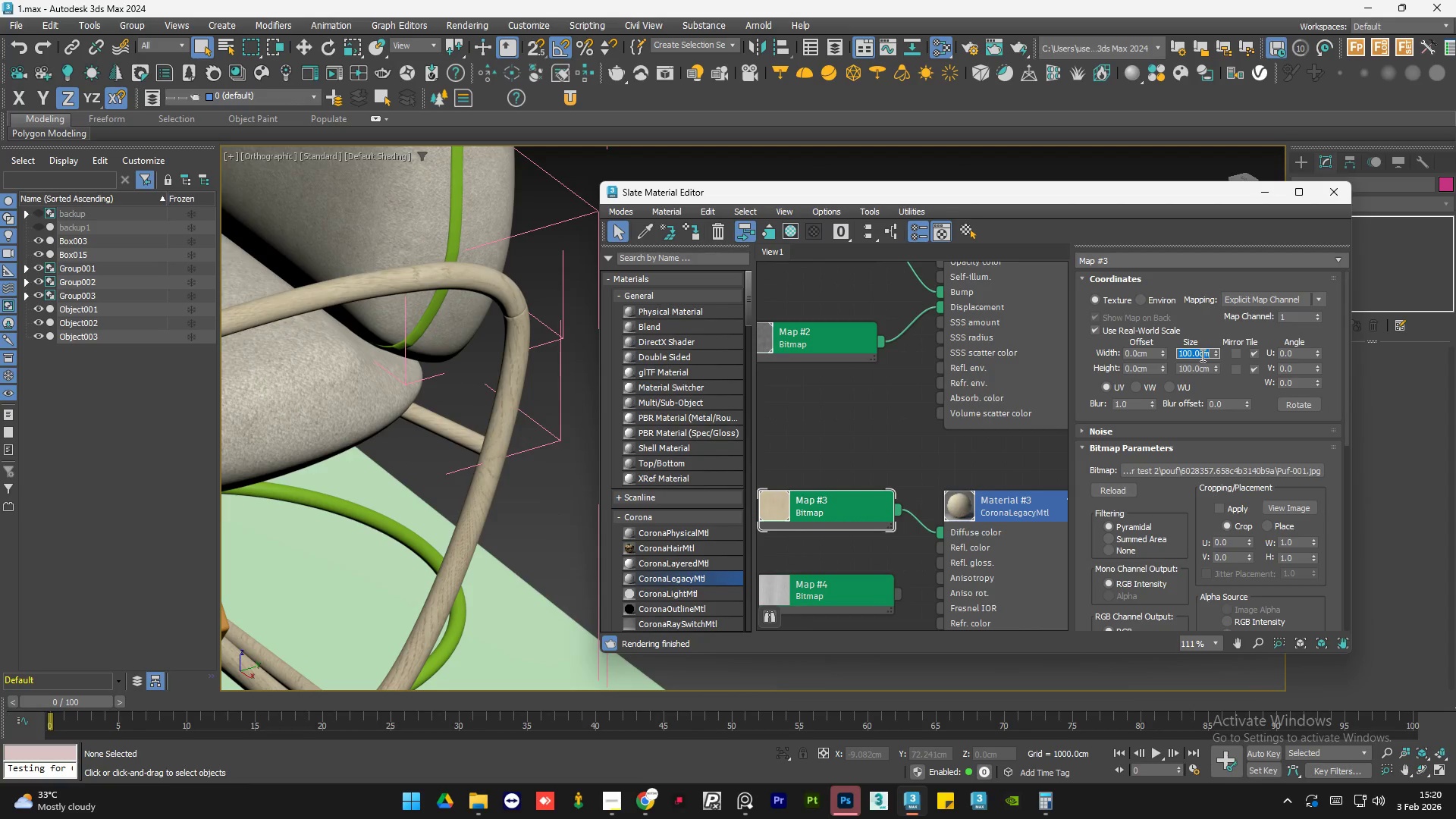 
key(Numpad5)
 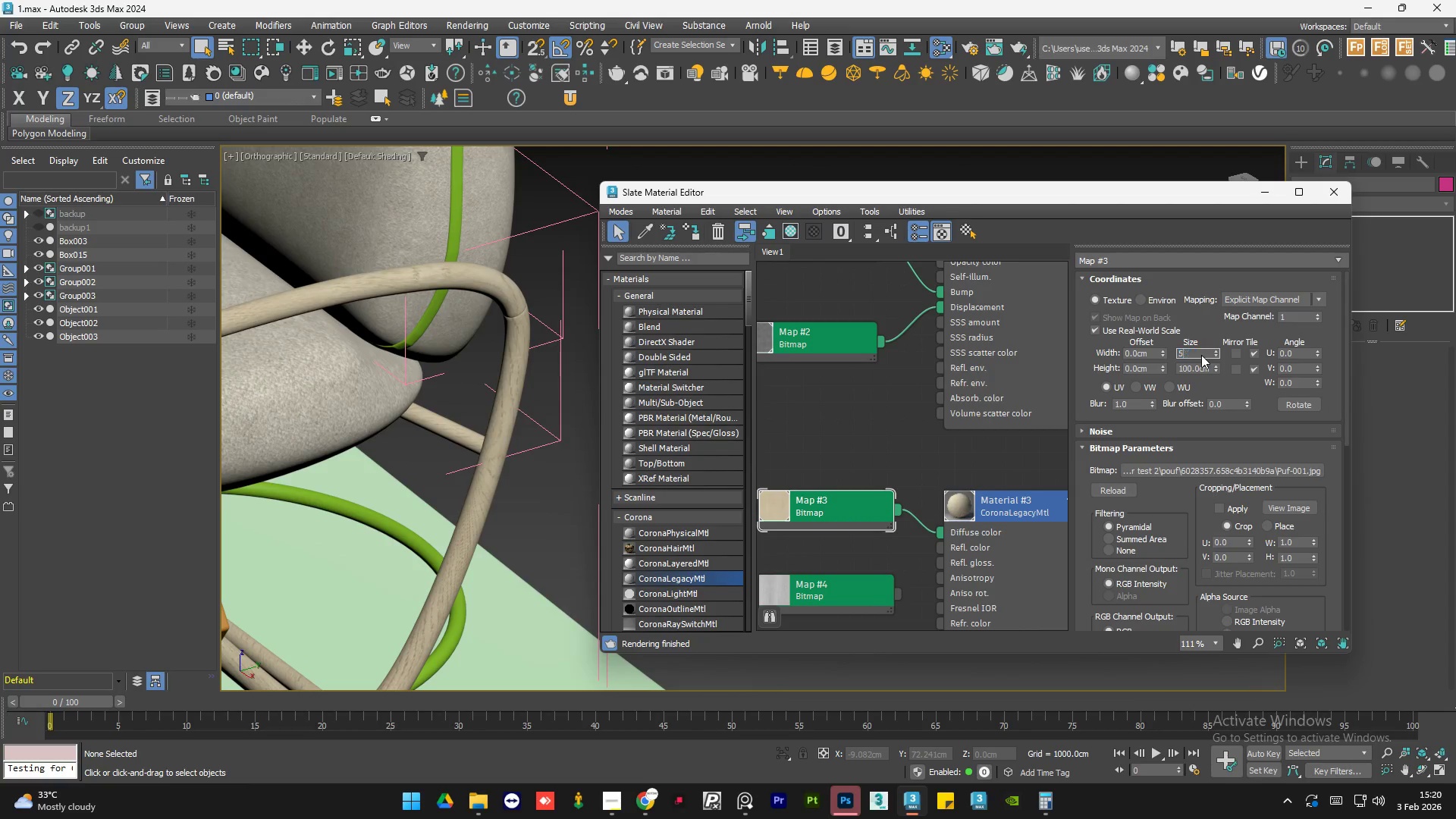 
key(Numpad0)
 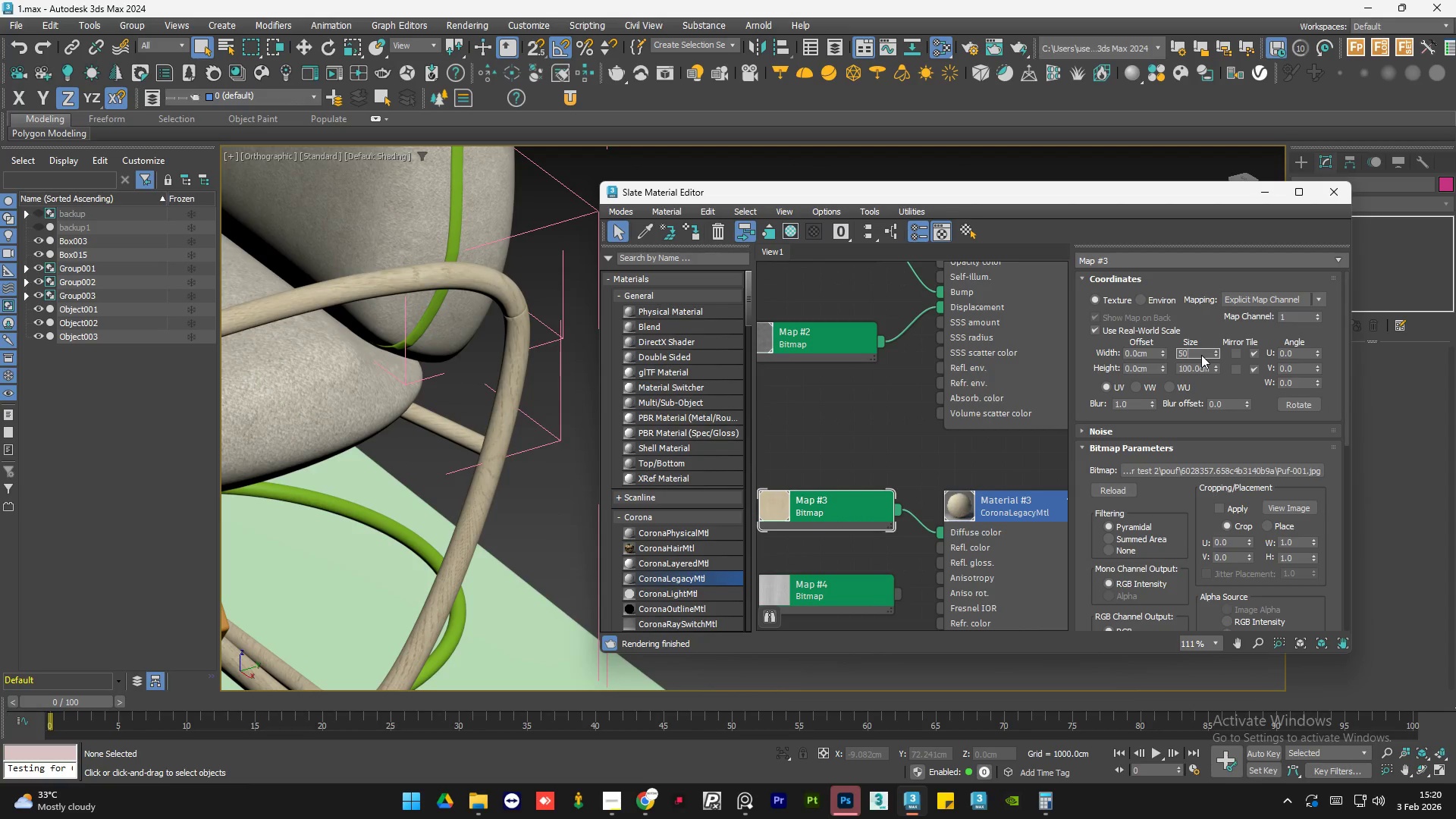 
key(NumpadEnter)
 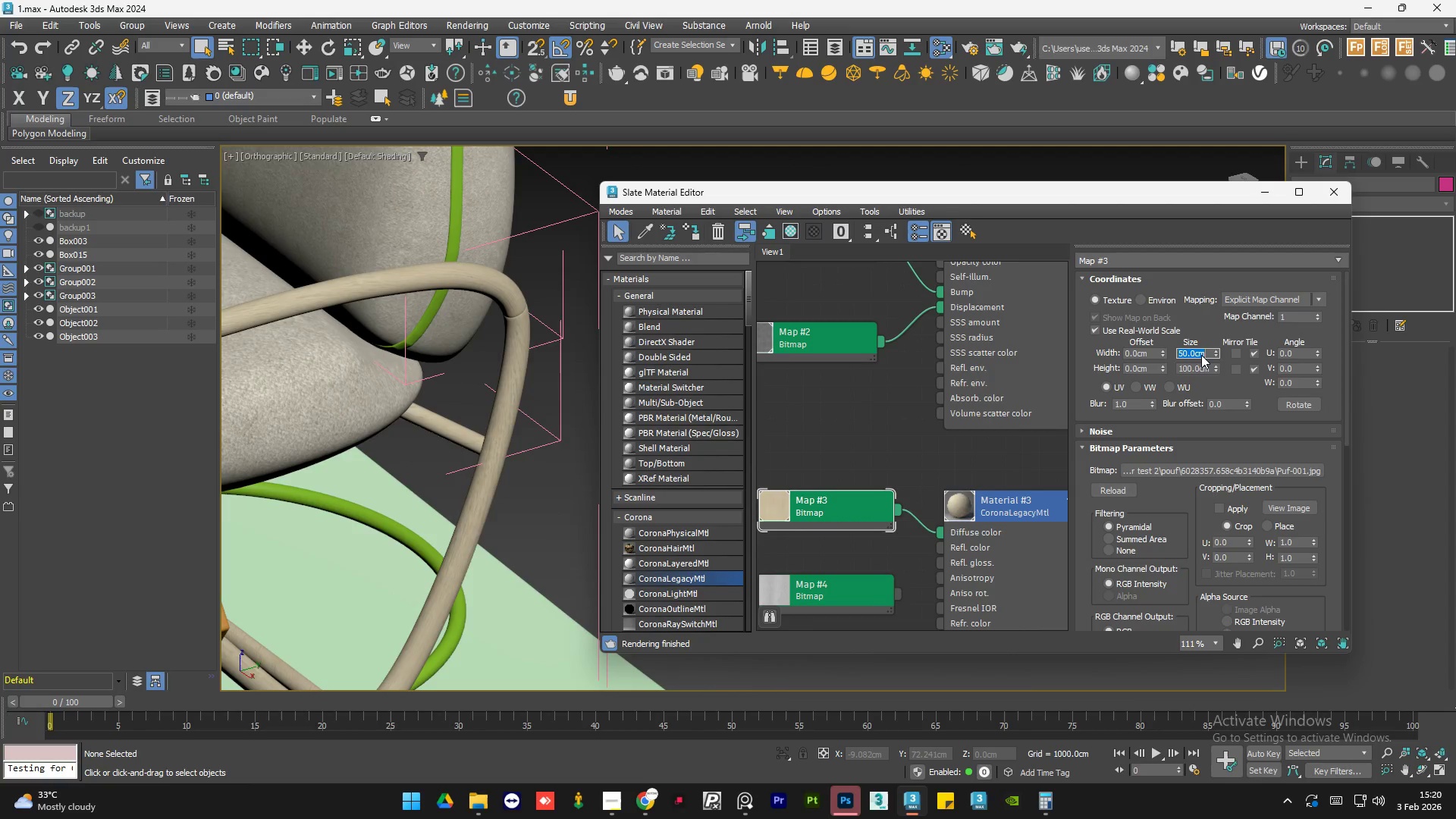 
key(Tab)
 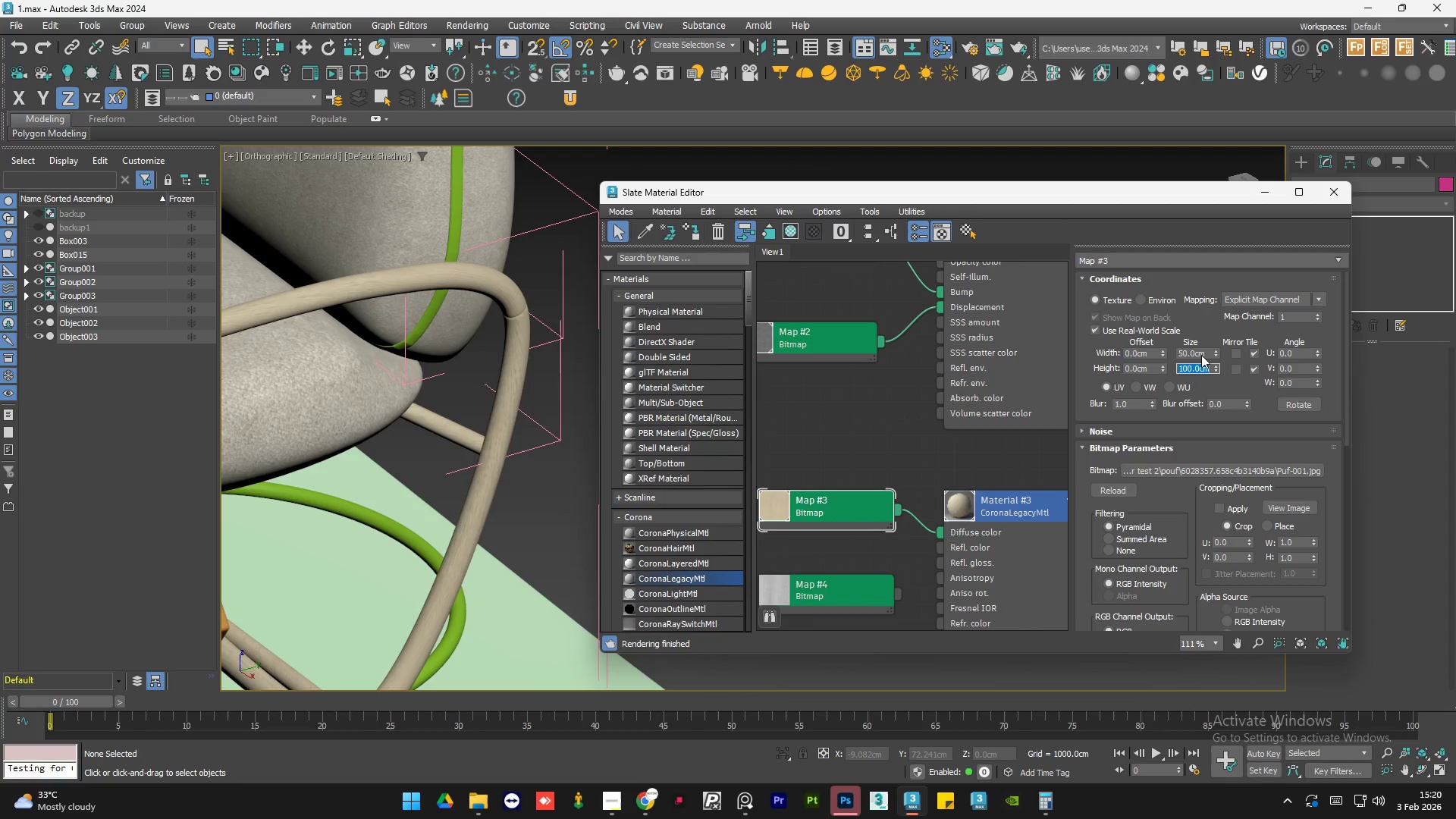 
key(Numpad5)
 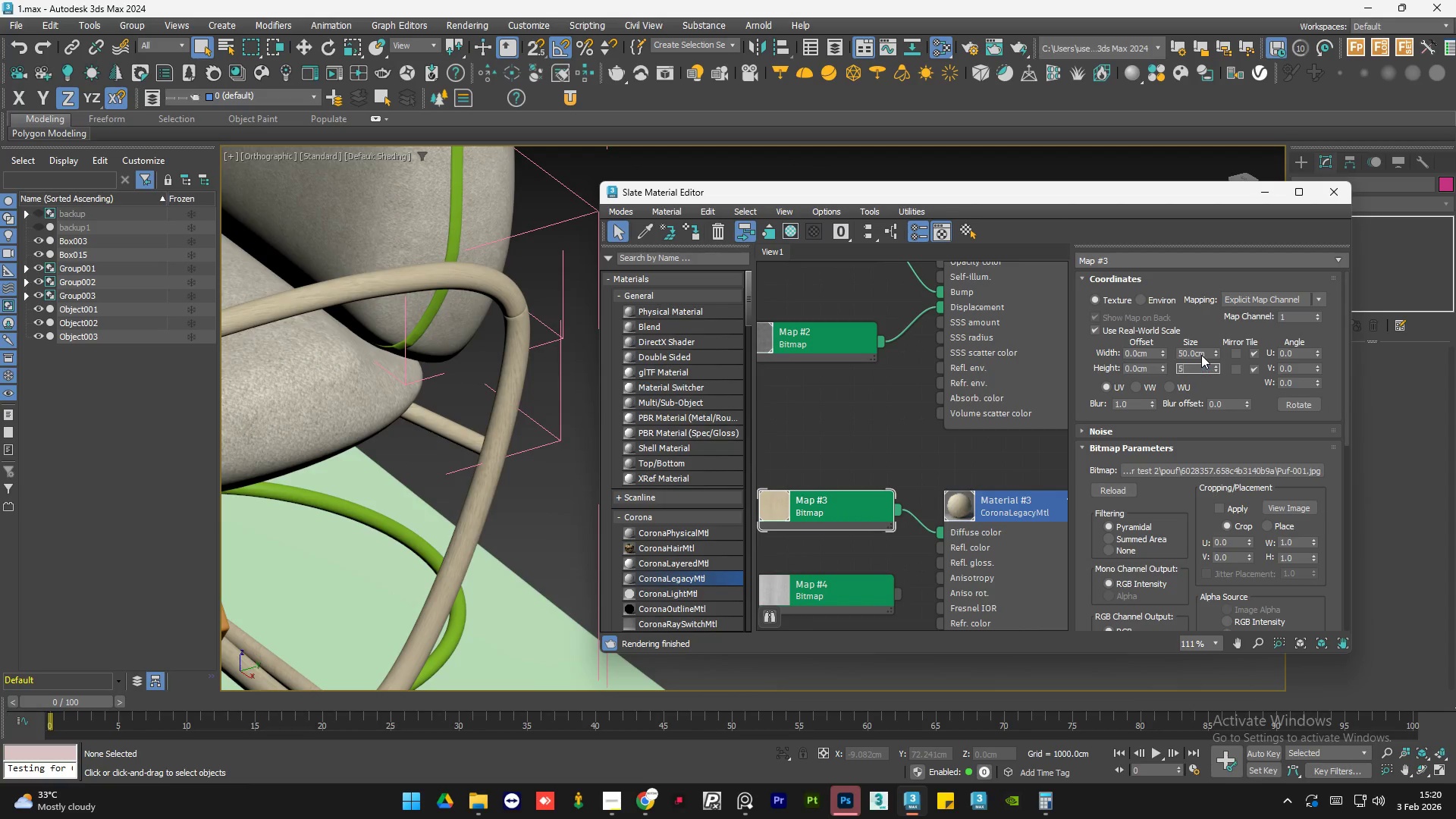 
key(Numpad0)
 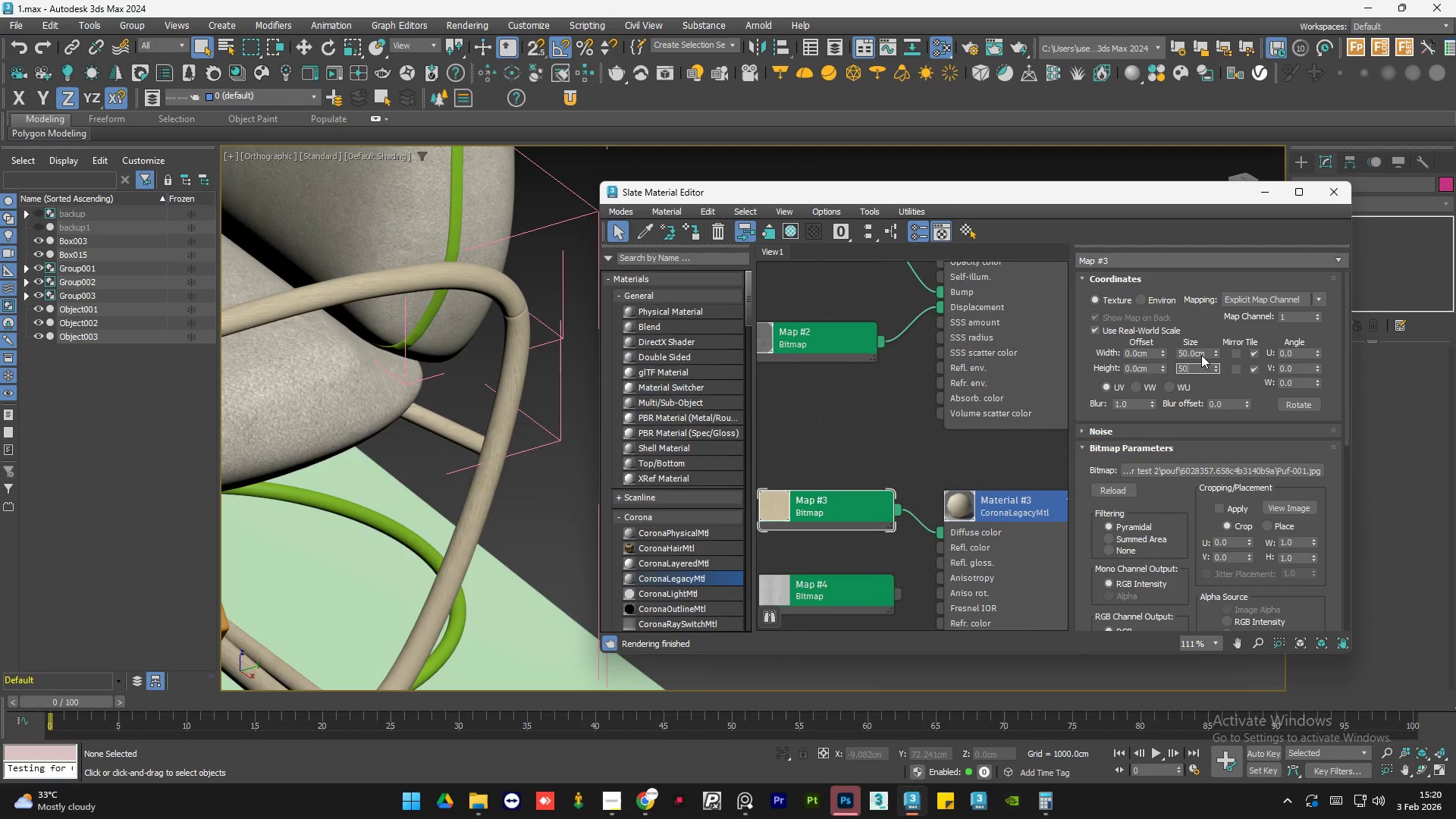 
key(NumpadEnter)
 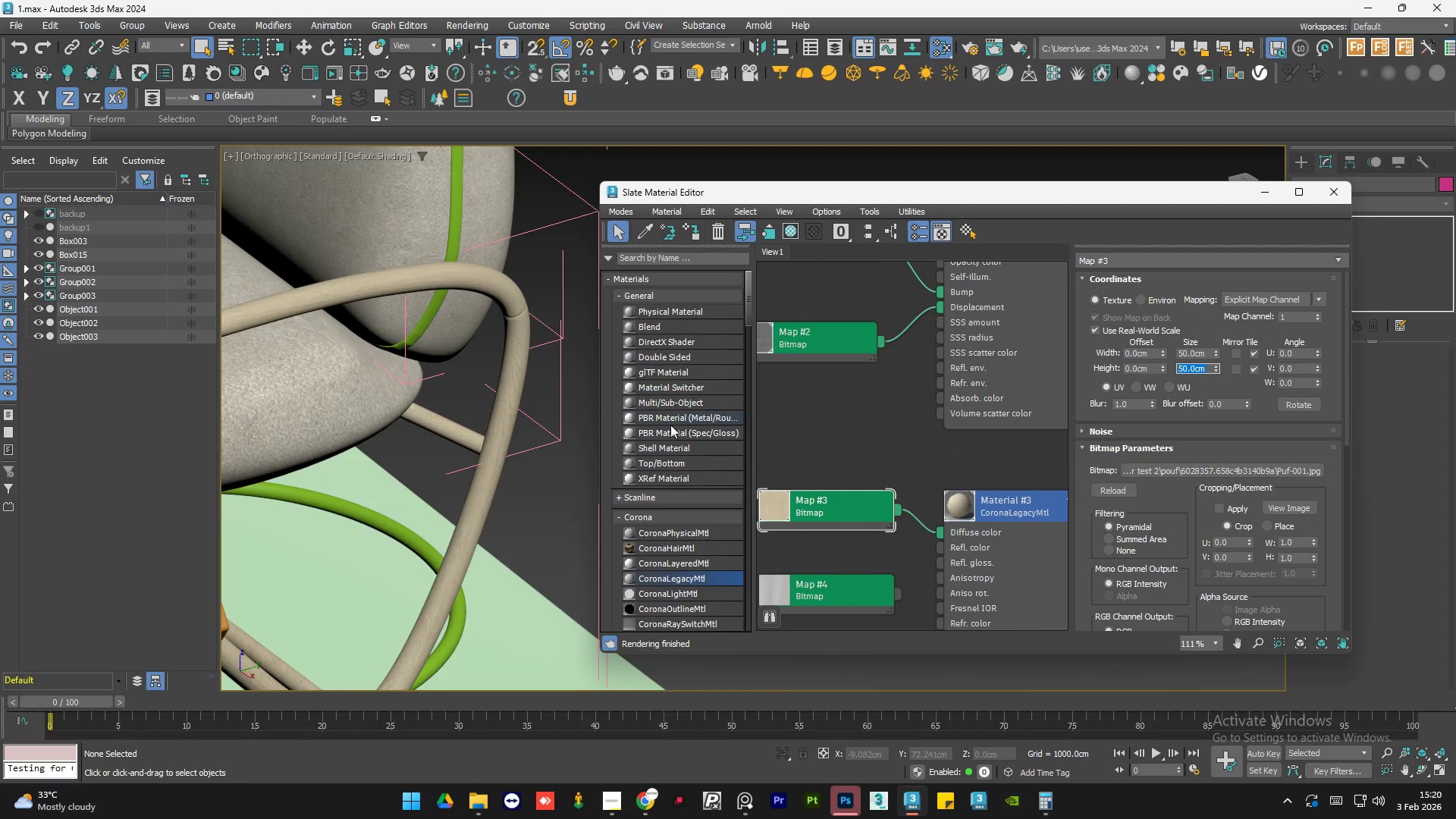 
hold_key(key=AltLeft, duration=0.8)
 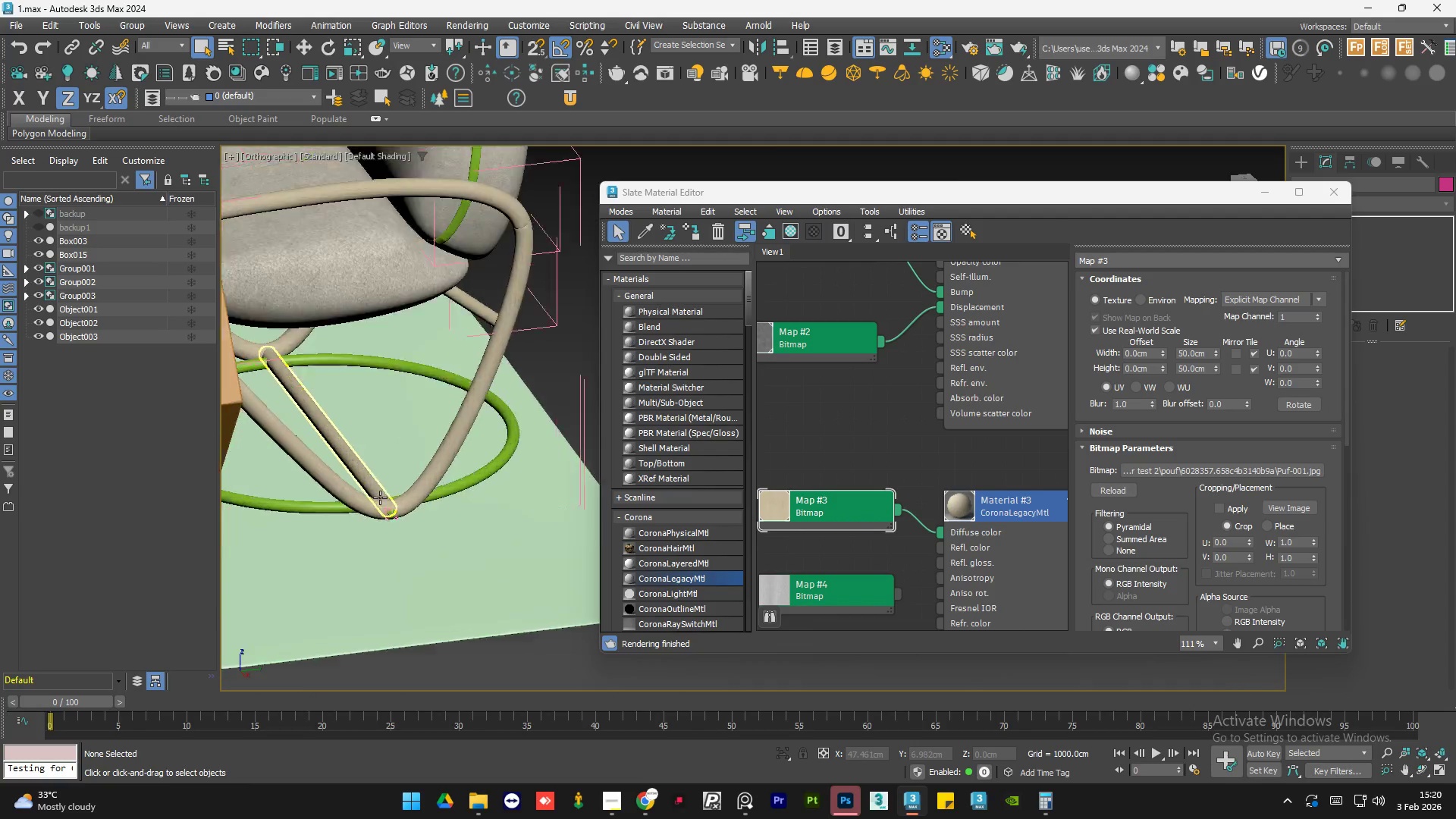 
scroll: coordinate [510, 375], scroll_direction: down, amount: 2.0
 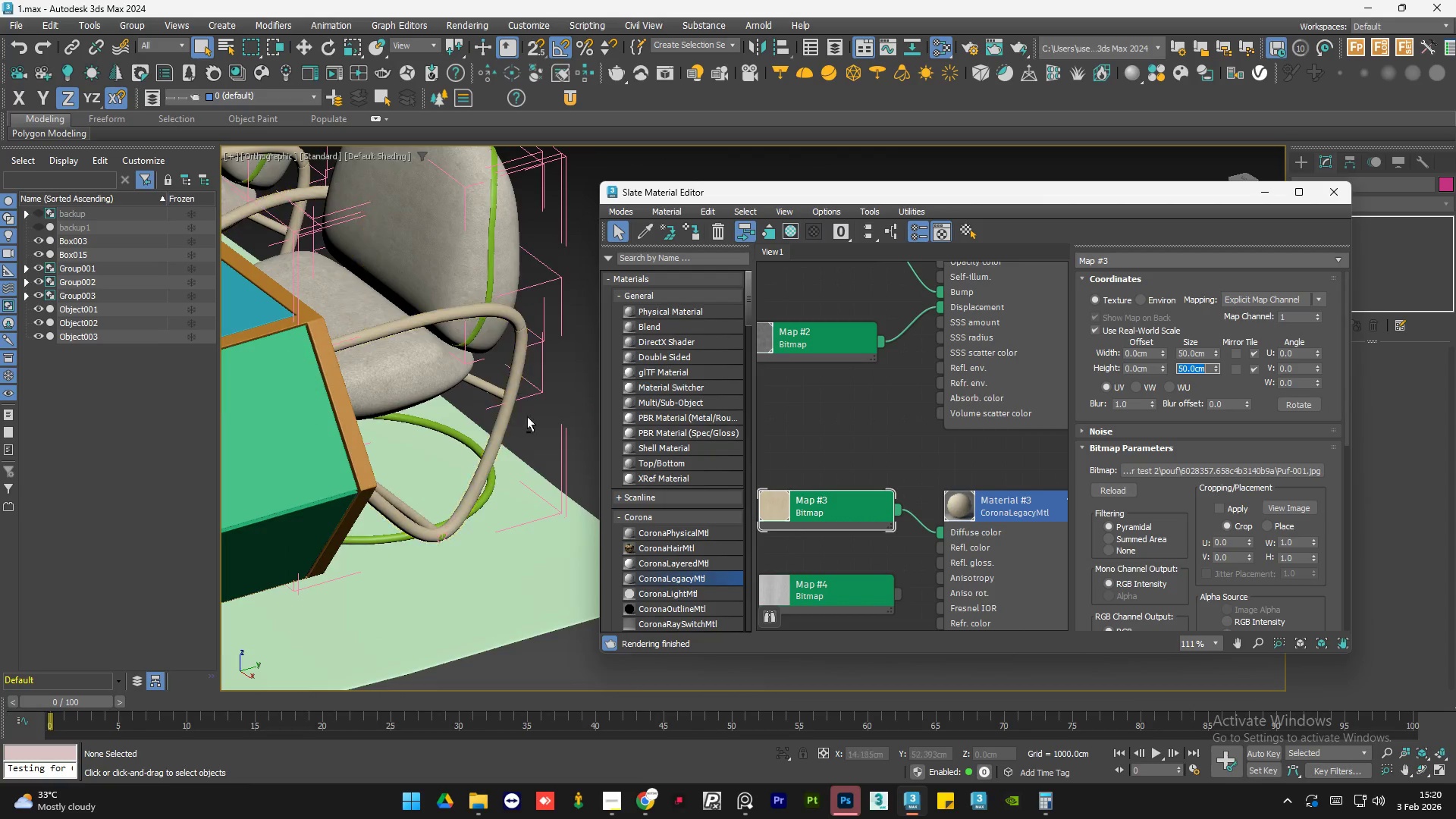 
hold_key(key=AltLeft, duration=1.8)
scroll: coordinate [381, 497], scroll_direction: up, amount: 6.0
 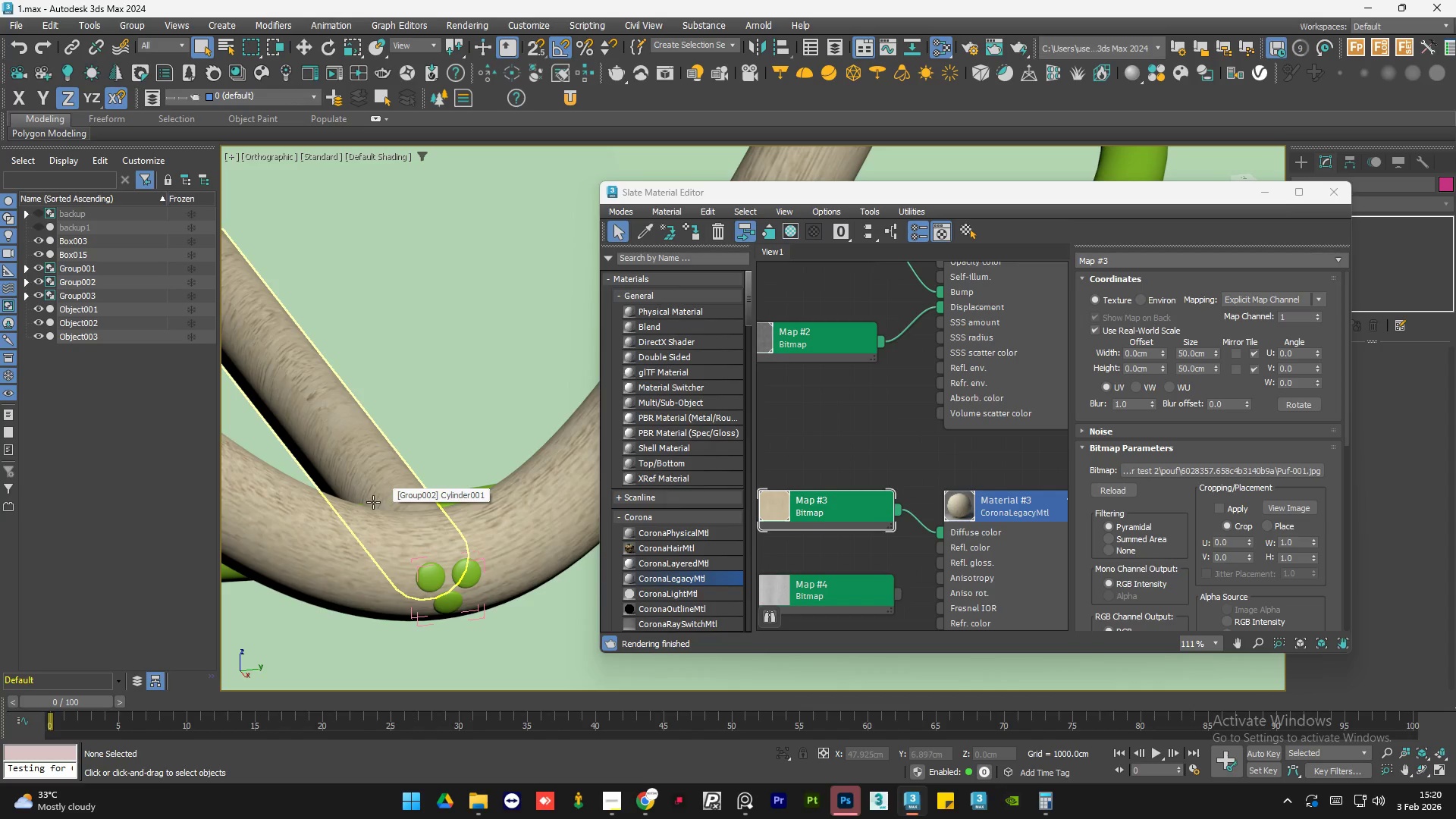 
hold_key(key=AltLeft, duration=0.56)
 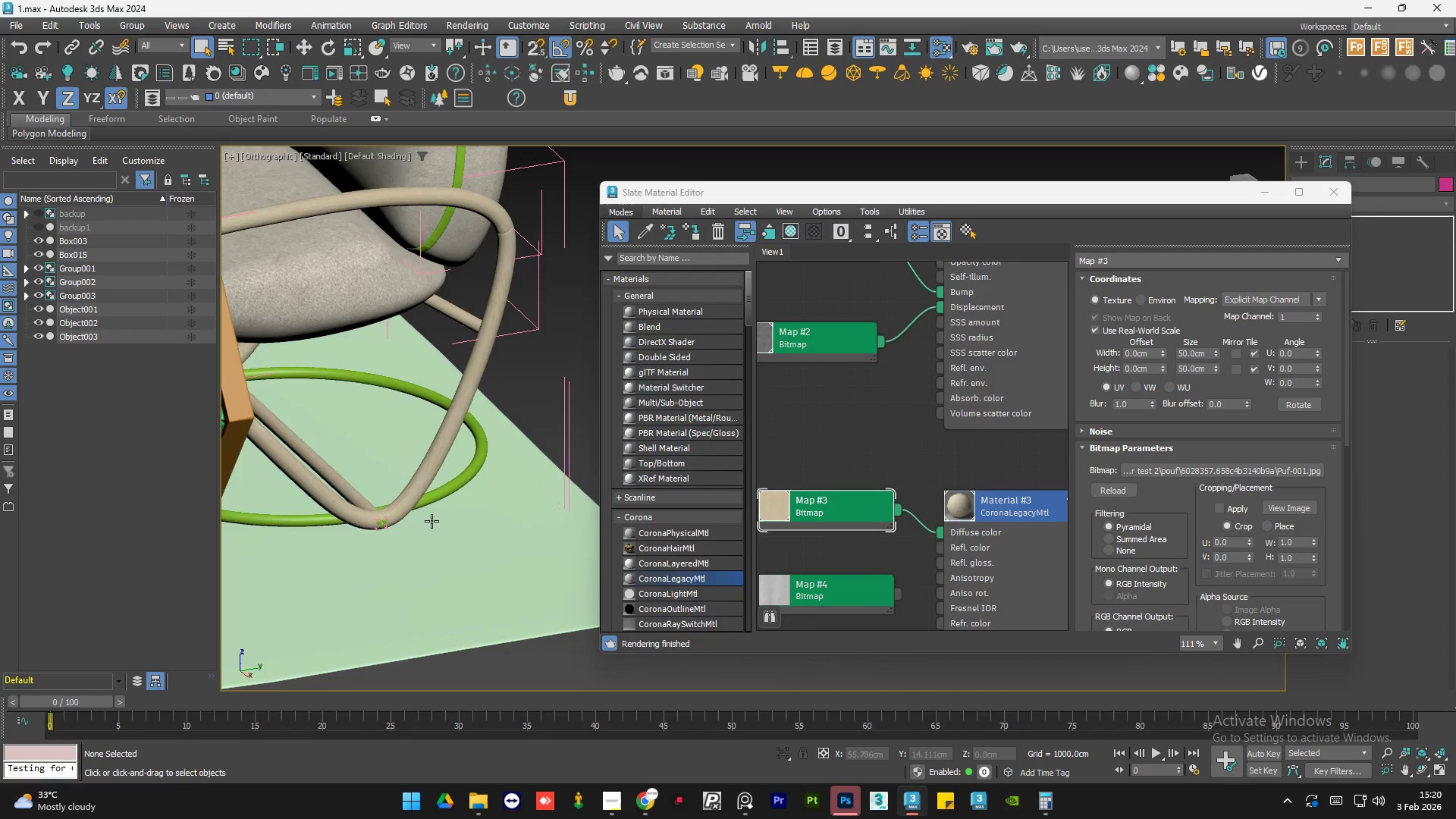 
scroll: coordinate [368, 508], scroll_direction: down, amount: 5.0
 